 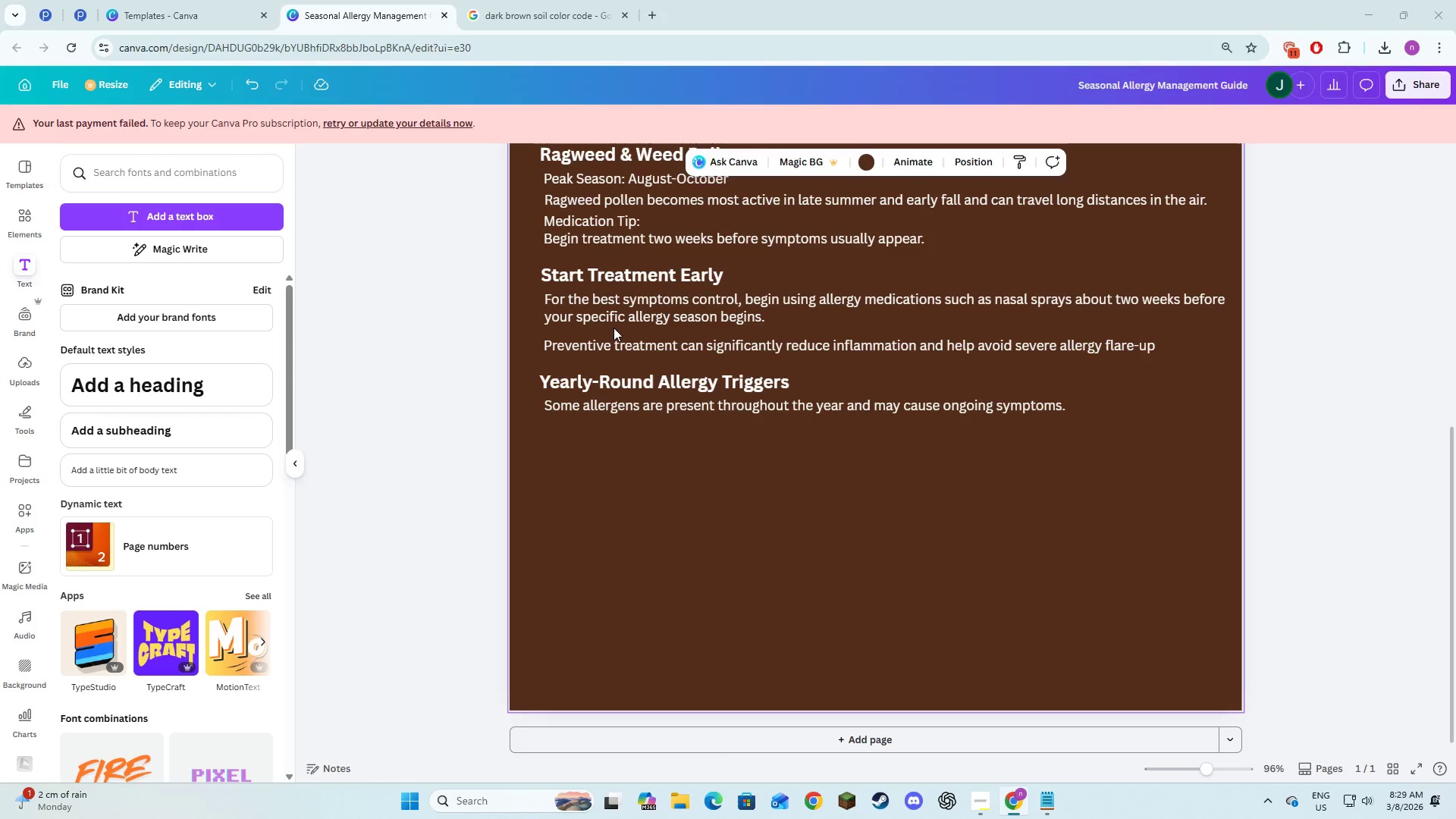 
key(Alt+Tab)
 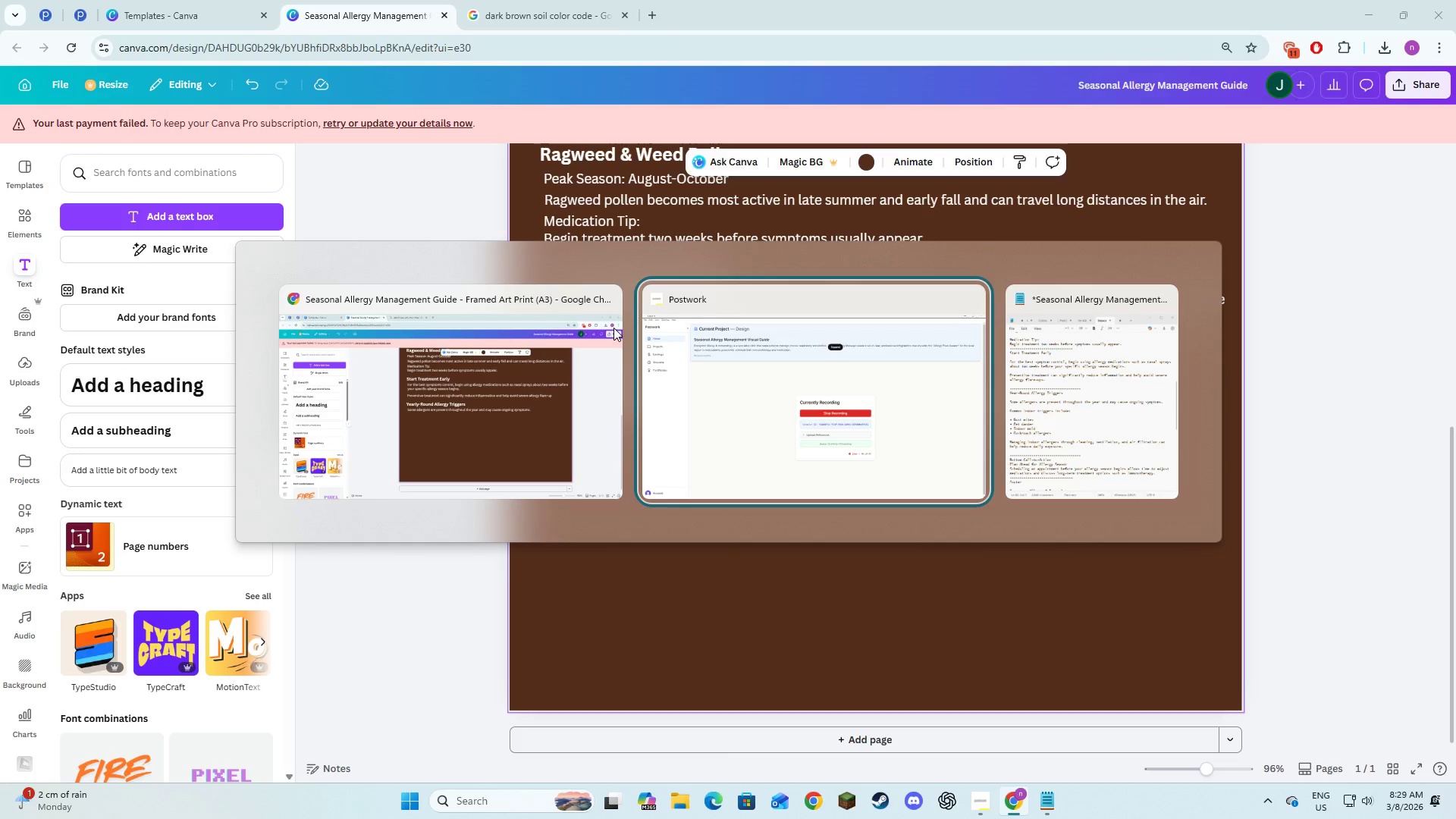 
key(Alt+Tab)
 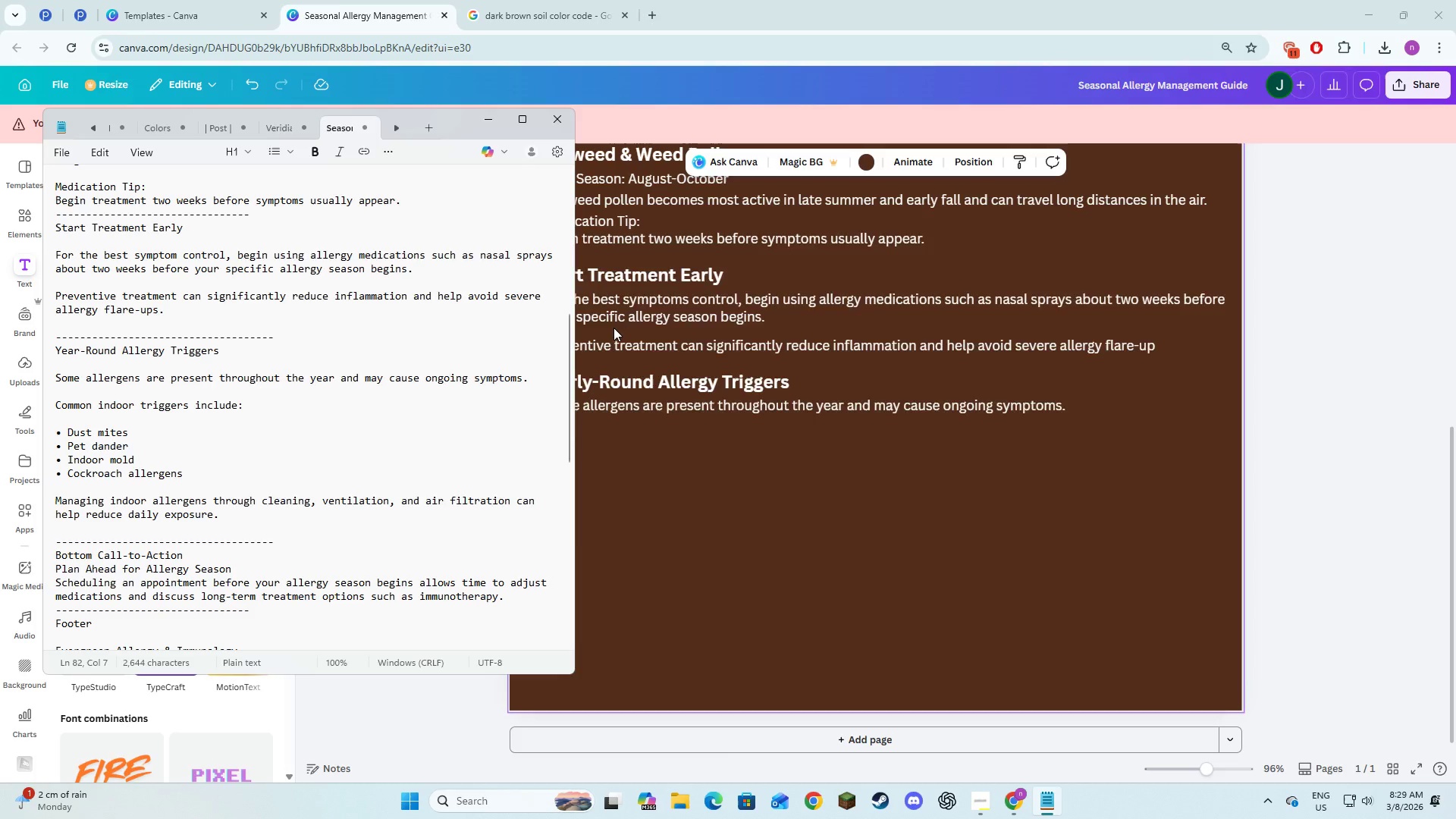 
key(Alt+Tab)
 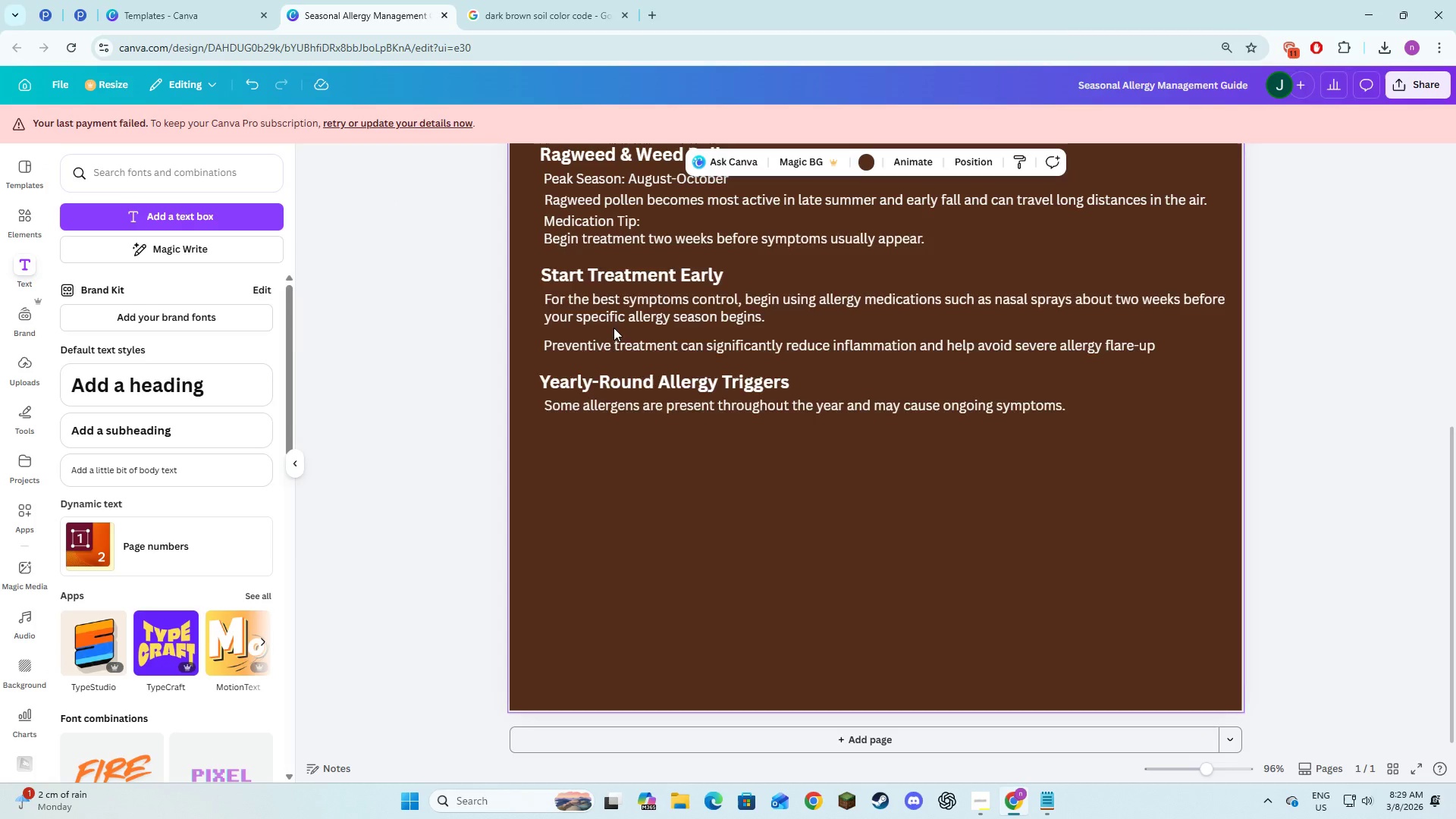 
key(Alt+AltLeft)
 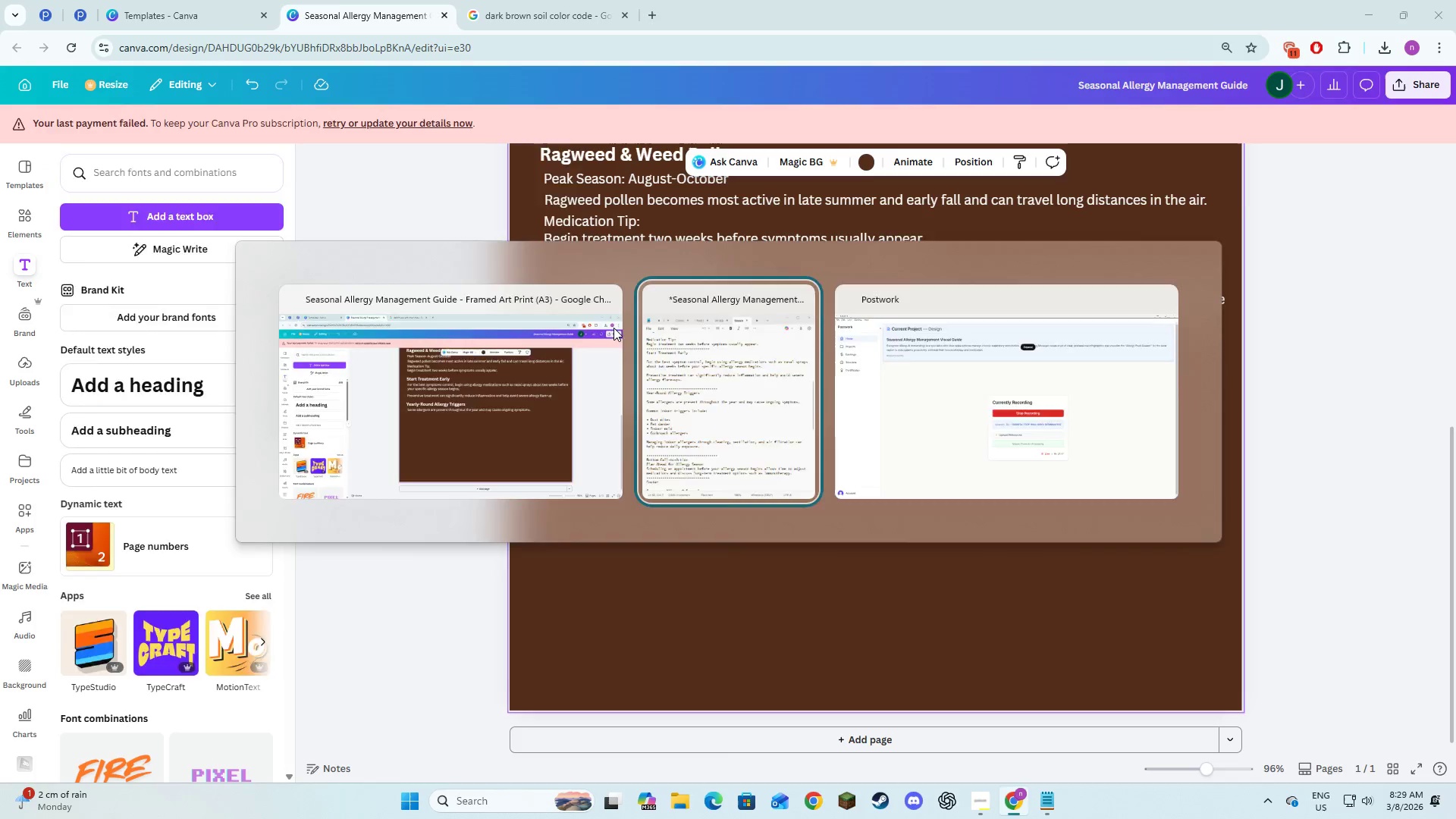 
key(Alt+Tab)
 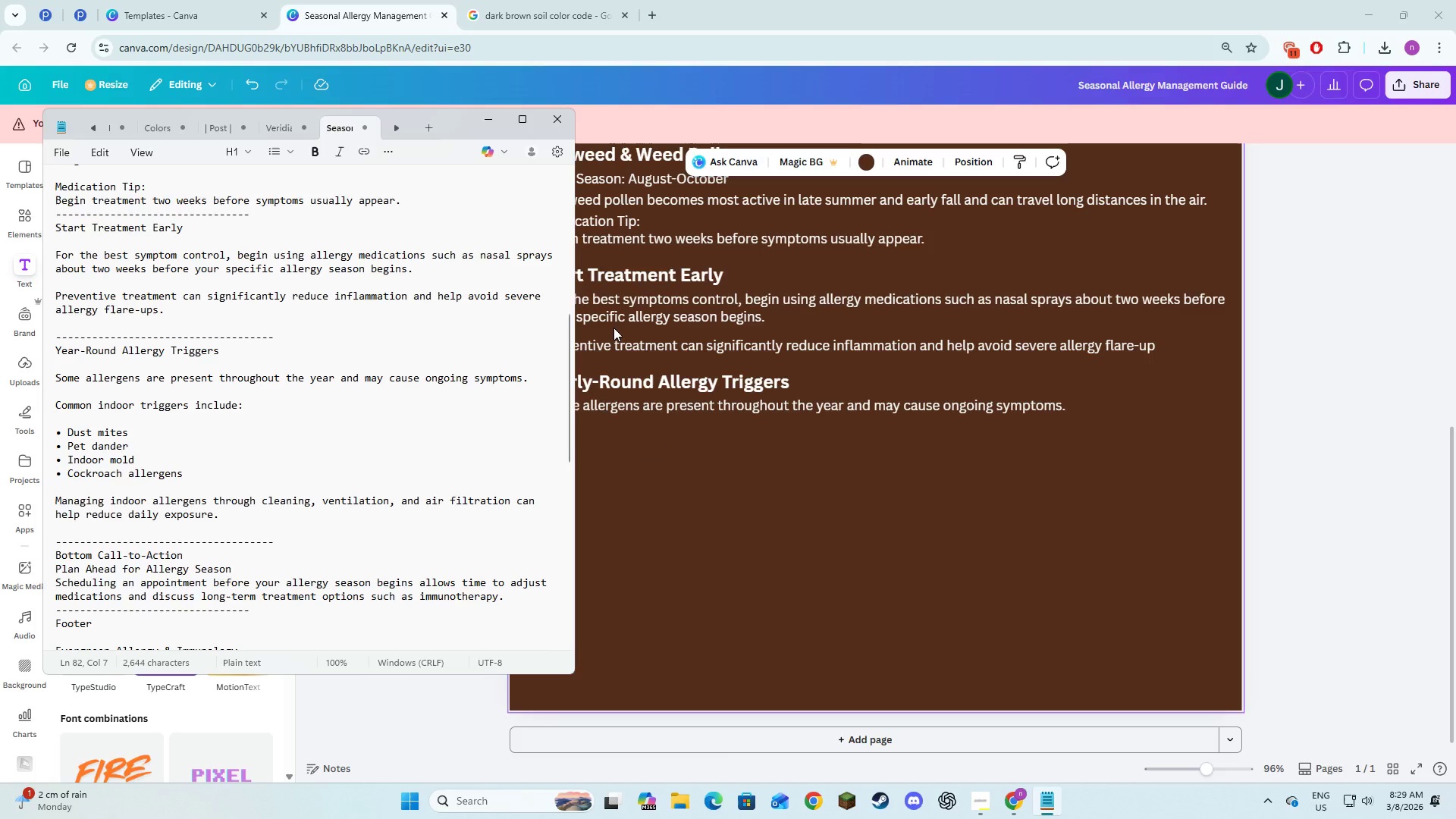 
key(Alt+AltLeft)
 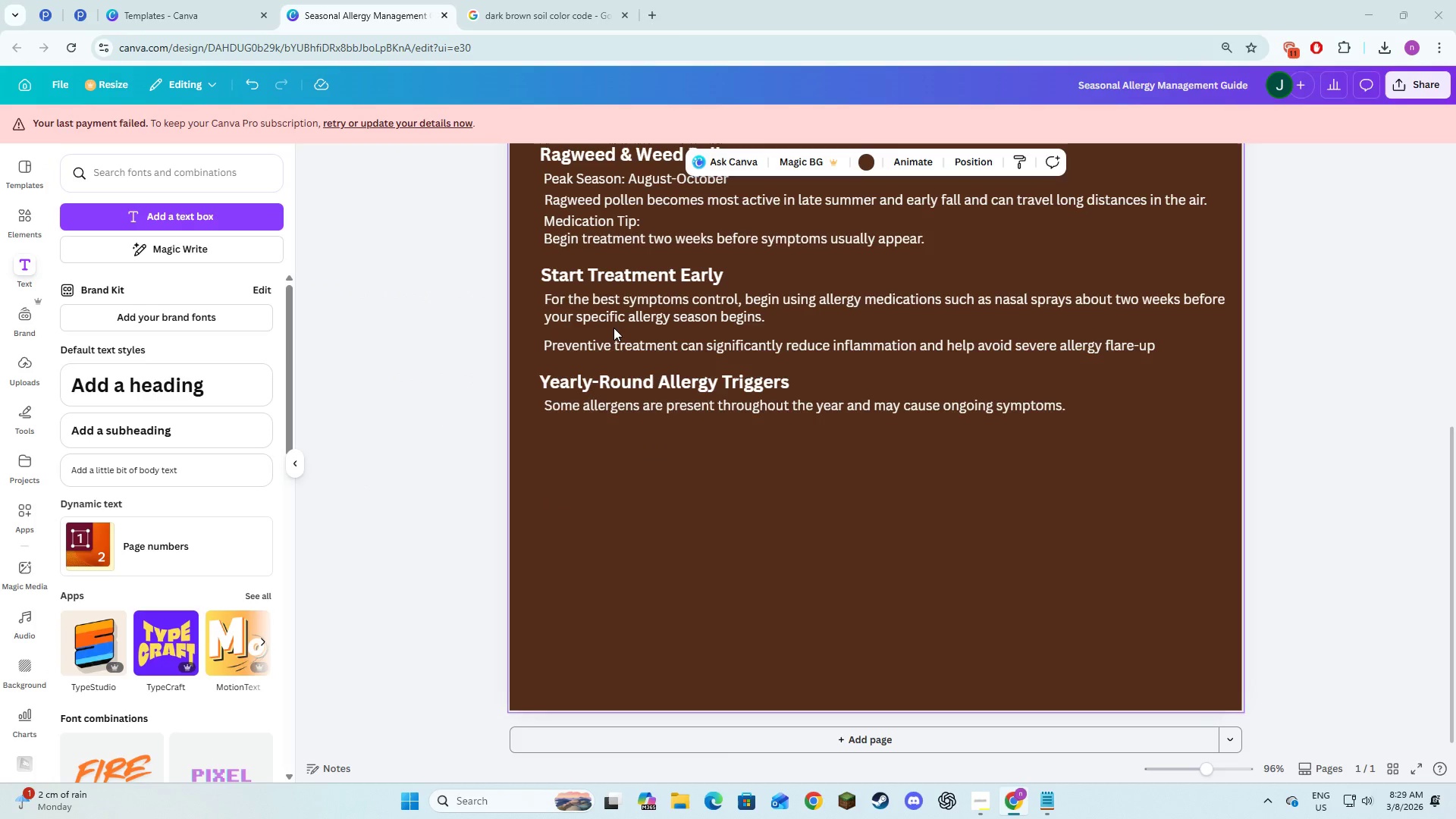 
key(Alt+Tab)
 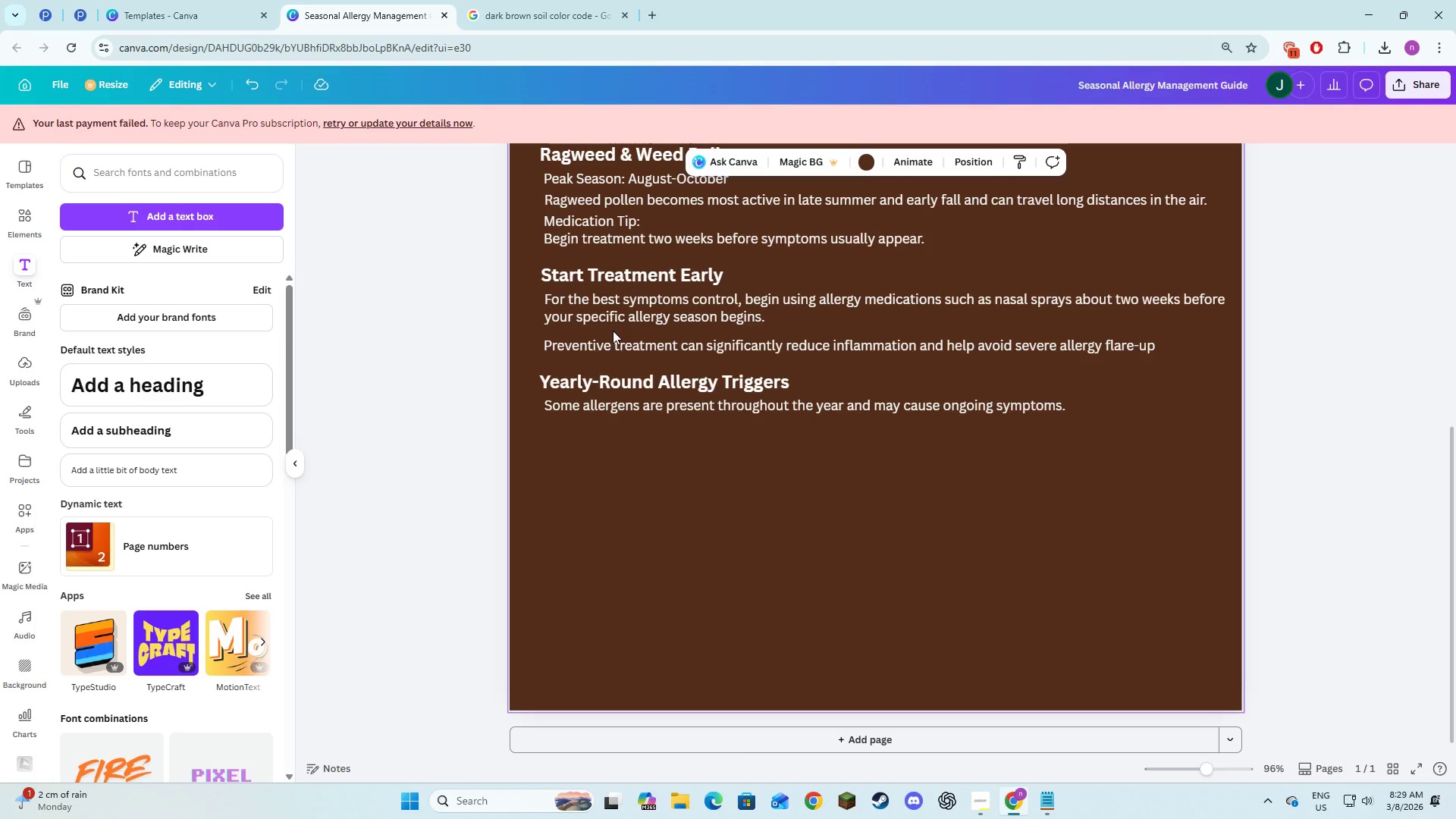 
key(Alt+AltLeft)
 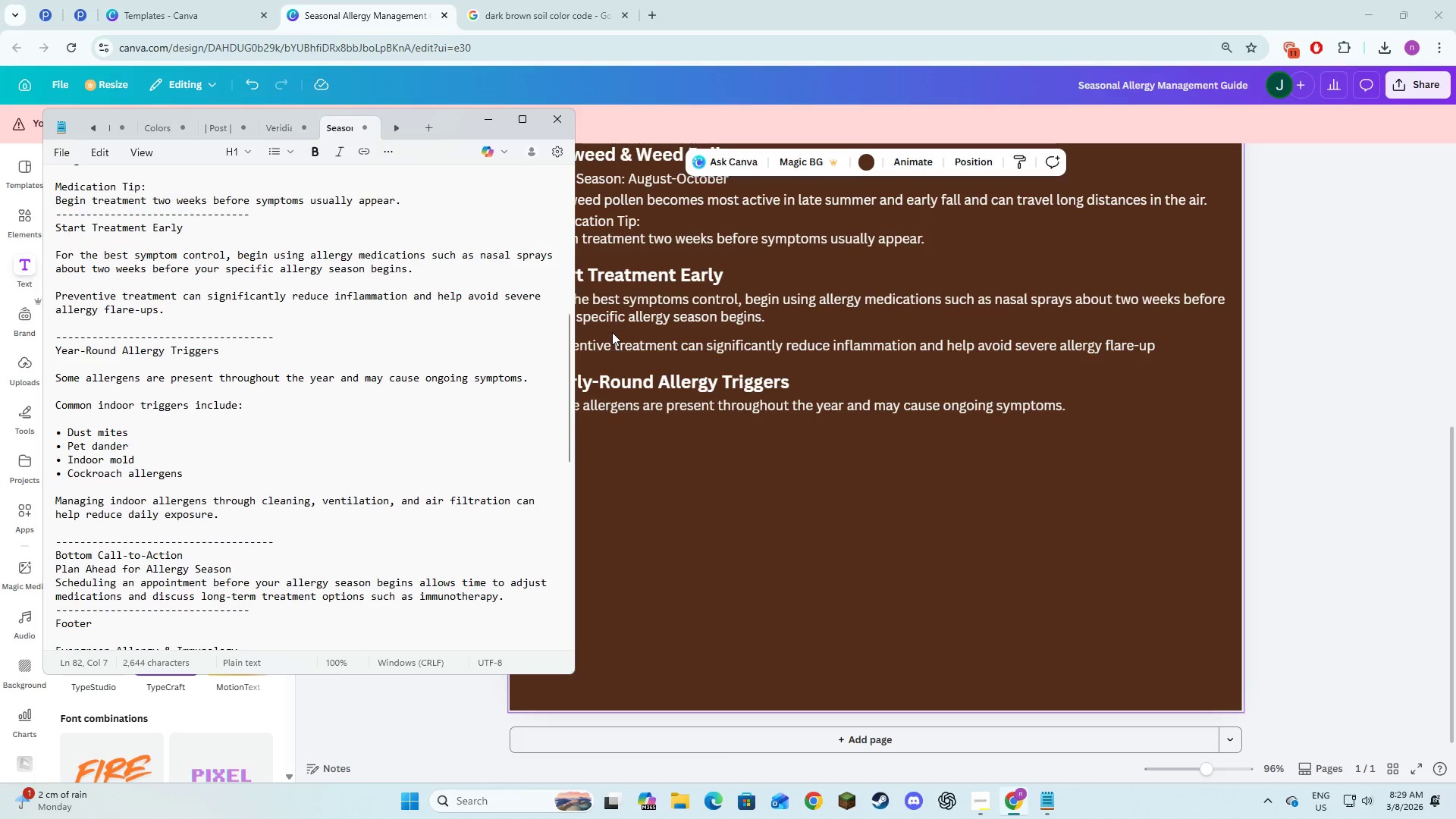 
key(Alt+Tab)
 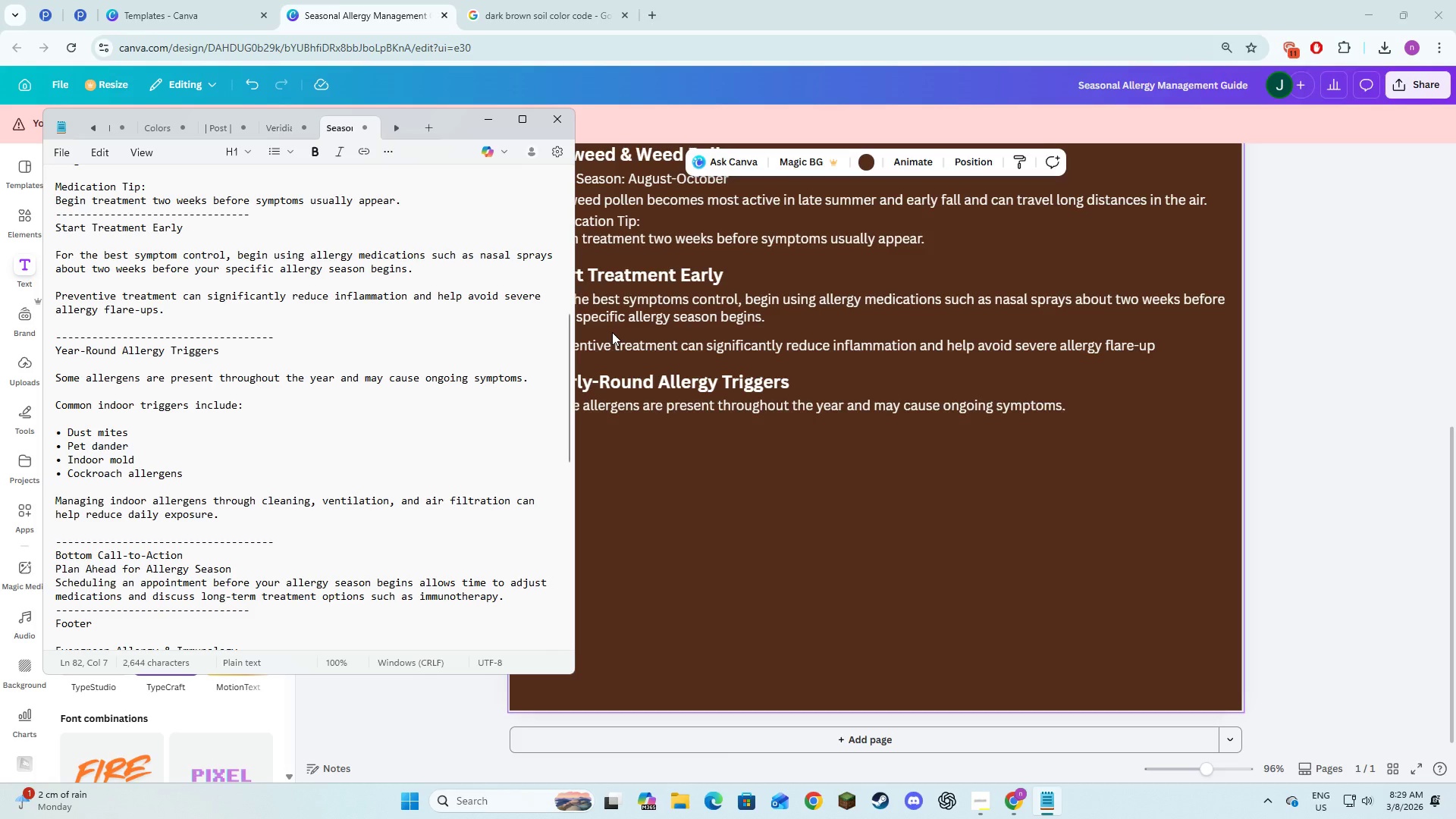 
wait(5.14)
 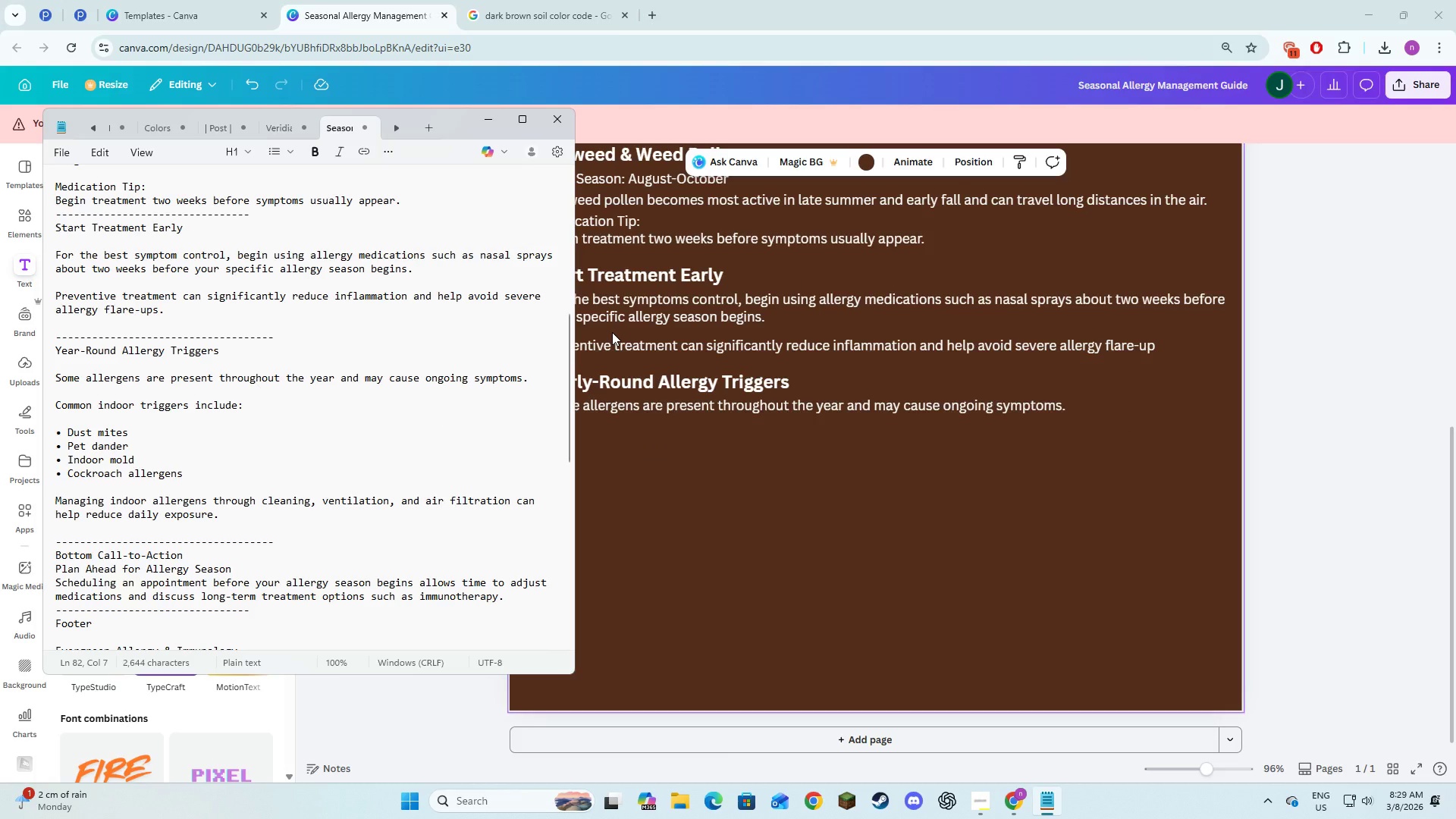 
key(Alt+AltLeft)
 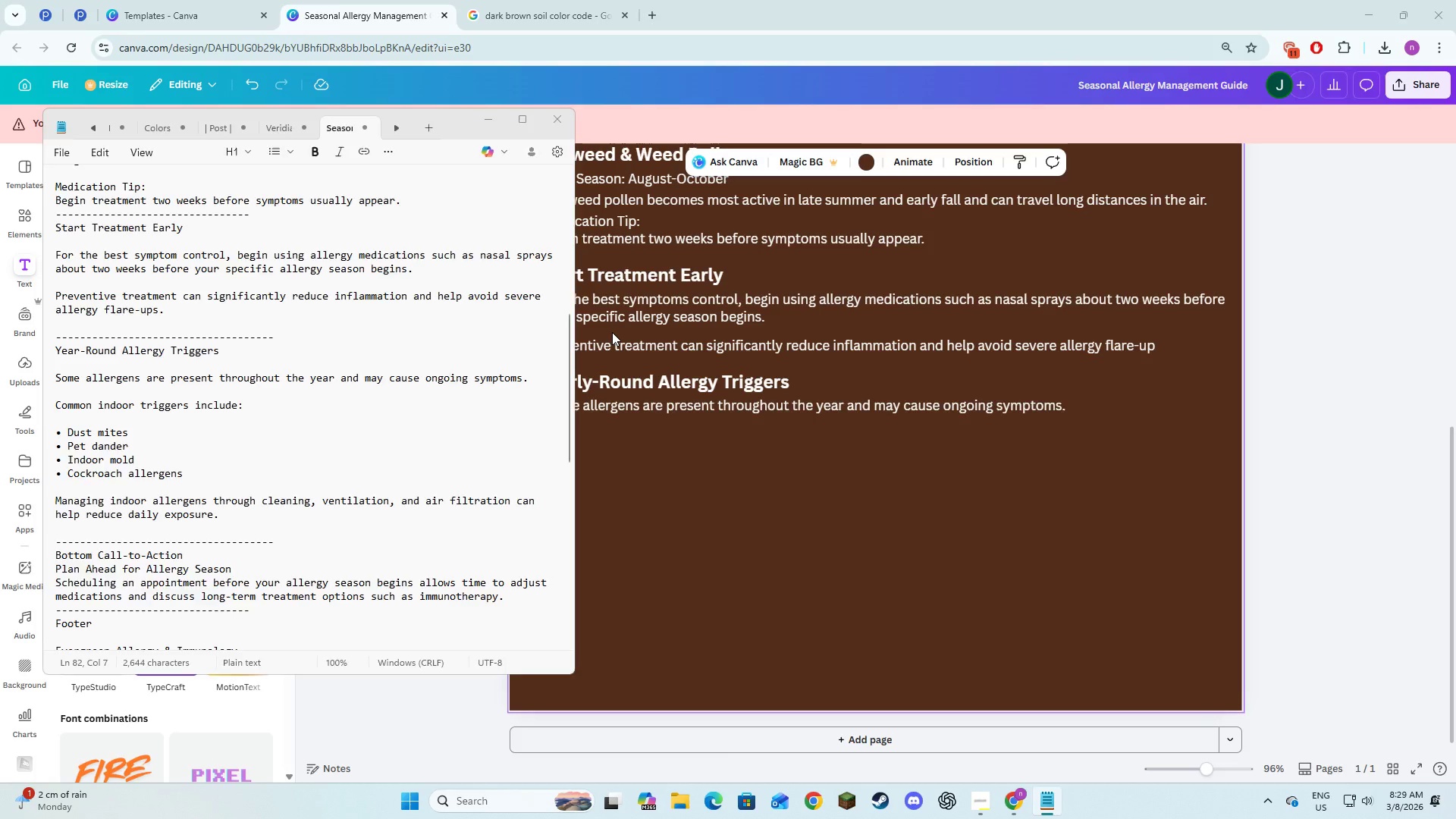 
key(Alt+Tab)
 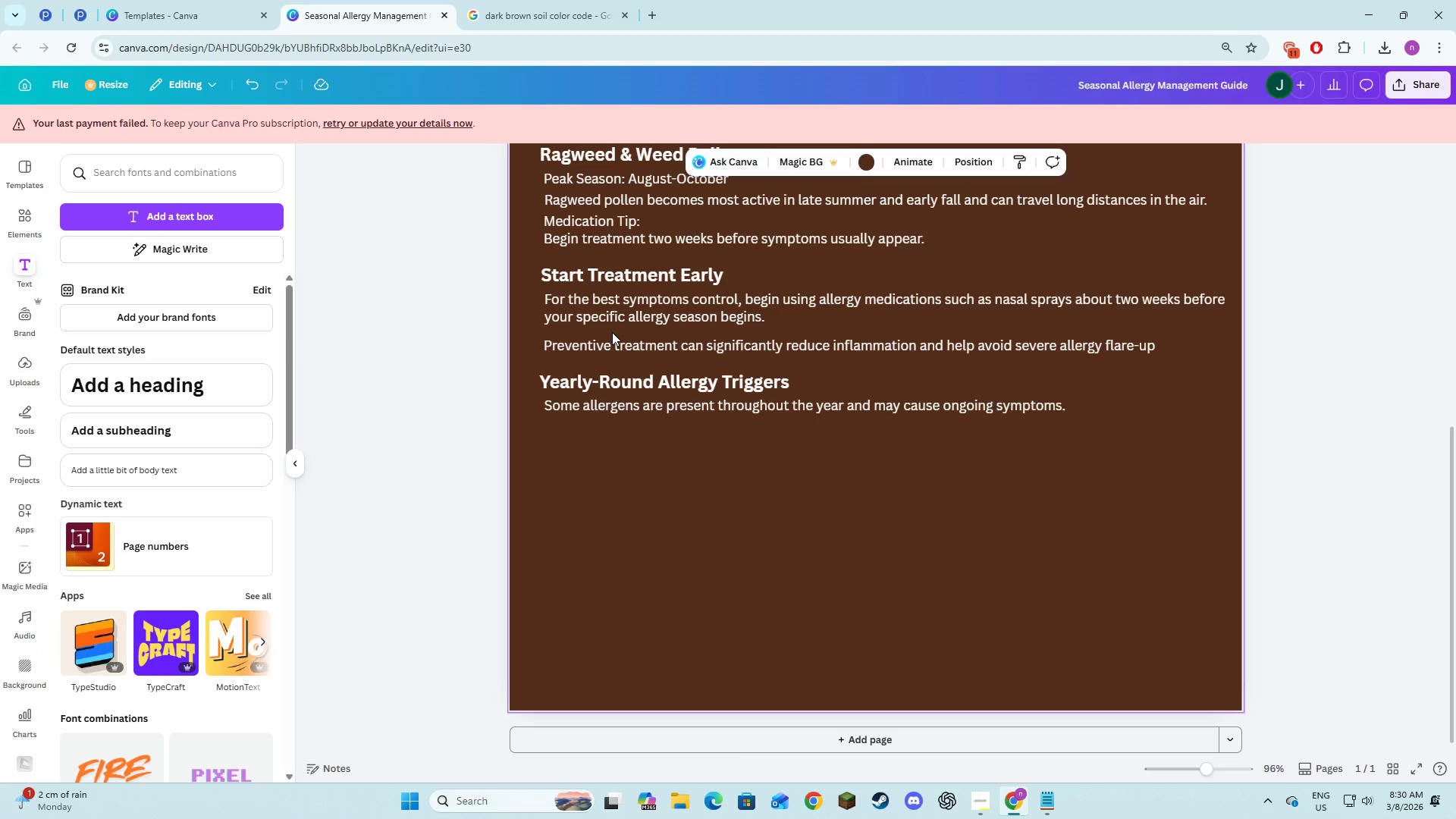 
wait(6.17)
 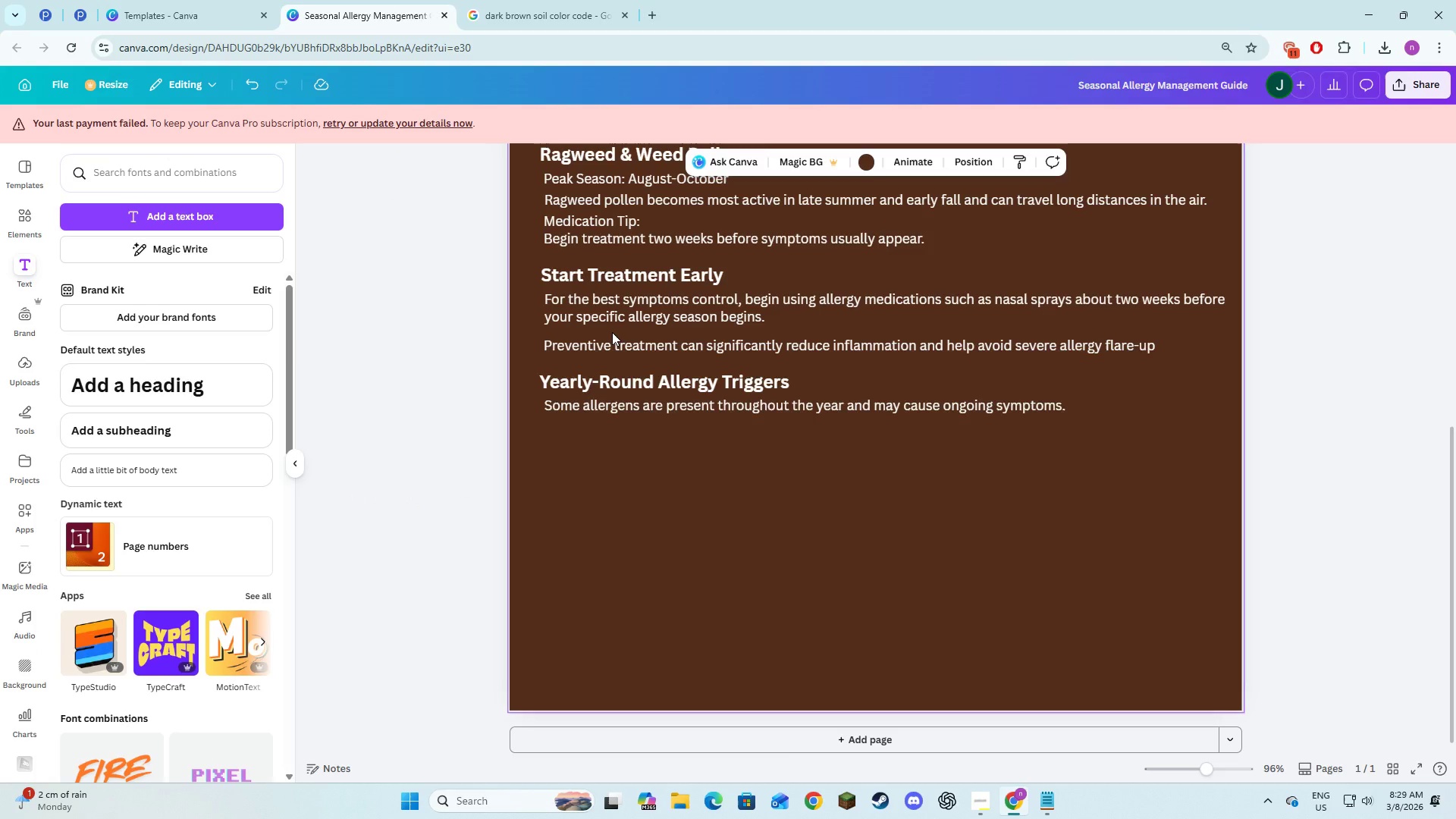 
key(Alt+AltLeft)
 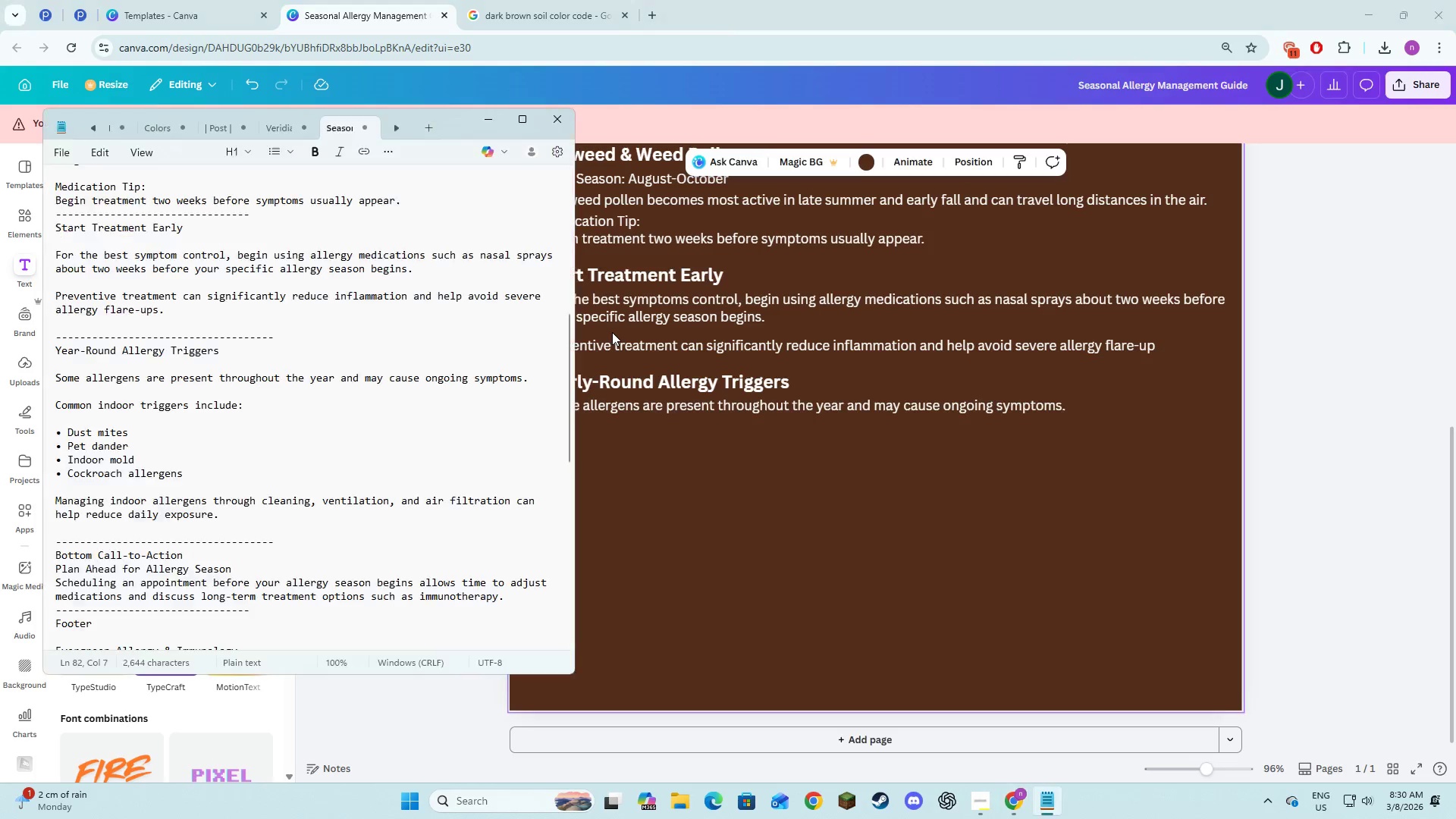 
key(Alt+Tab)
 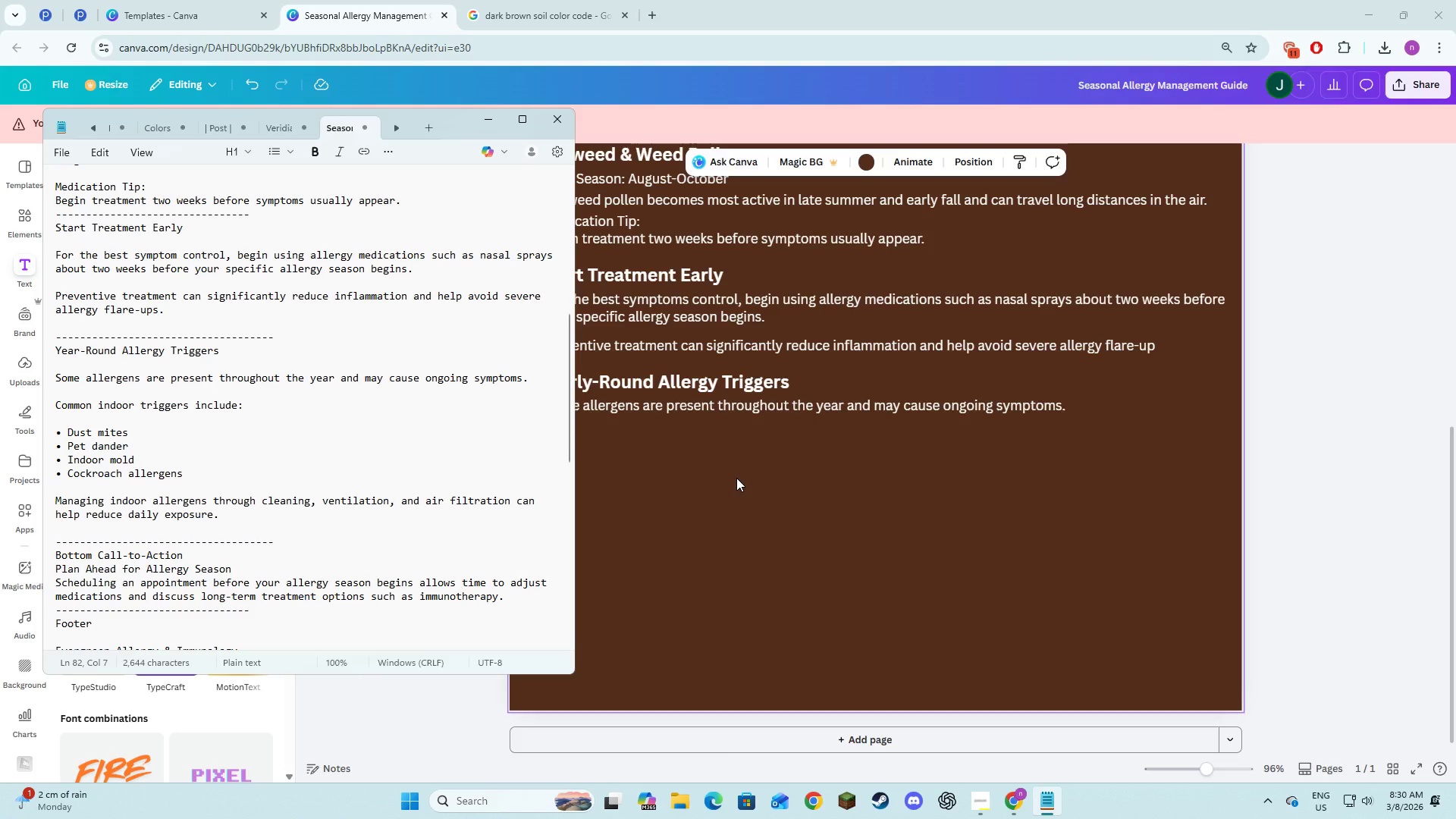 
left_click([736, 478])
 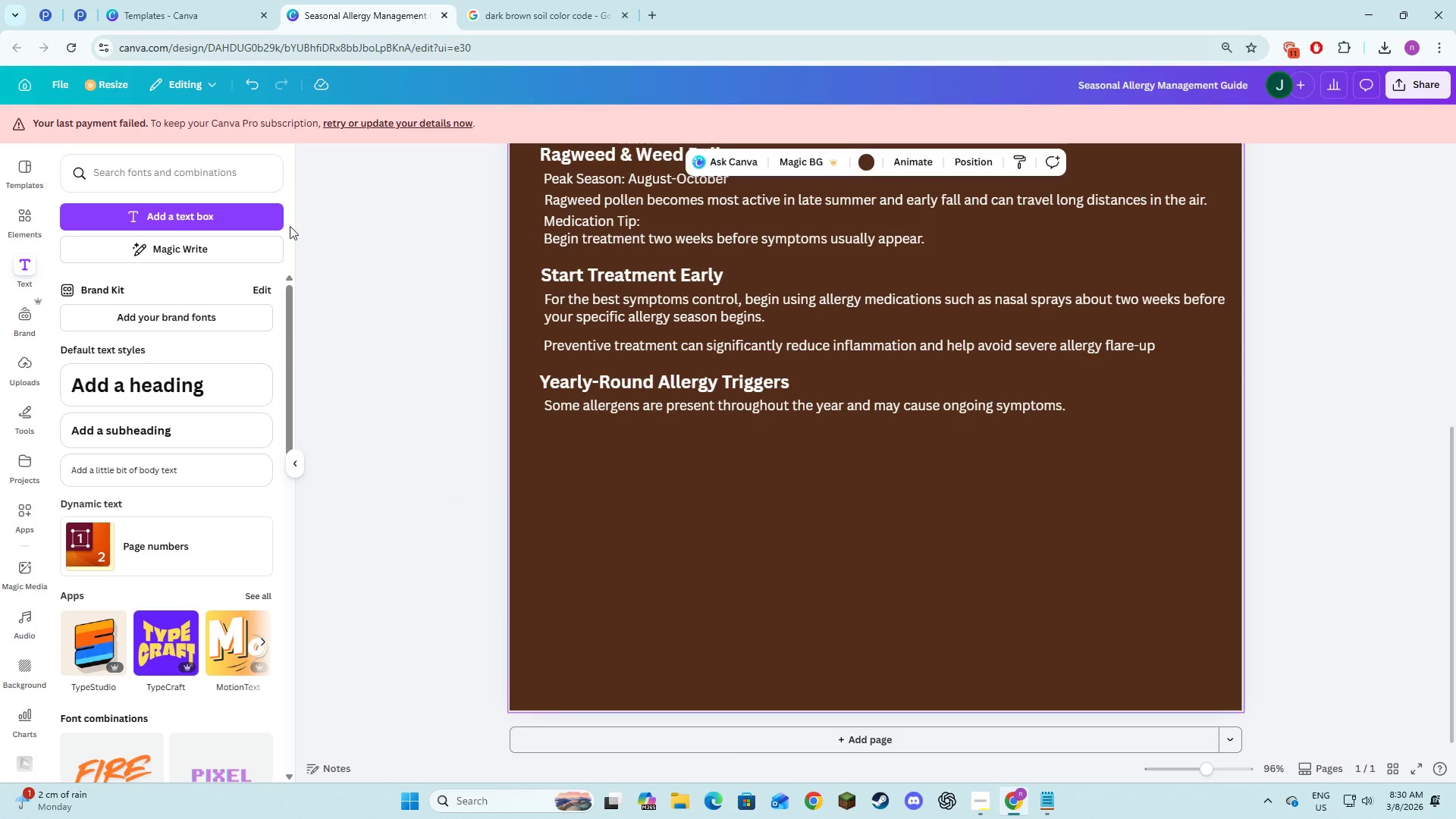 
left_click([99, 214])
 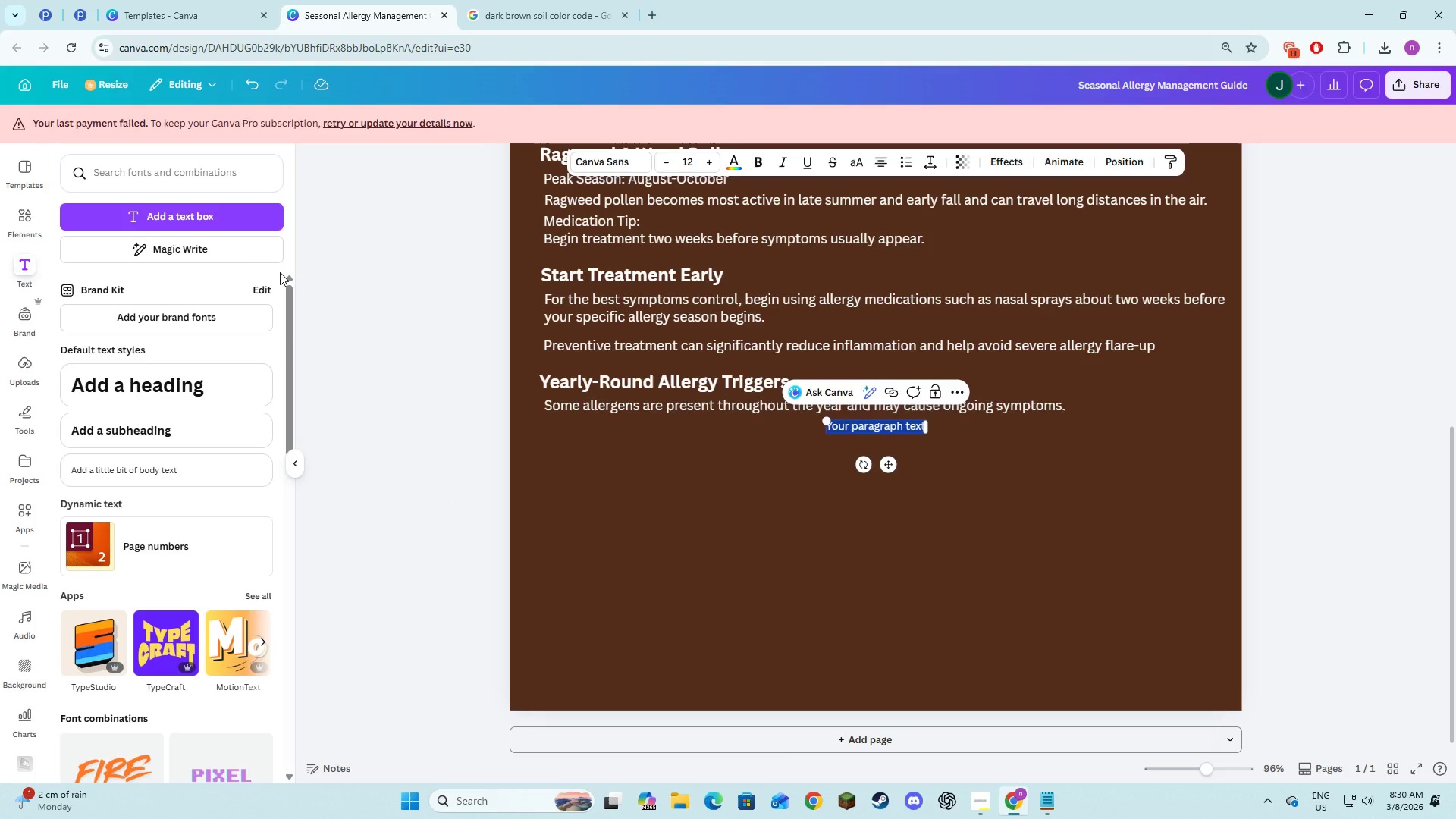 
type(Common )
 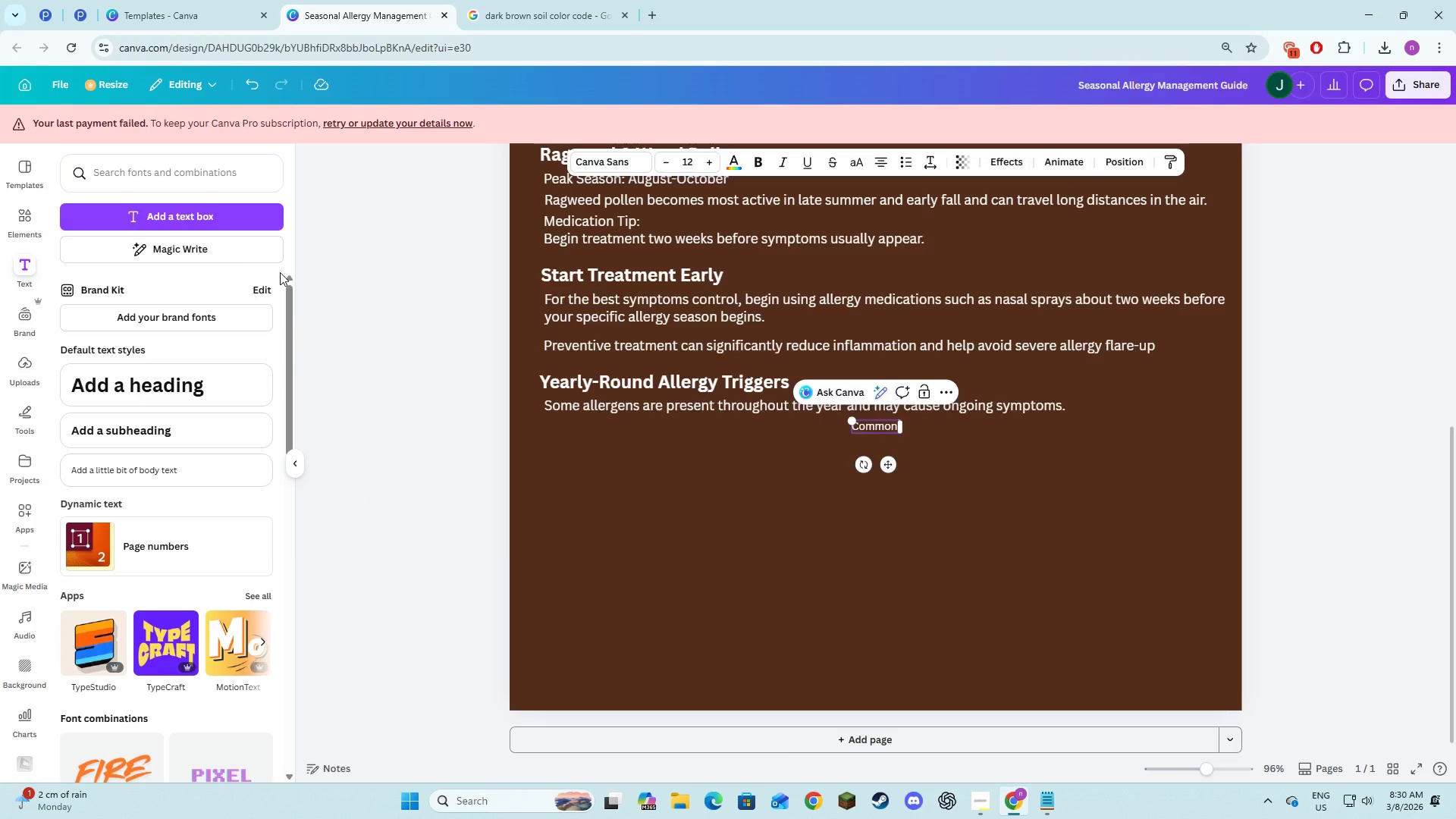 
key(Alt+AltLeft)
 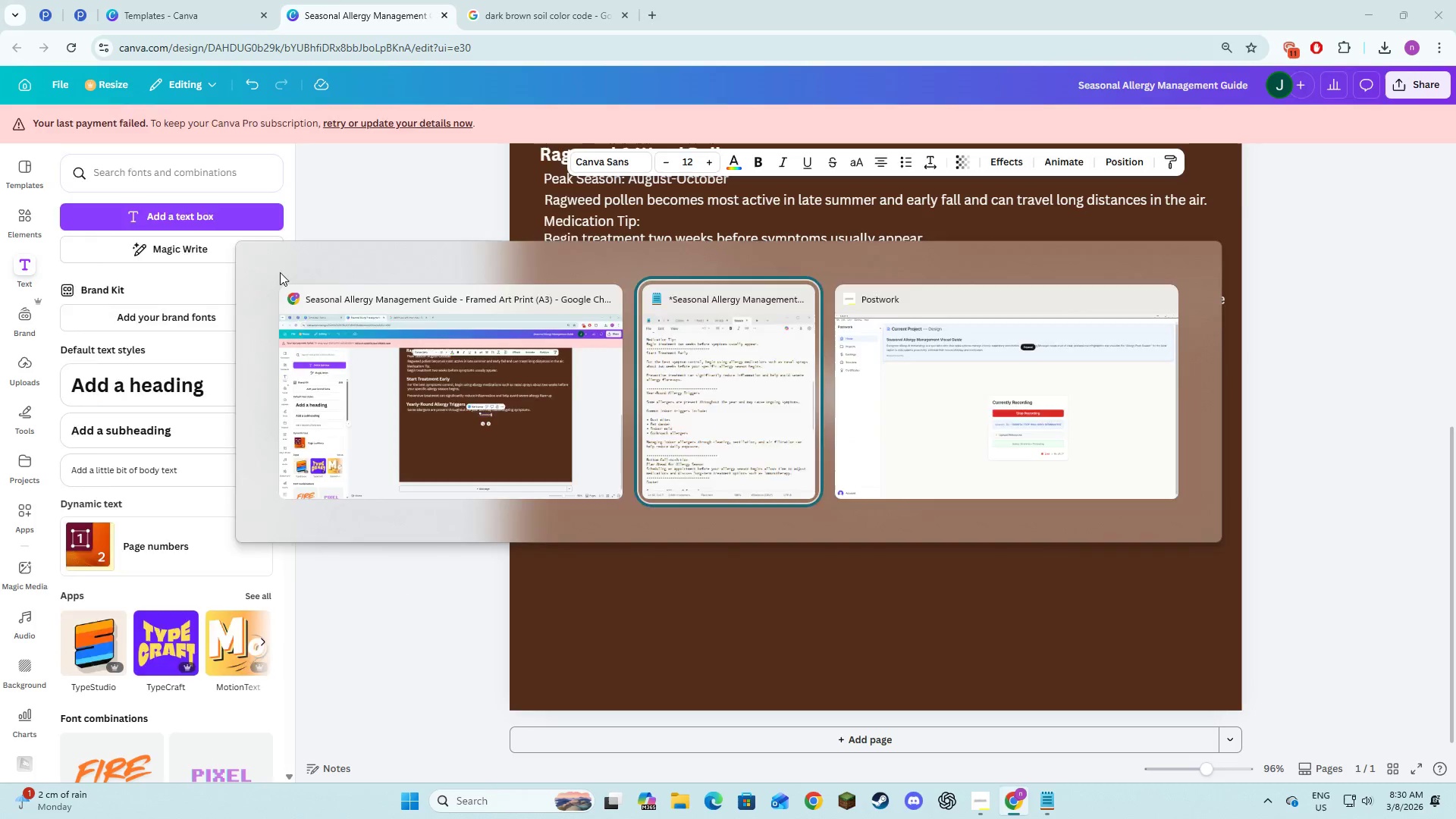 
key(Alt+Tab)
 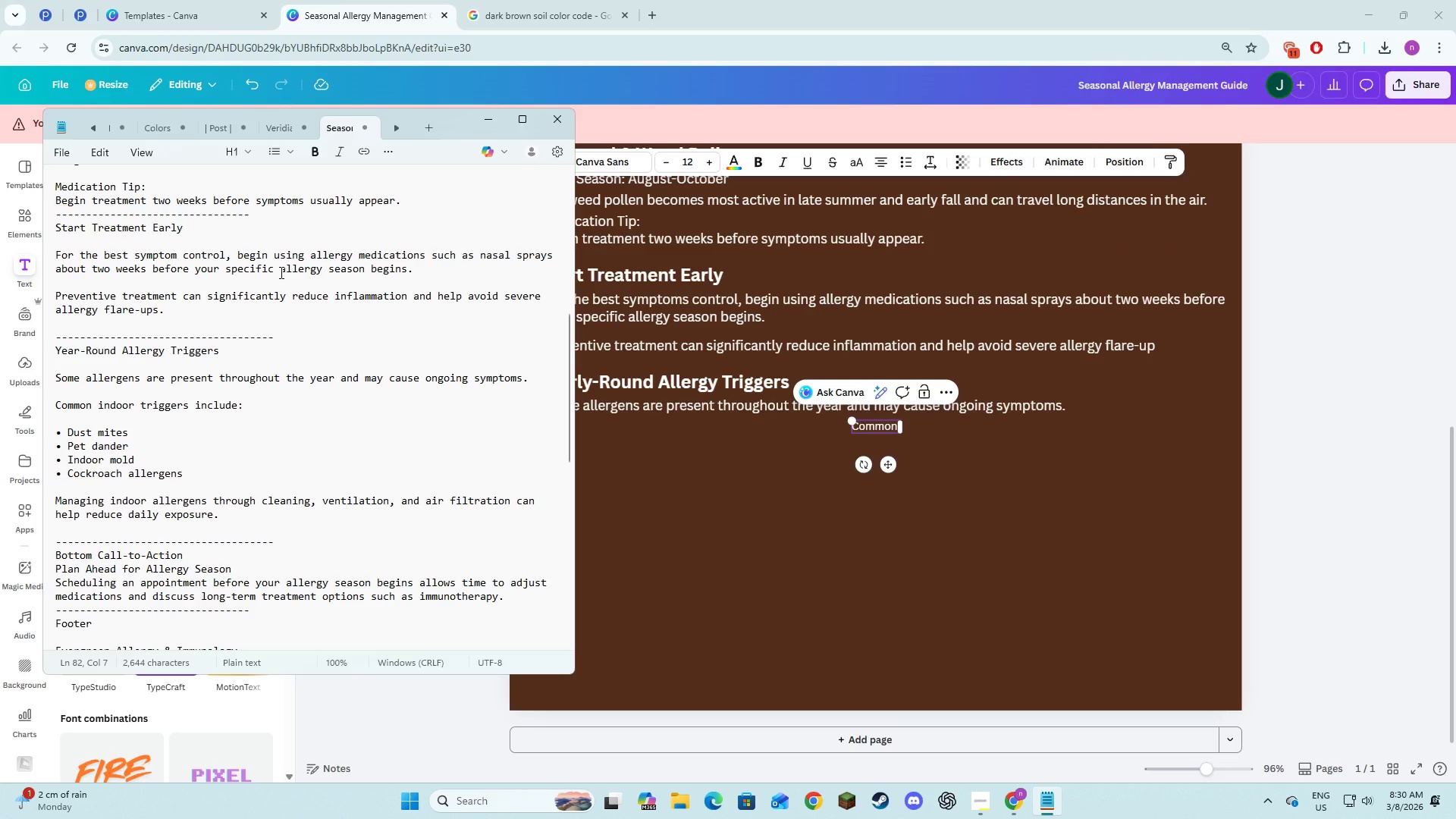 
key(Alt+AltLeft)
 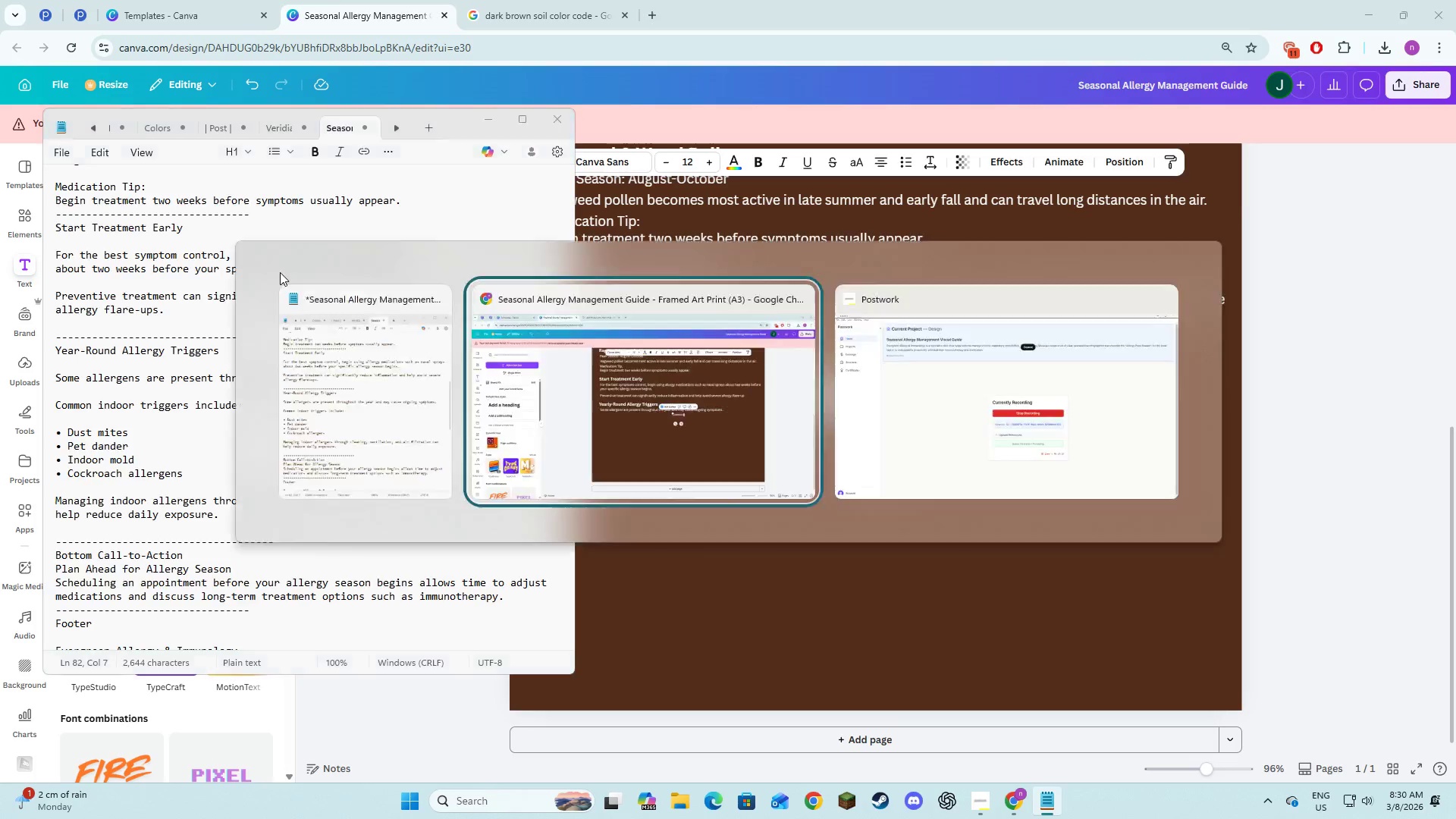 
key(Tab)
type(indoor triggers )
 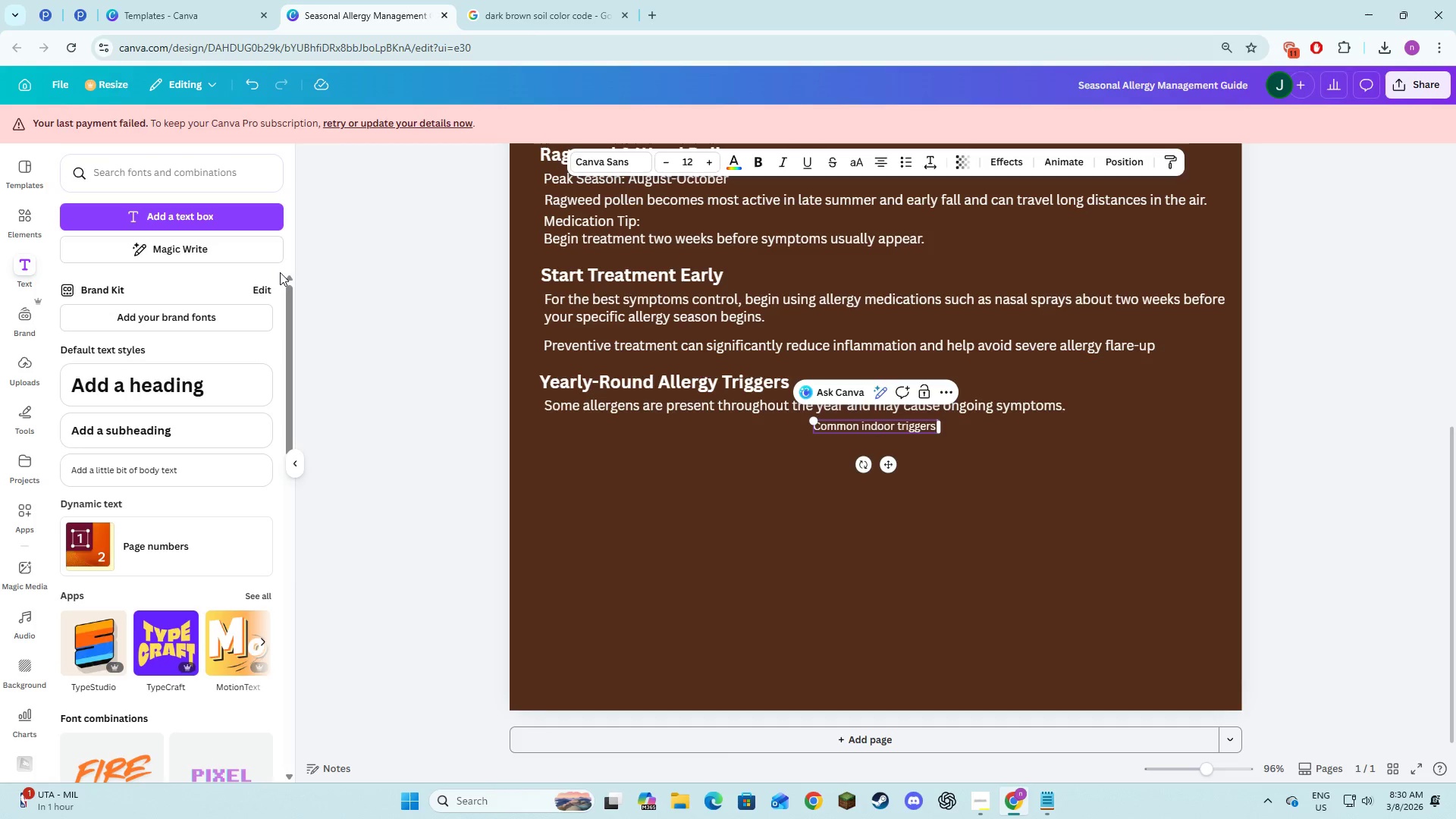 
key(Alt+AltLeft)
 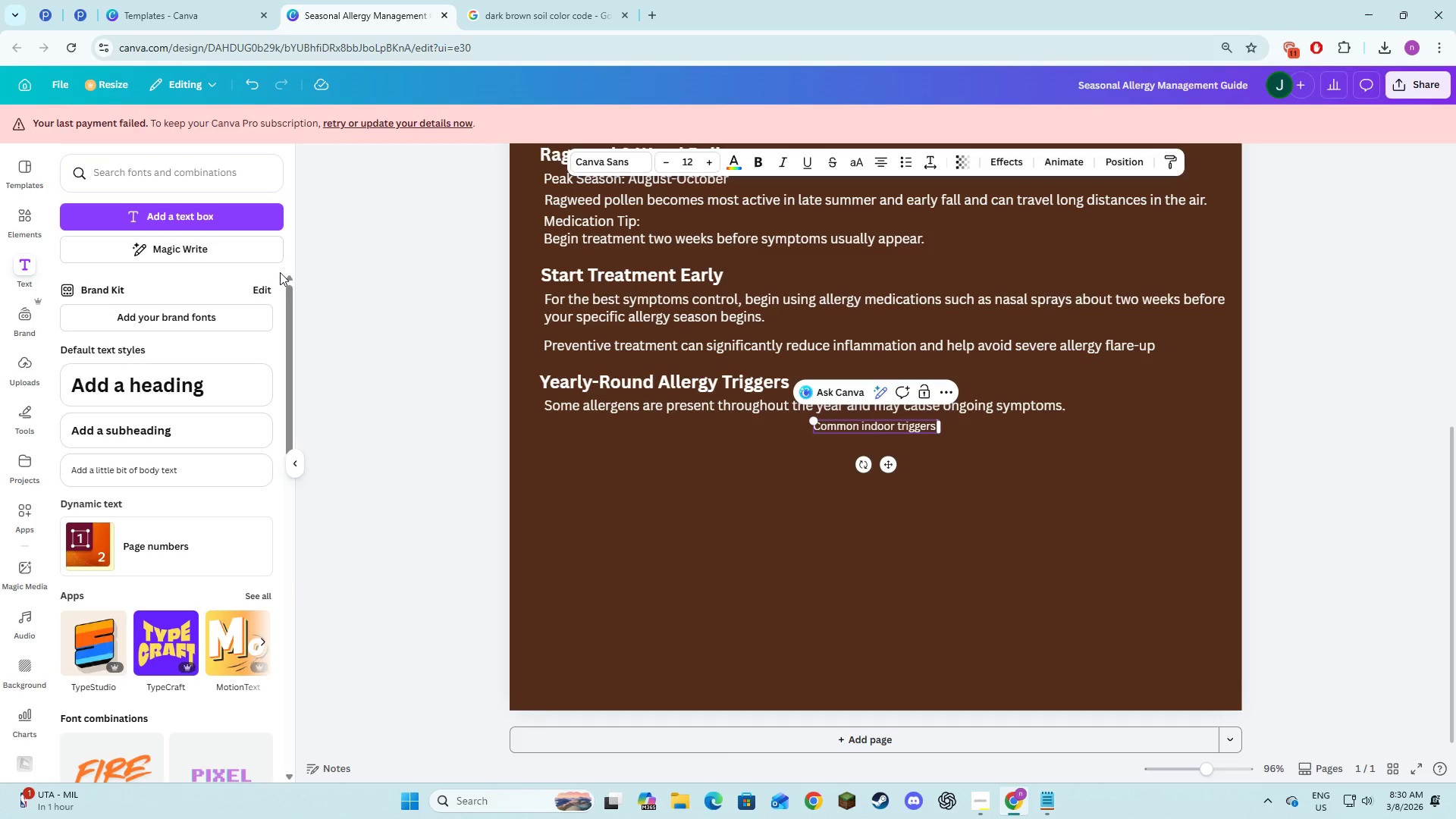 
key(Alt+Tab)
 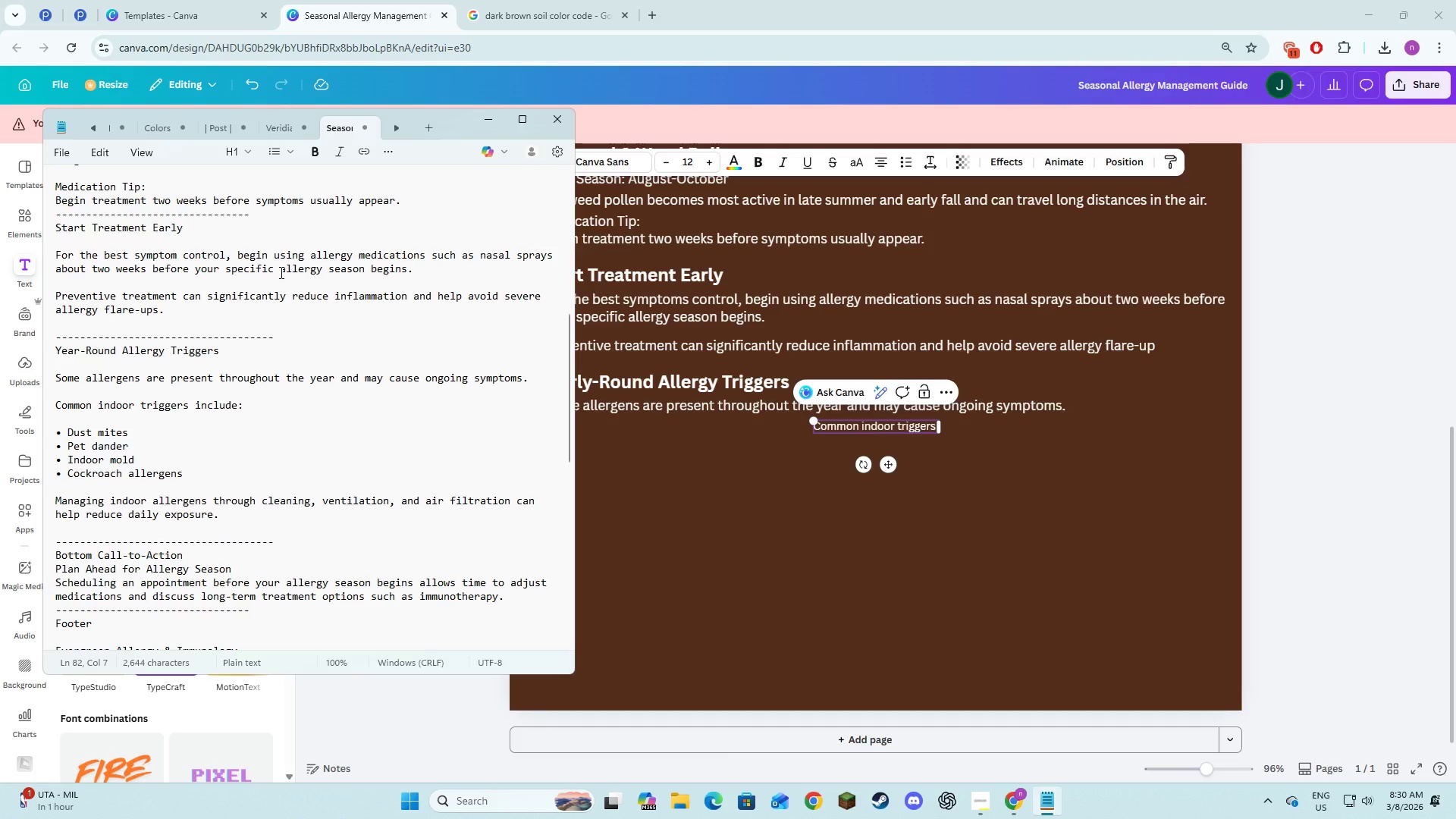 
key(Alt+AltLeft)
 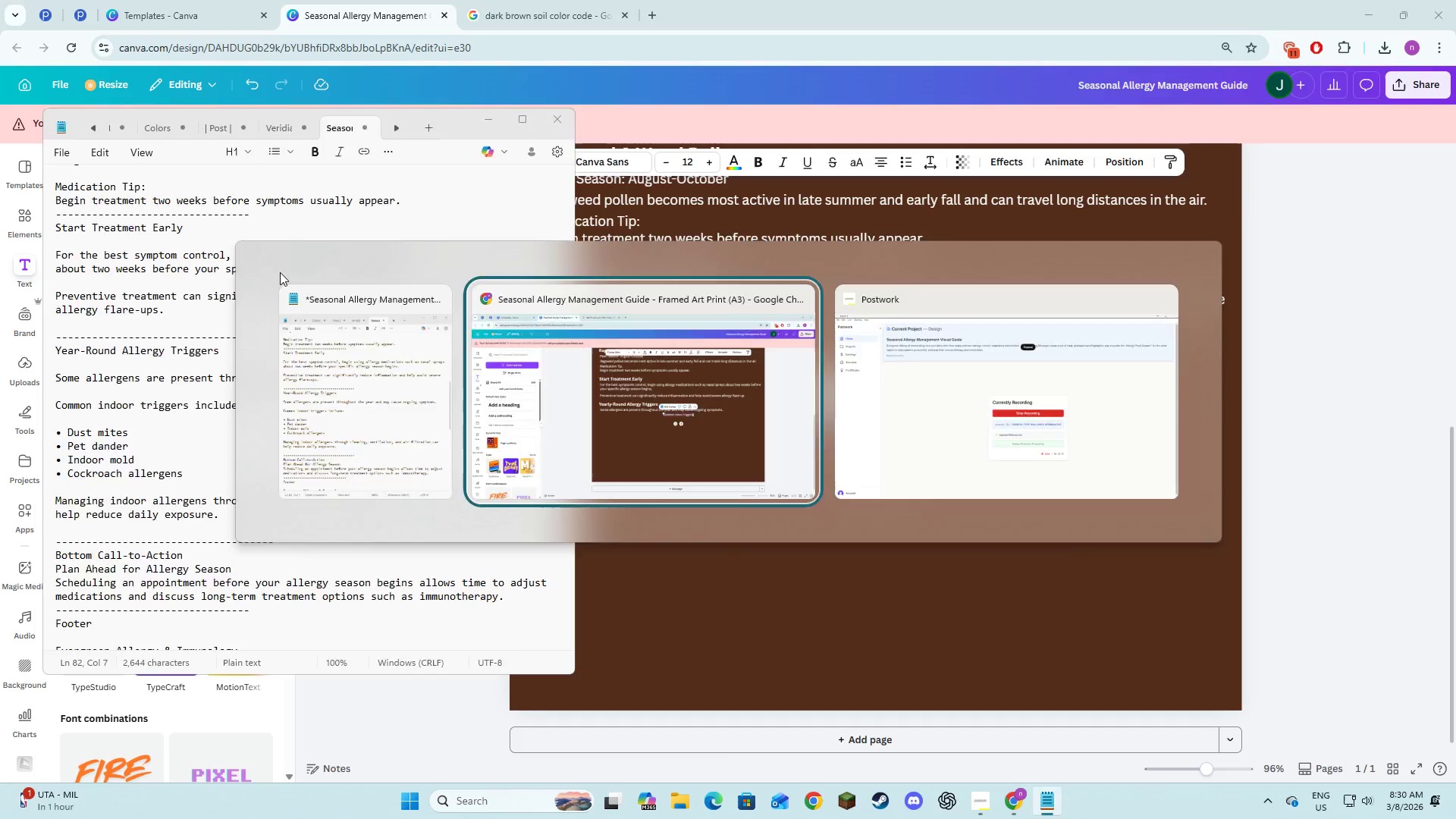 
key(Tab)
type(include")
key(Backspace)
type(:)
 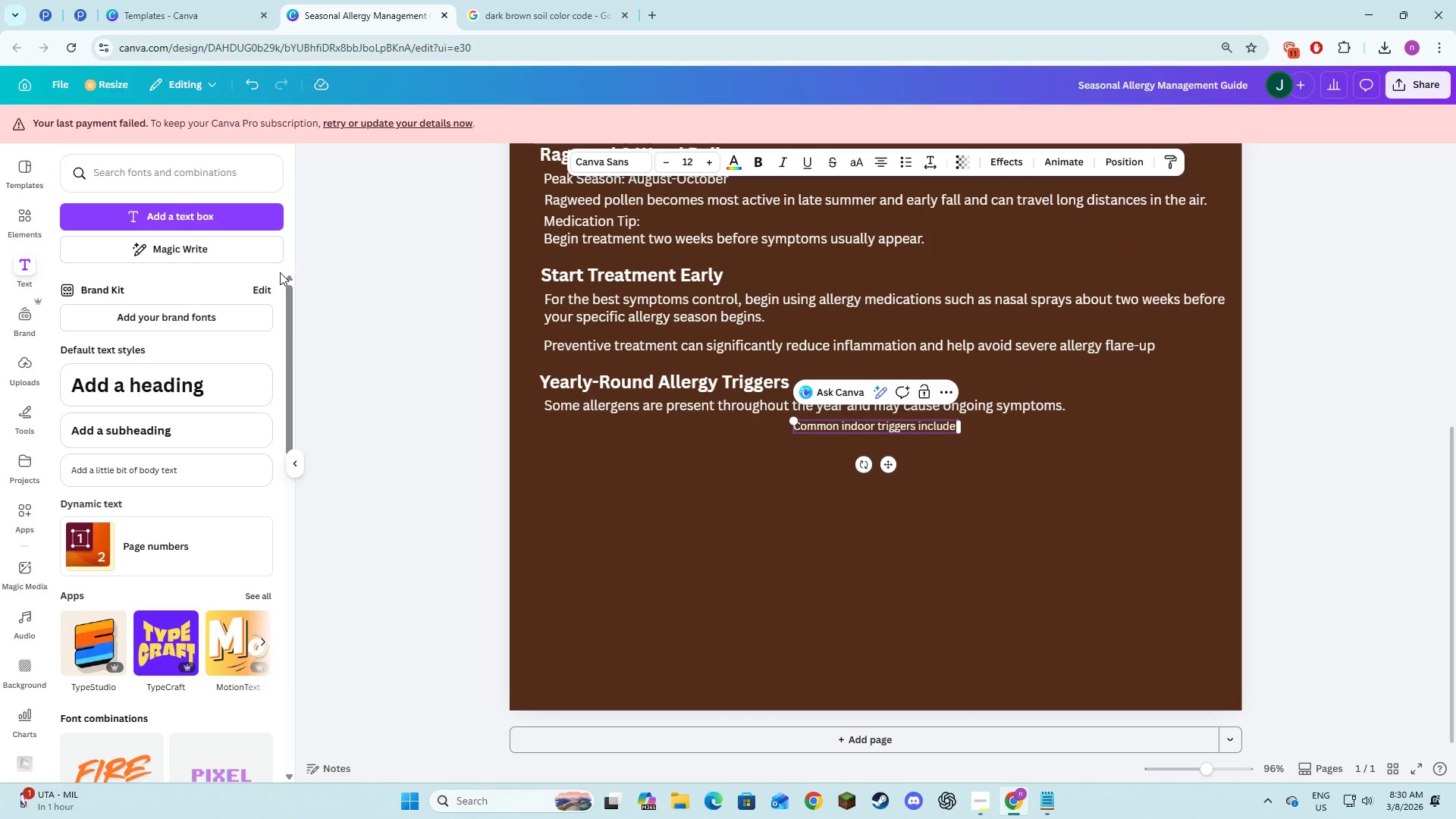 
key(Control+A)
 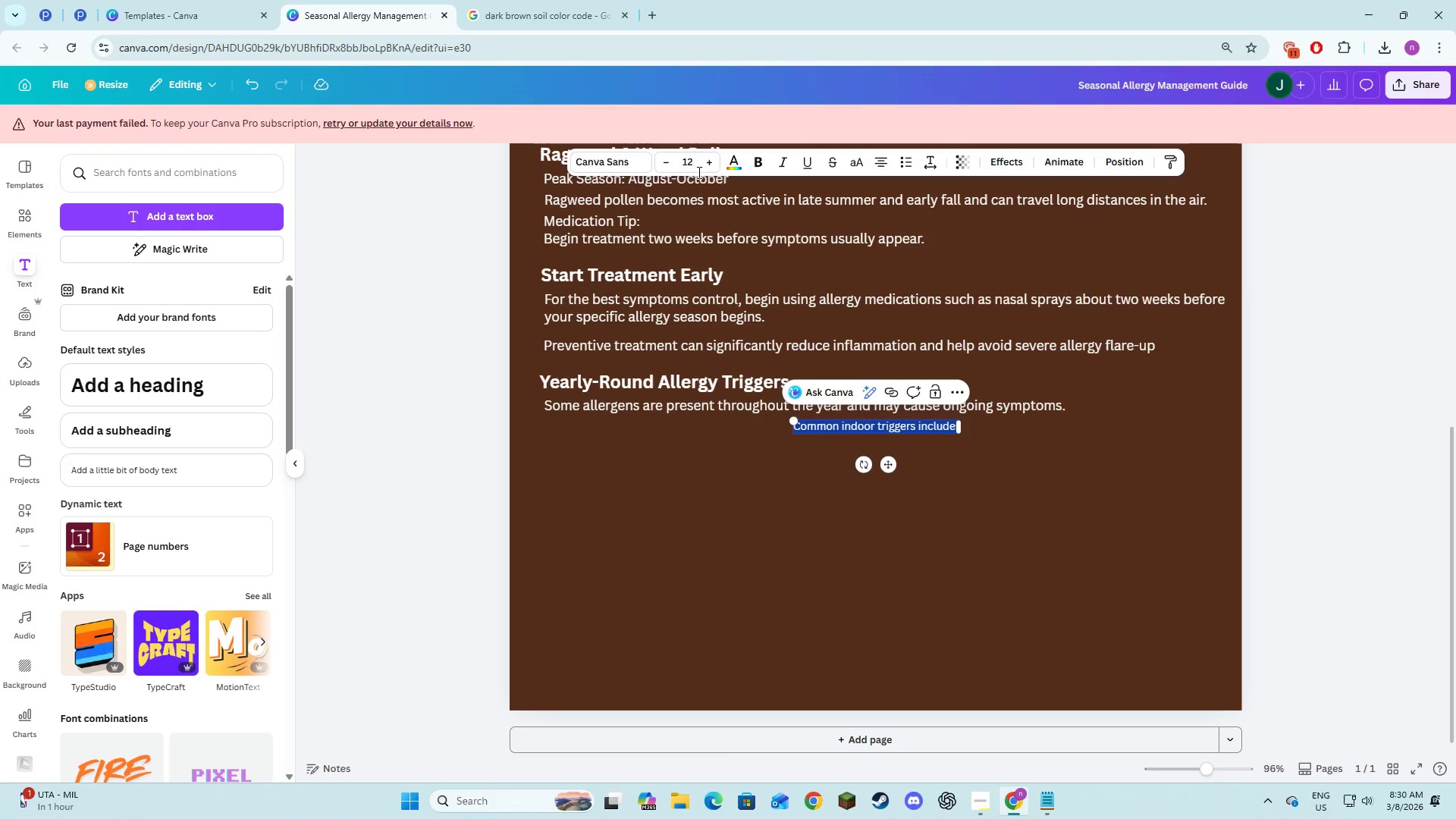 
double_click([708, 164])
 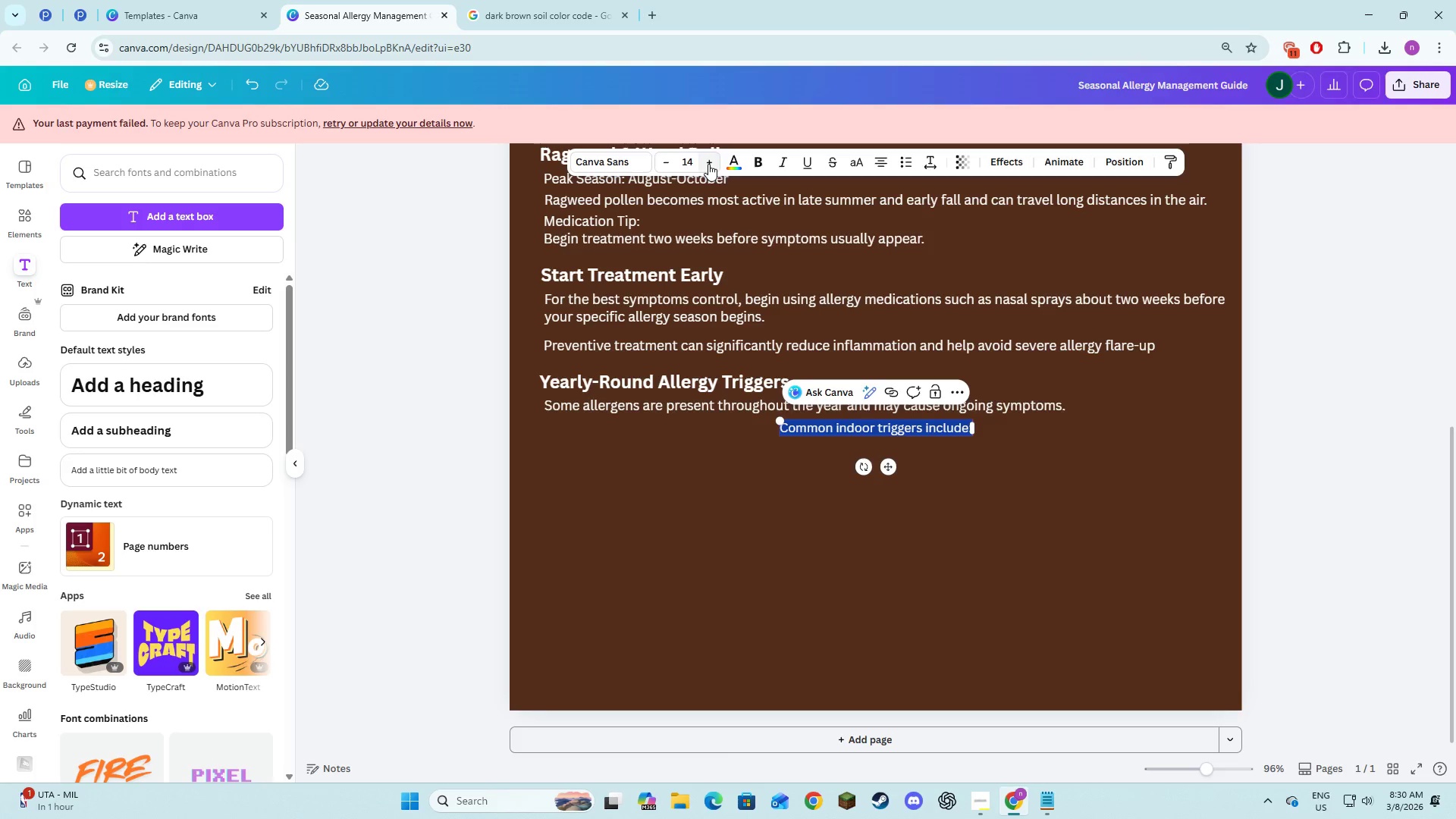 
left_click([708, 164])
 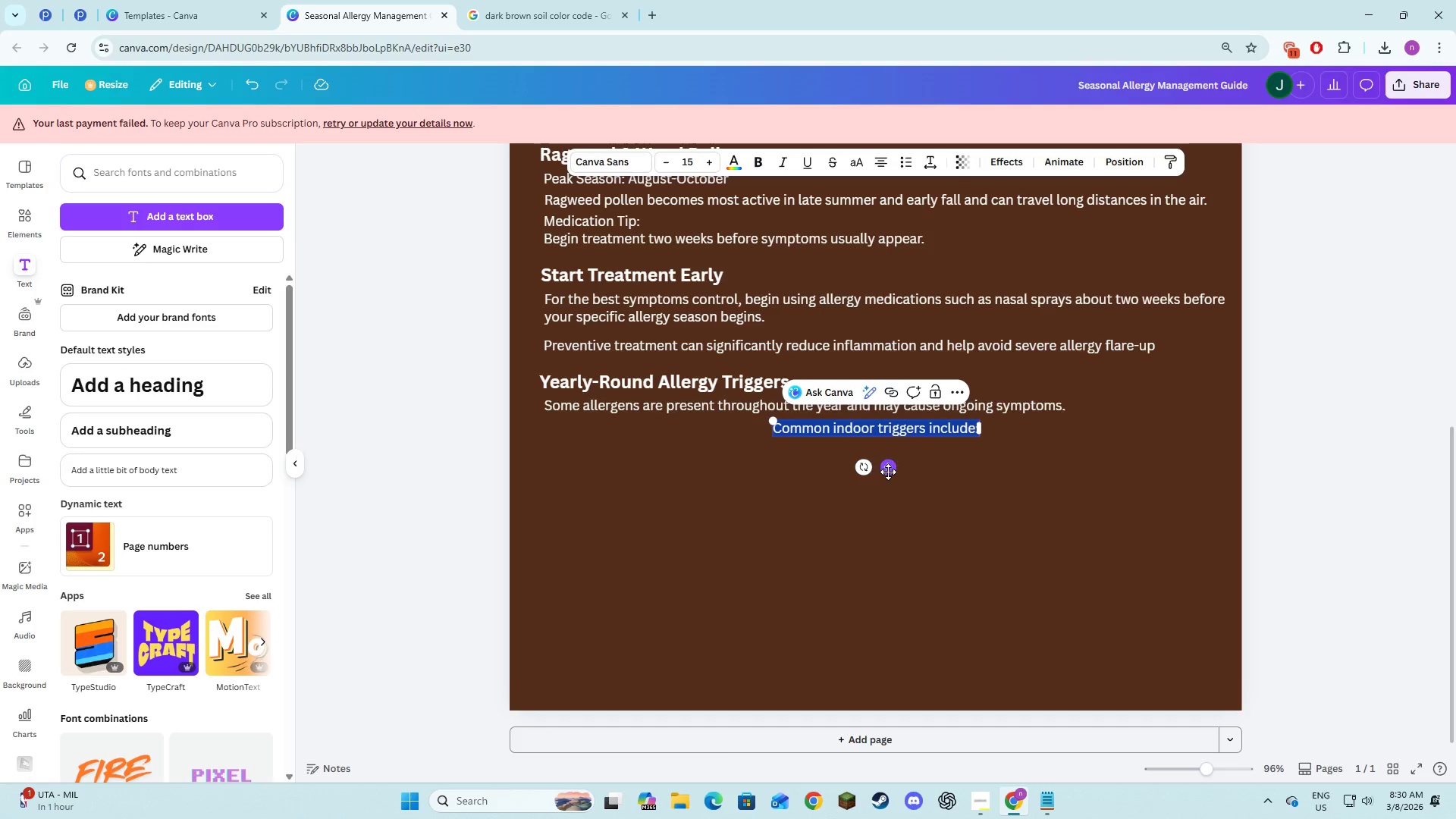 
left_click_drag(start_coordinate=[889, 468], to_coordinate=[660, 468])
 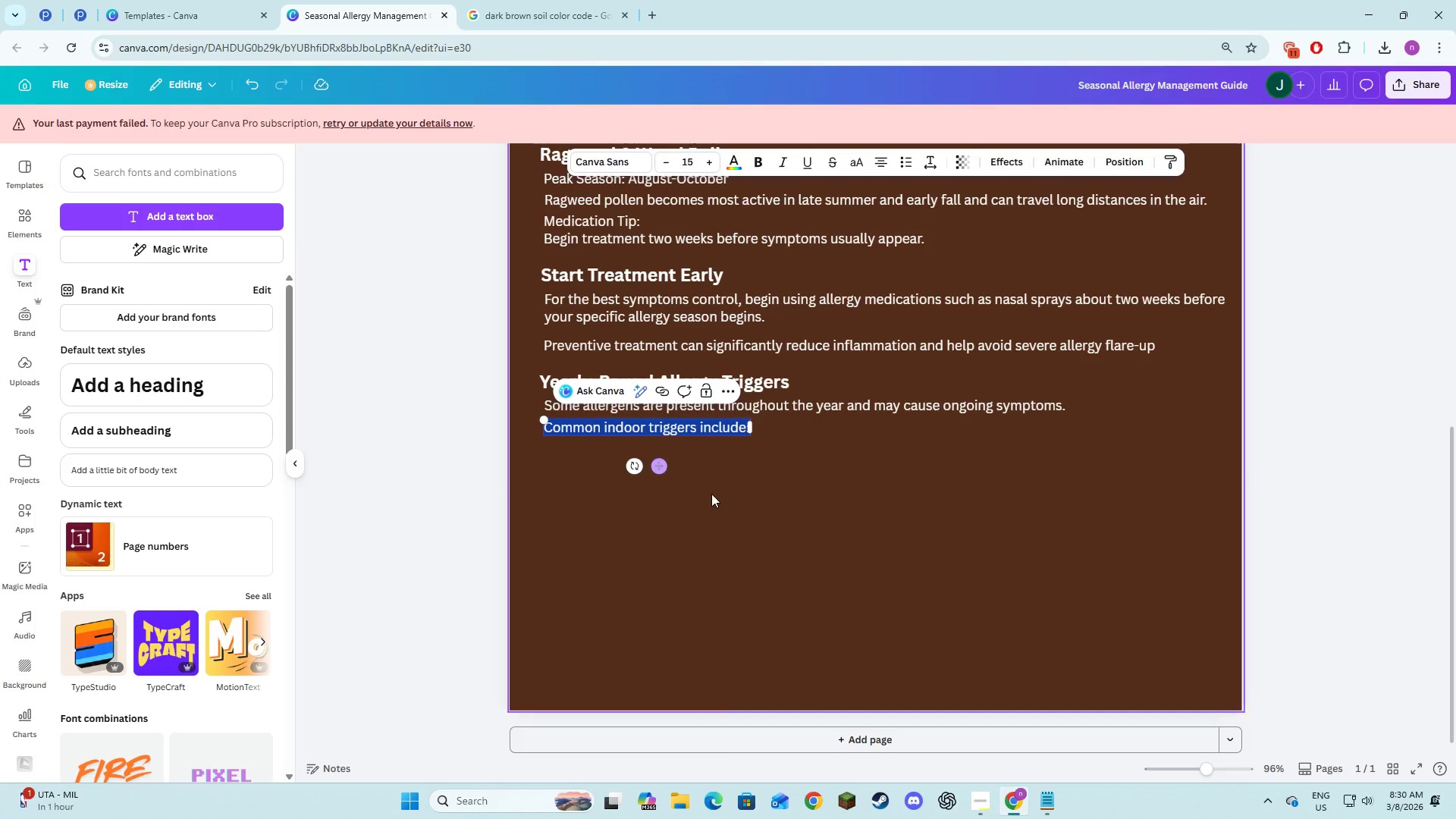 
left_click([711, 494])
 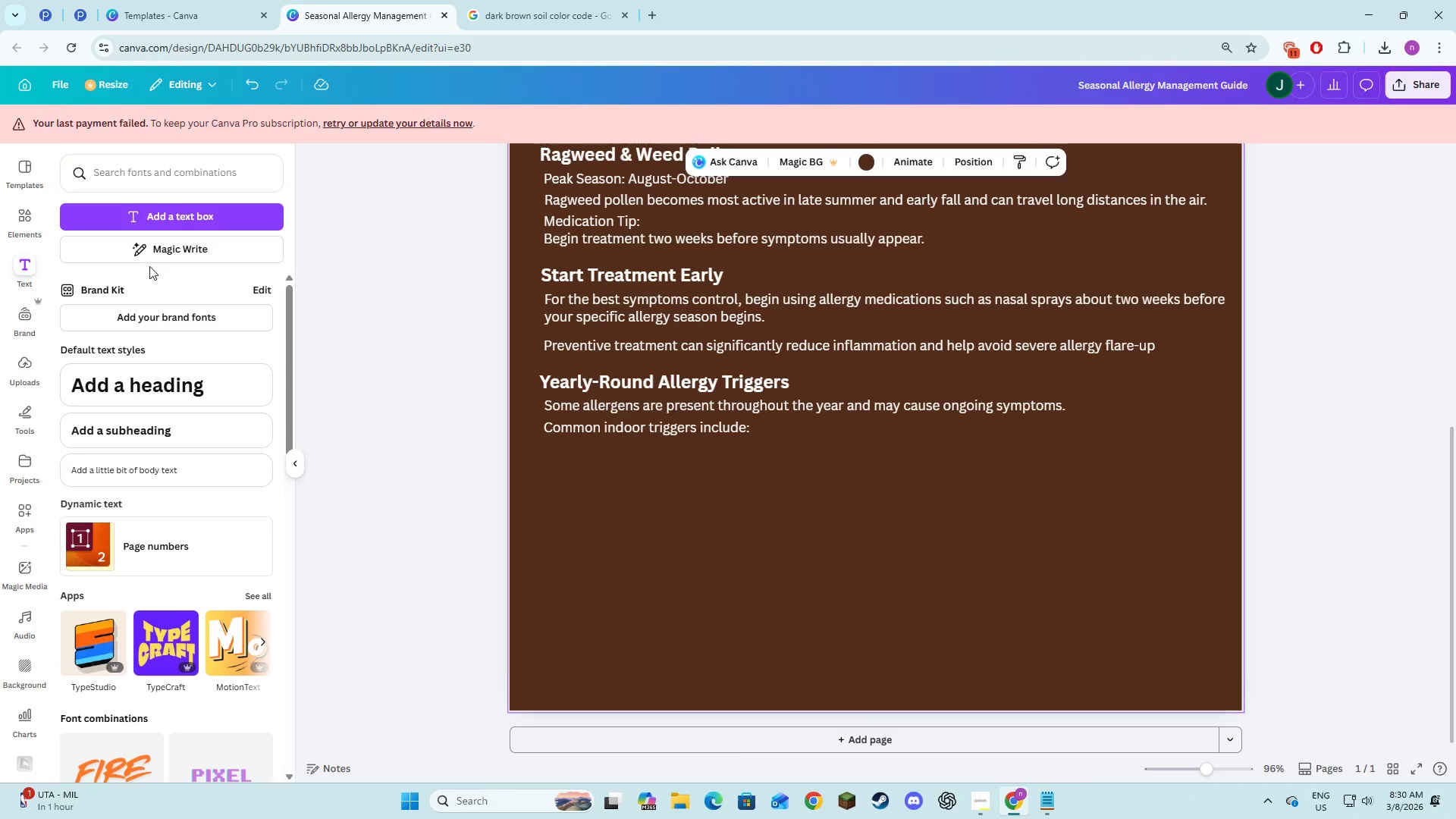 
left_click([158, 224])
 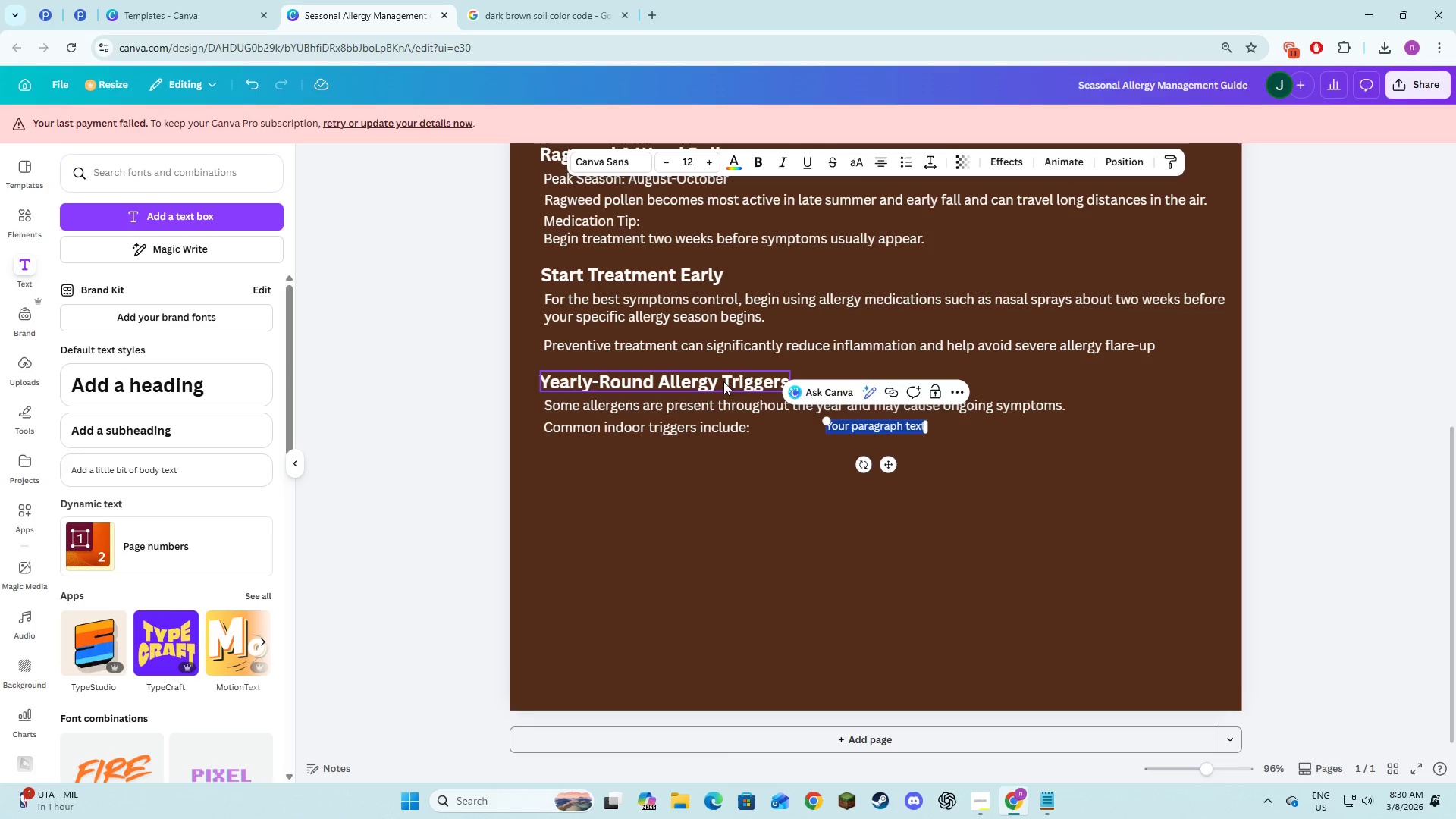 
key(Alt+AltLeft)
 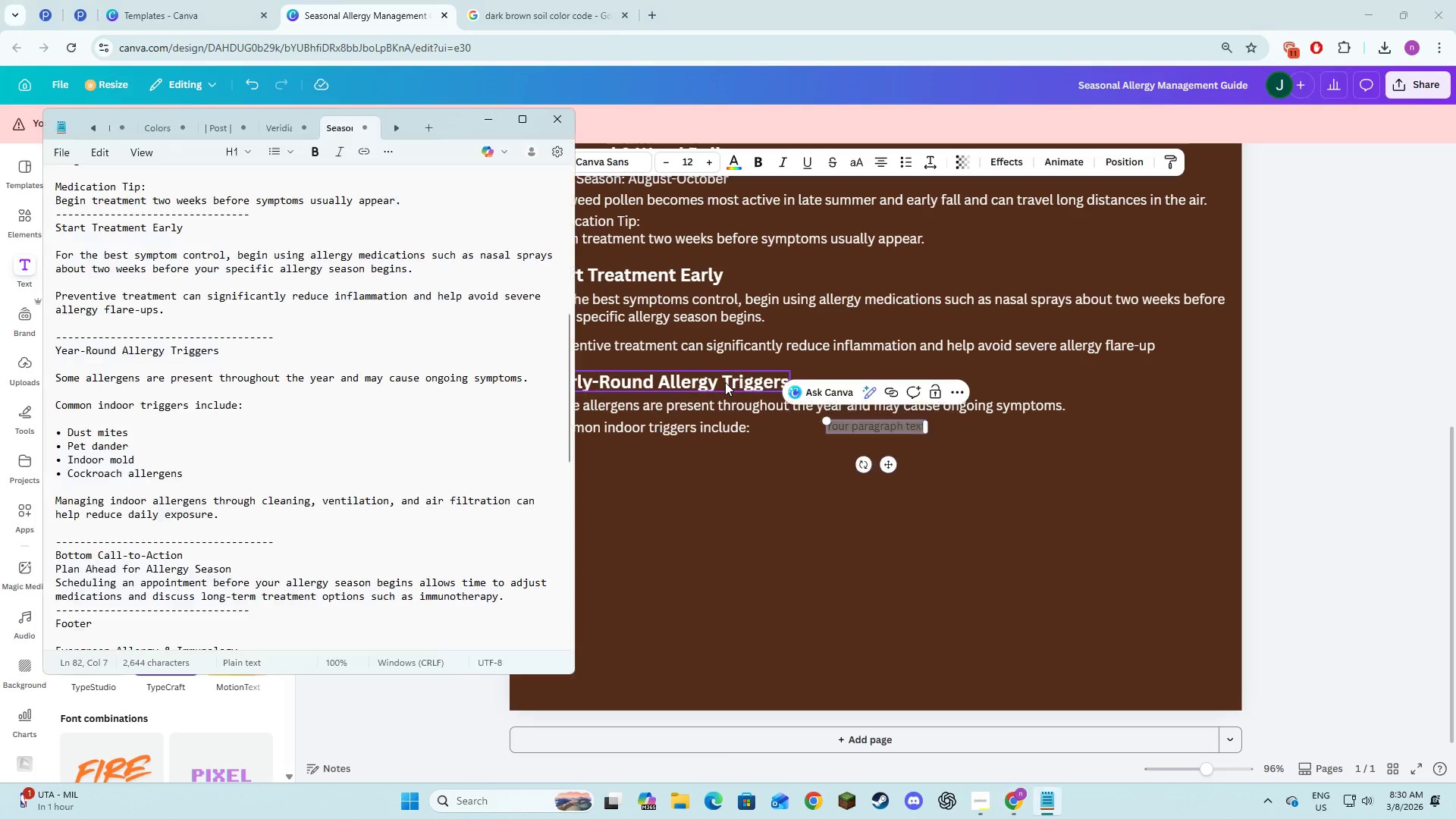 
key(Alt+Tab)
 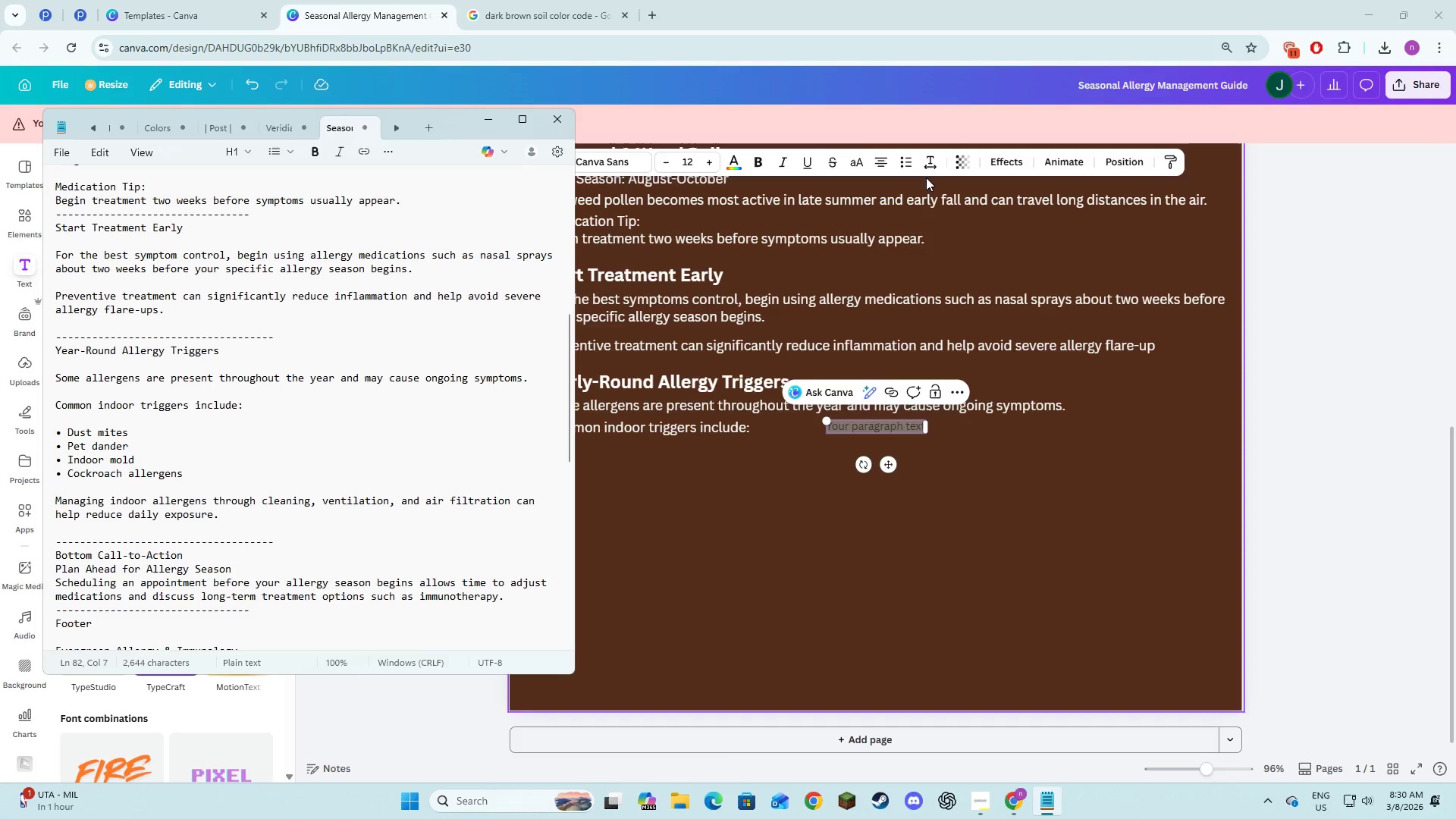 
key(Alt+AltLeft)
 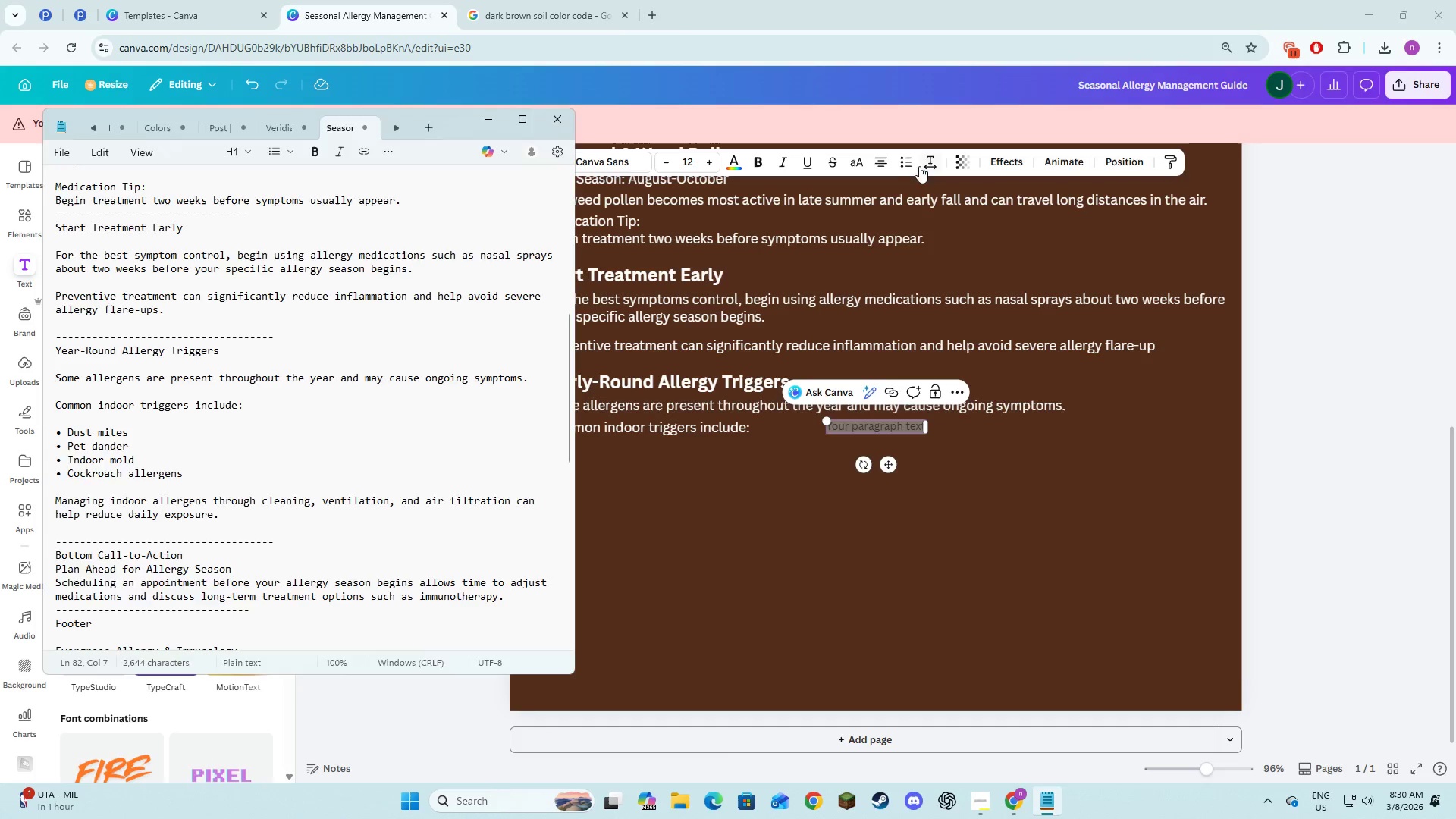 
key(Alt+Tab)
 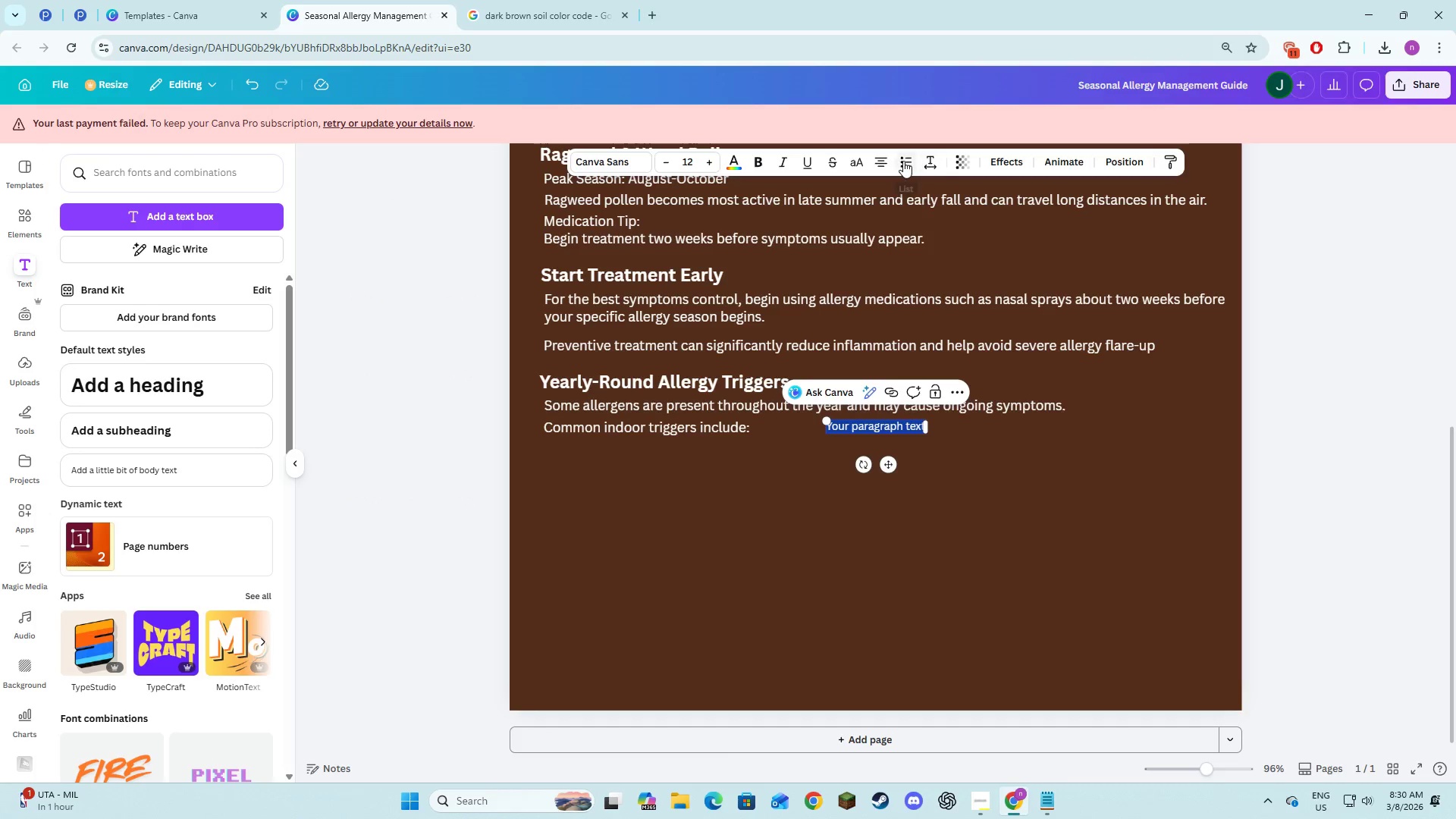 
left_click([903, 161])
 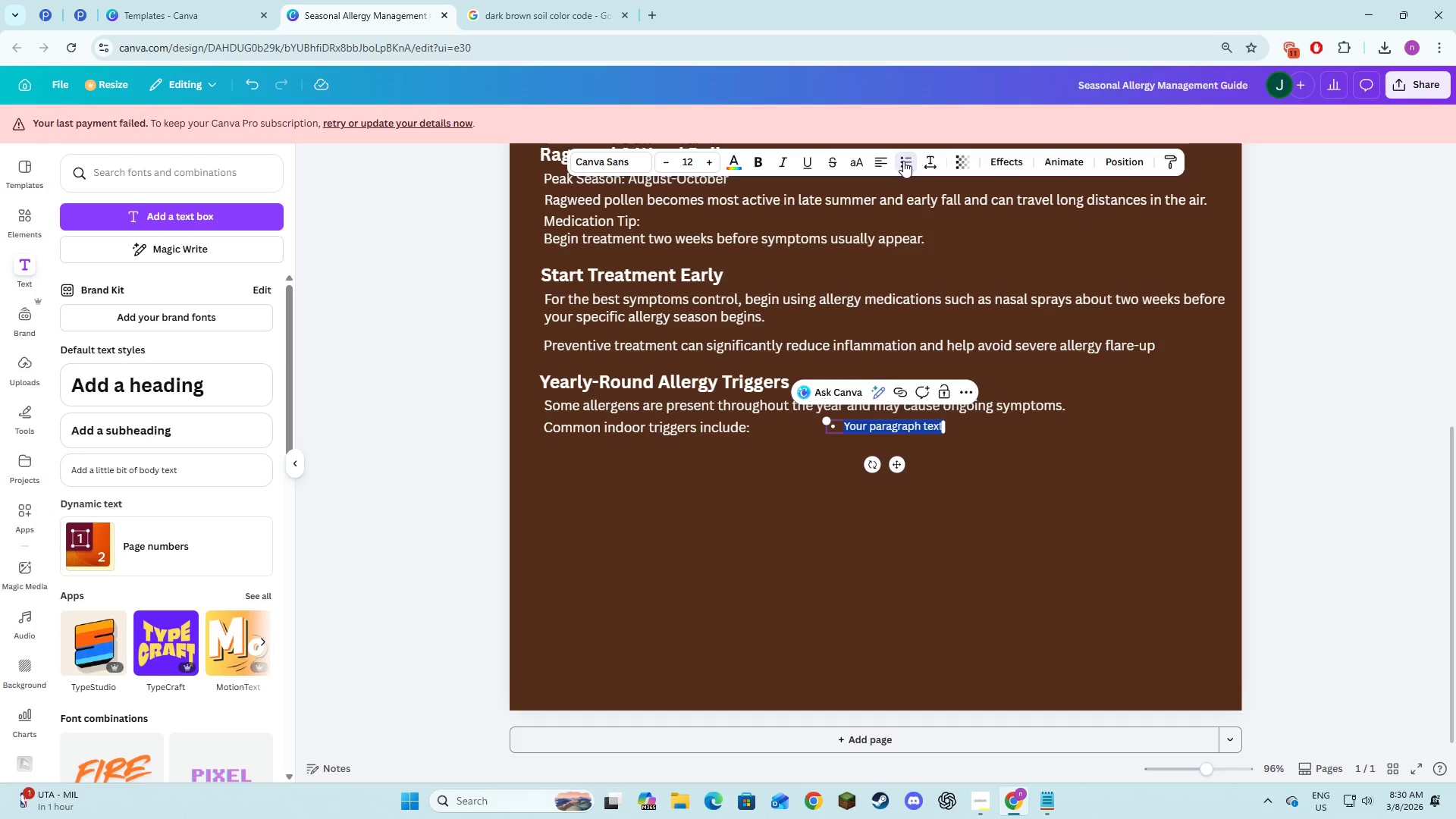 
key(Alt+AltLeft)
 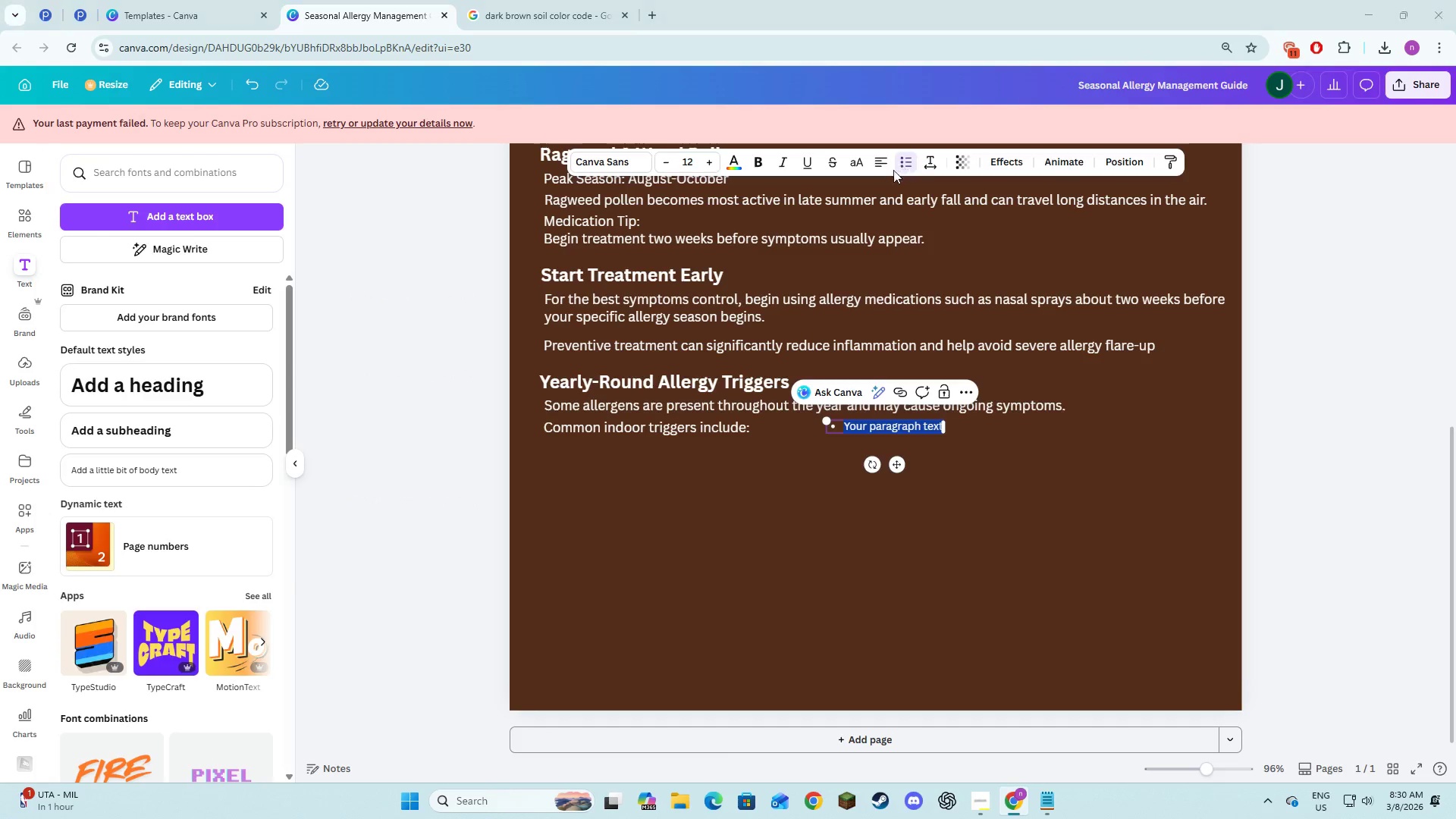 
key(Alt+Tab)
 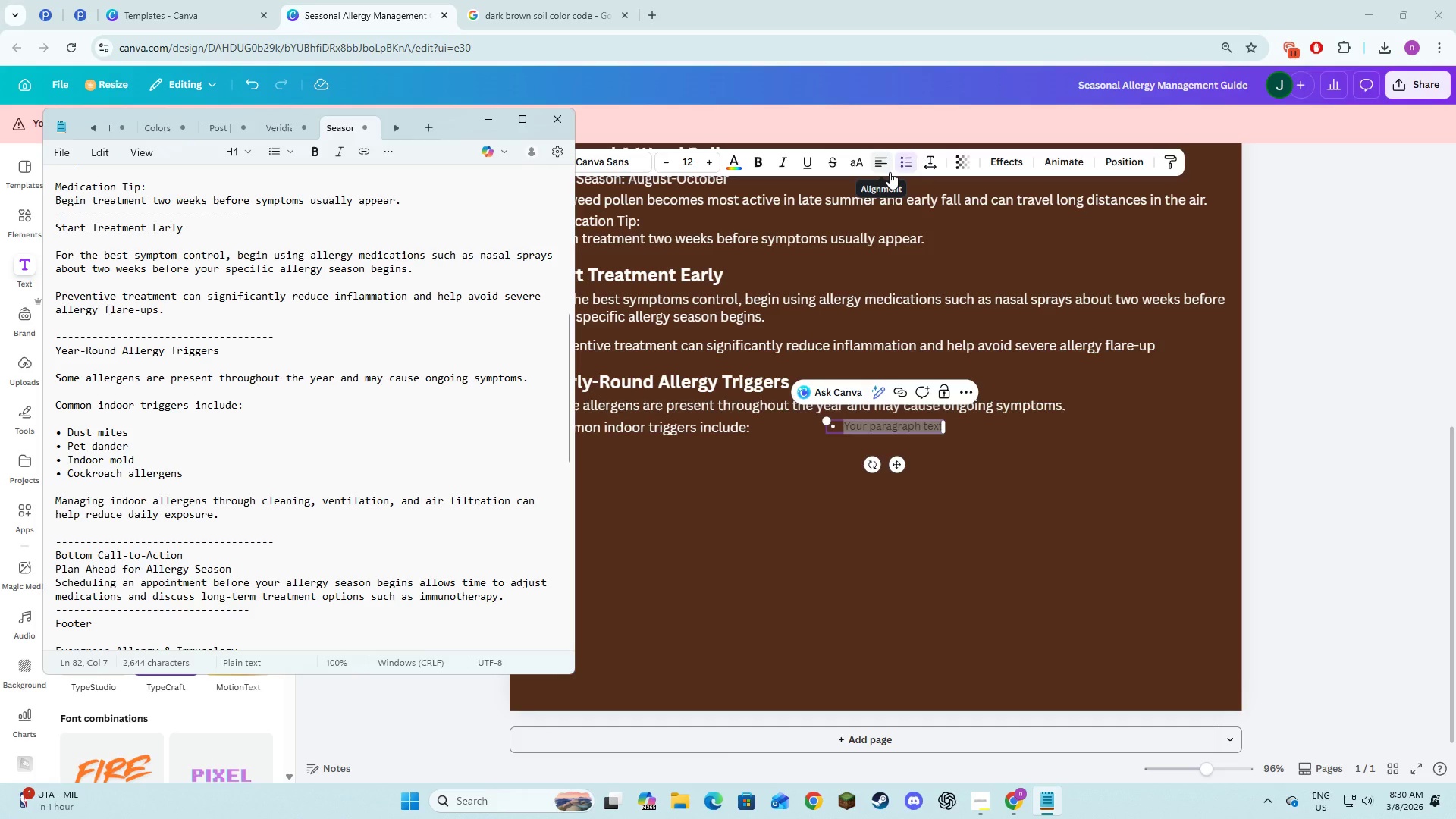 
key(Alt+AltLeft)
 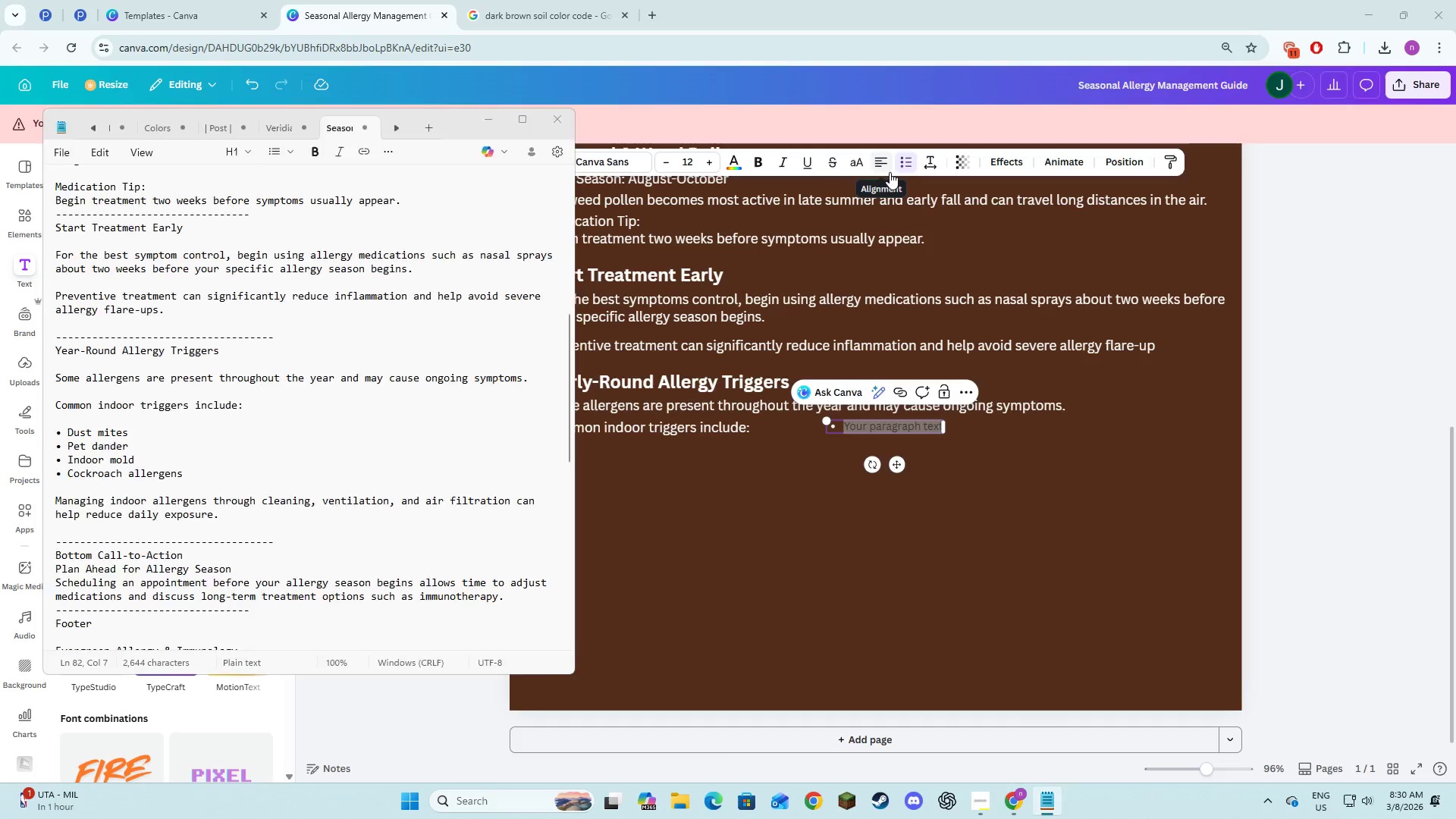 
key(Tab)
type(Dust mites)
 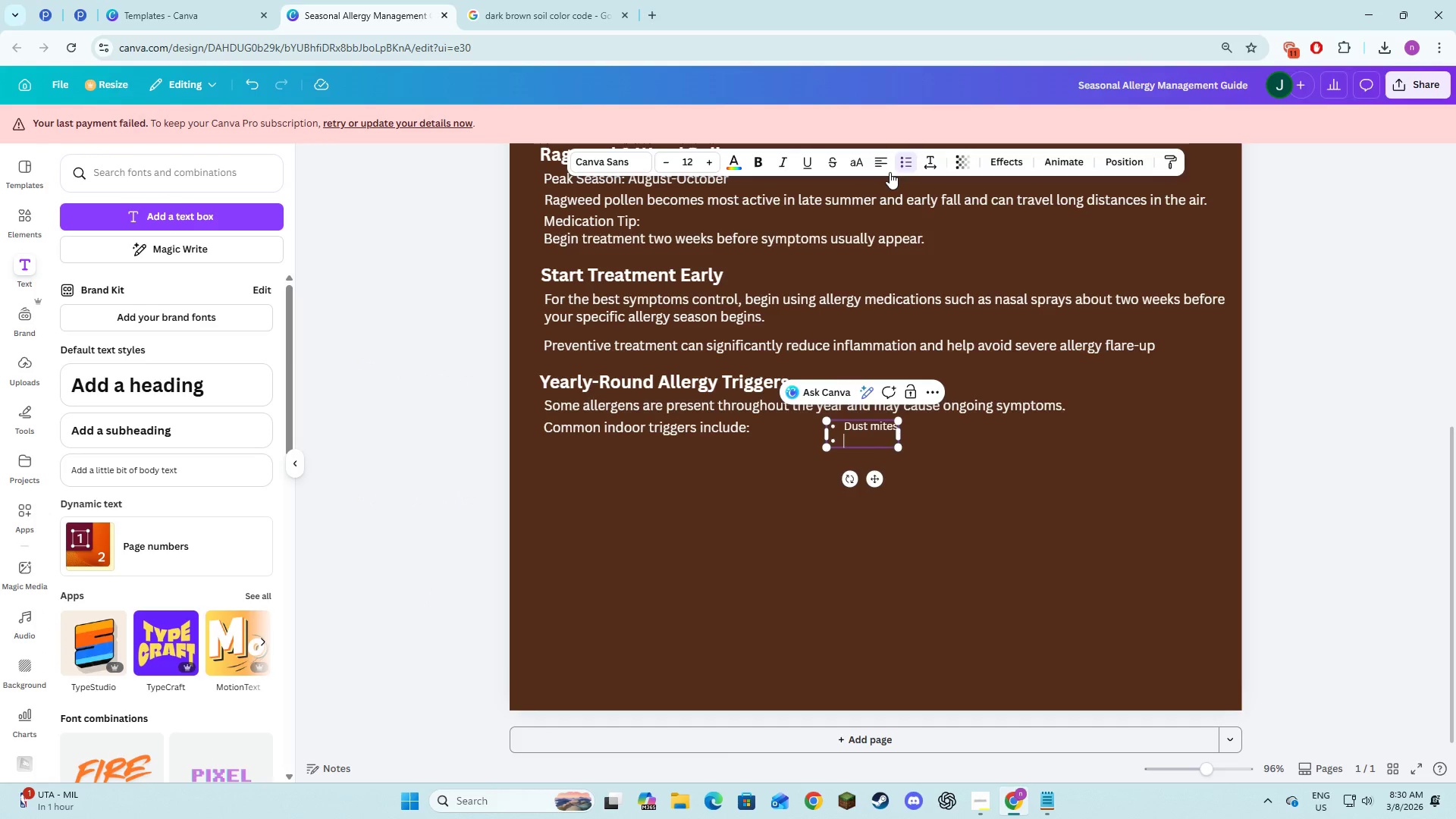 
 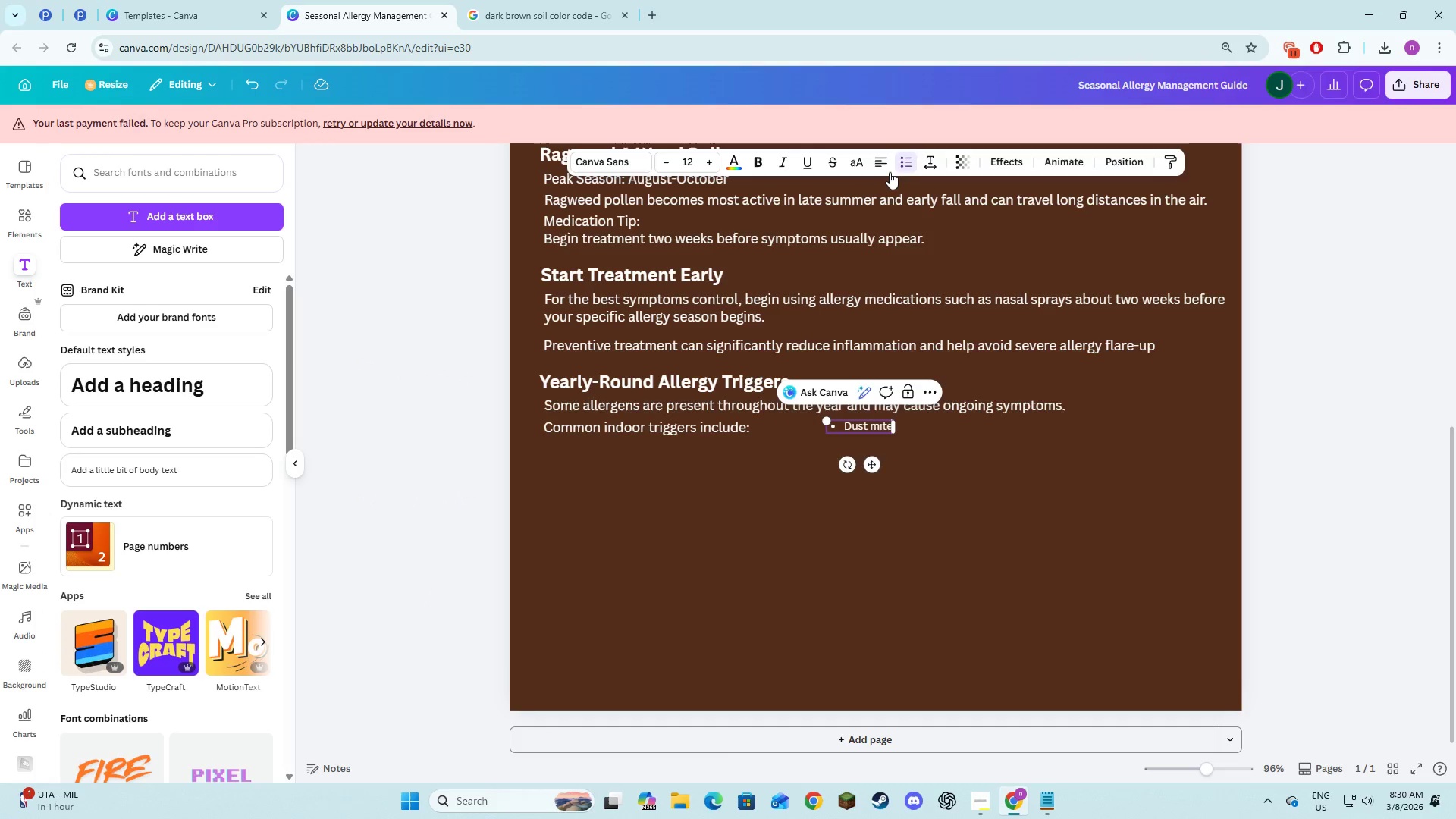 
key(Enter)
 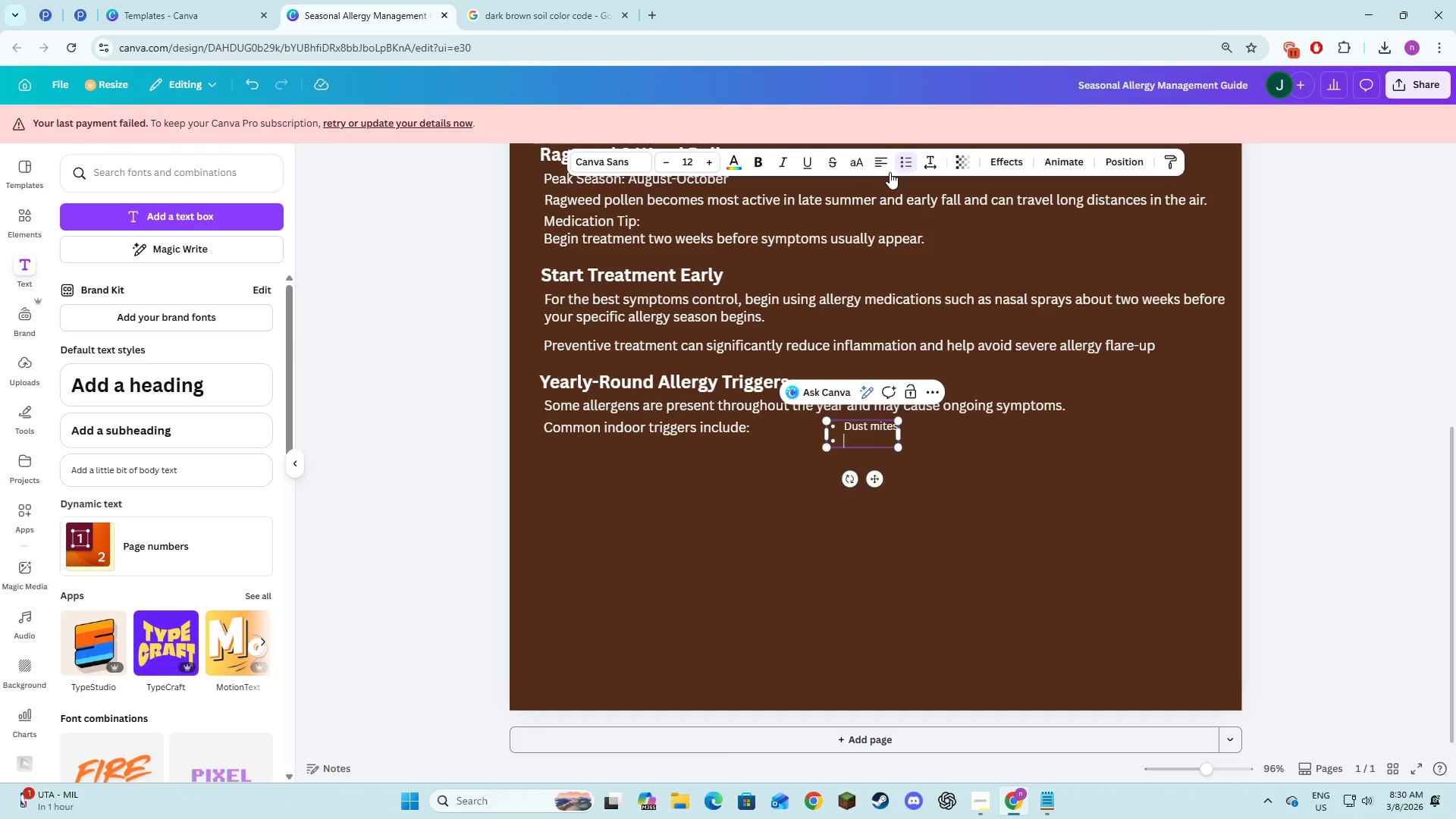 
key(Alt+AltLeft)
 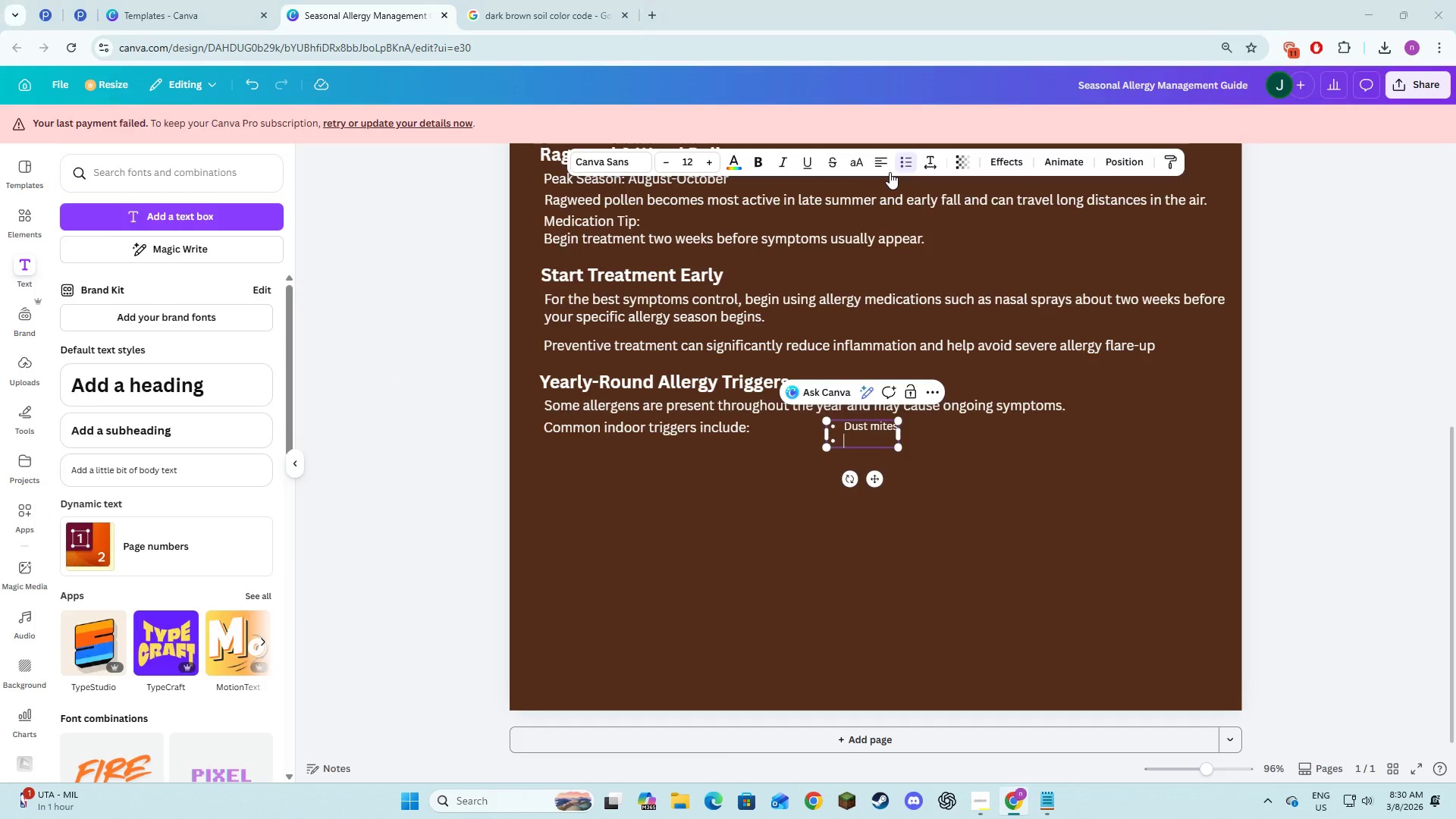 
key(Alt+Tab)
 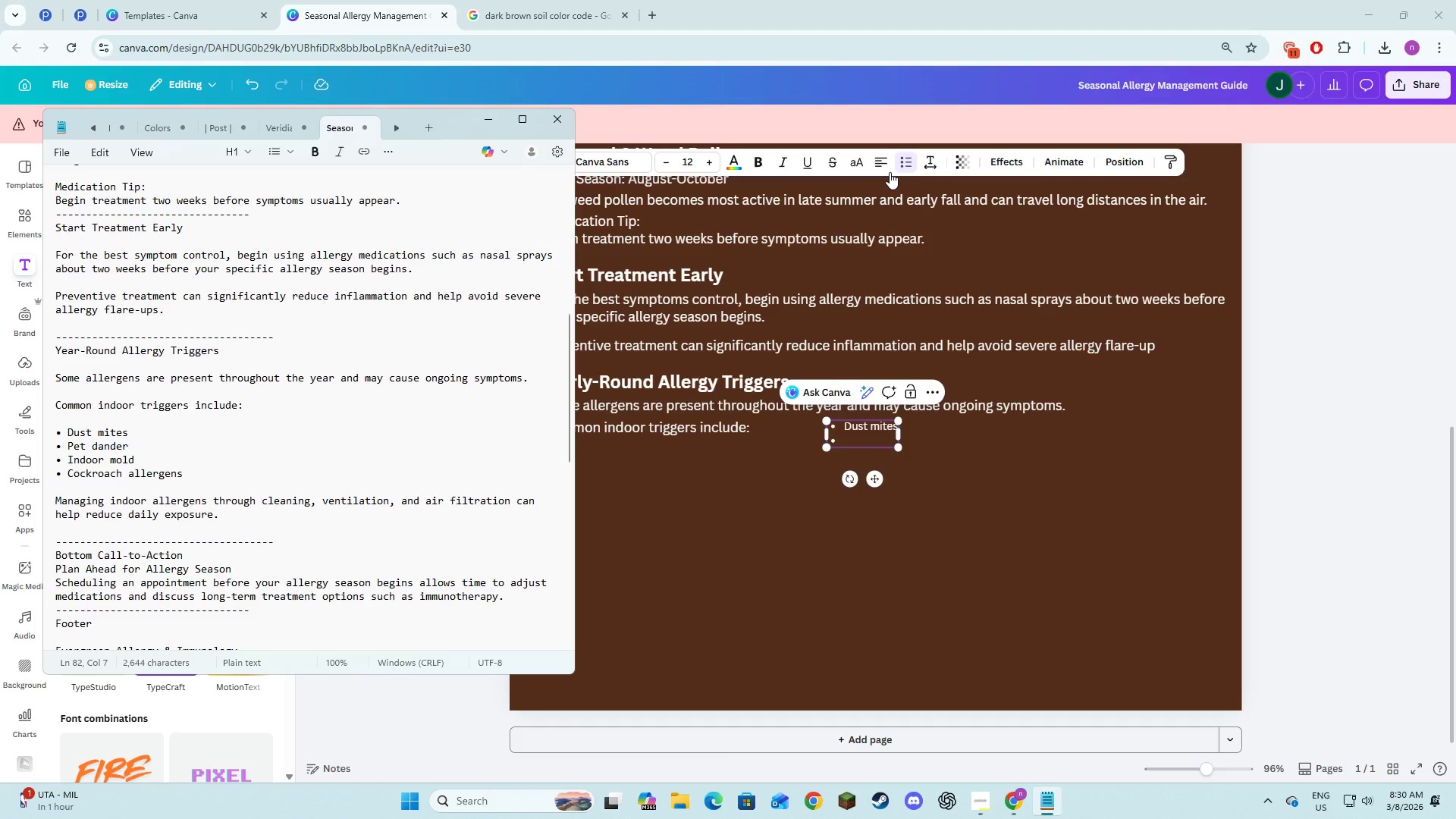 
key(Alt+AltLeft)
 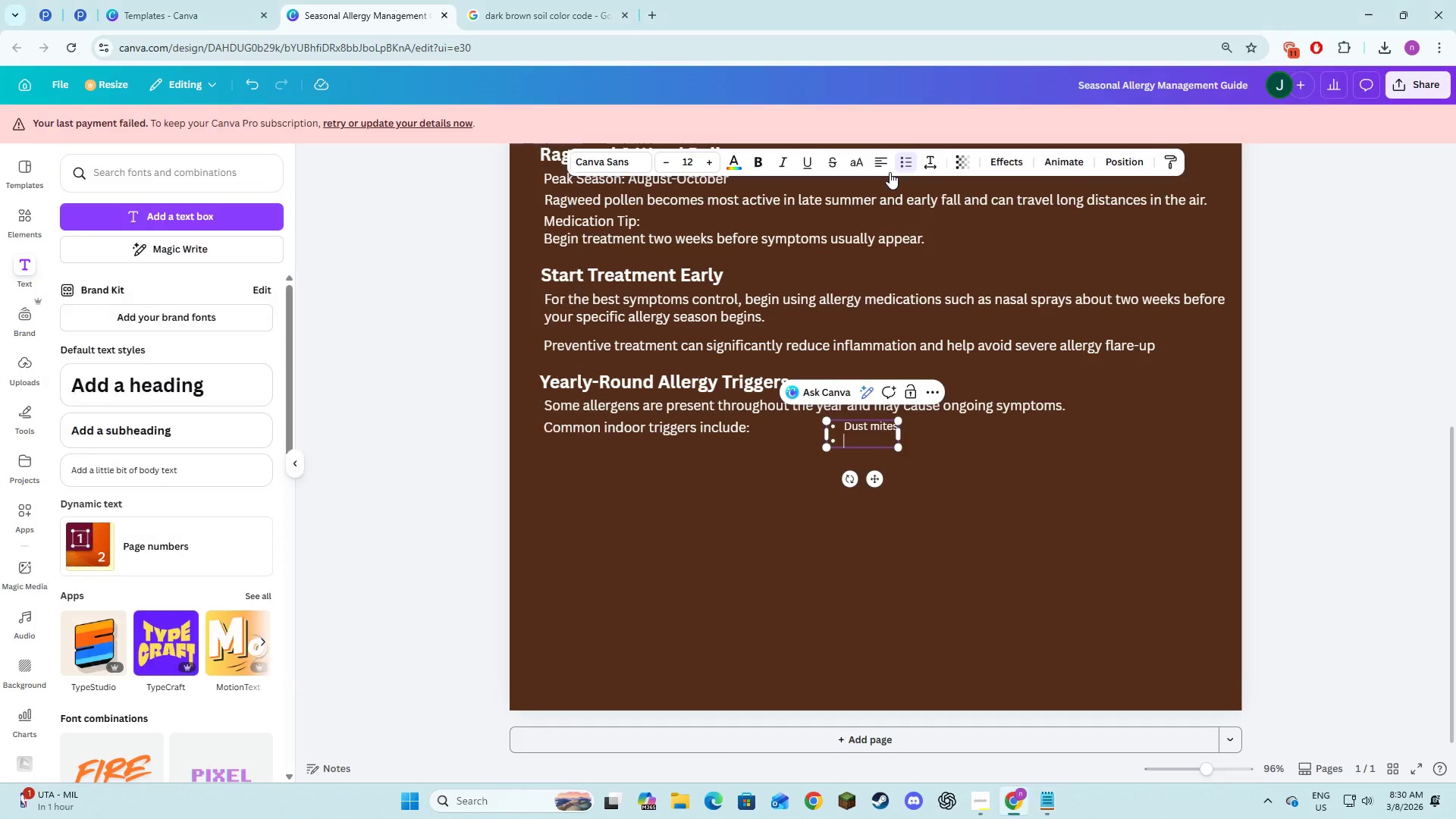 
key(Tab)
type(Pet danders)
 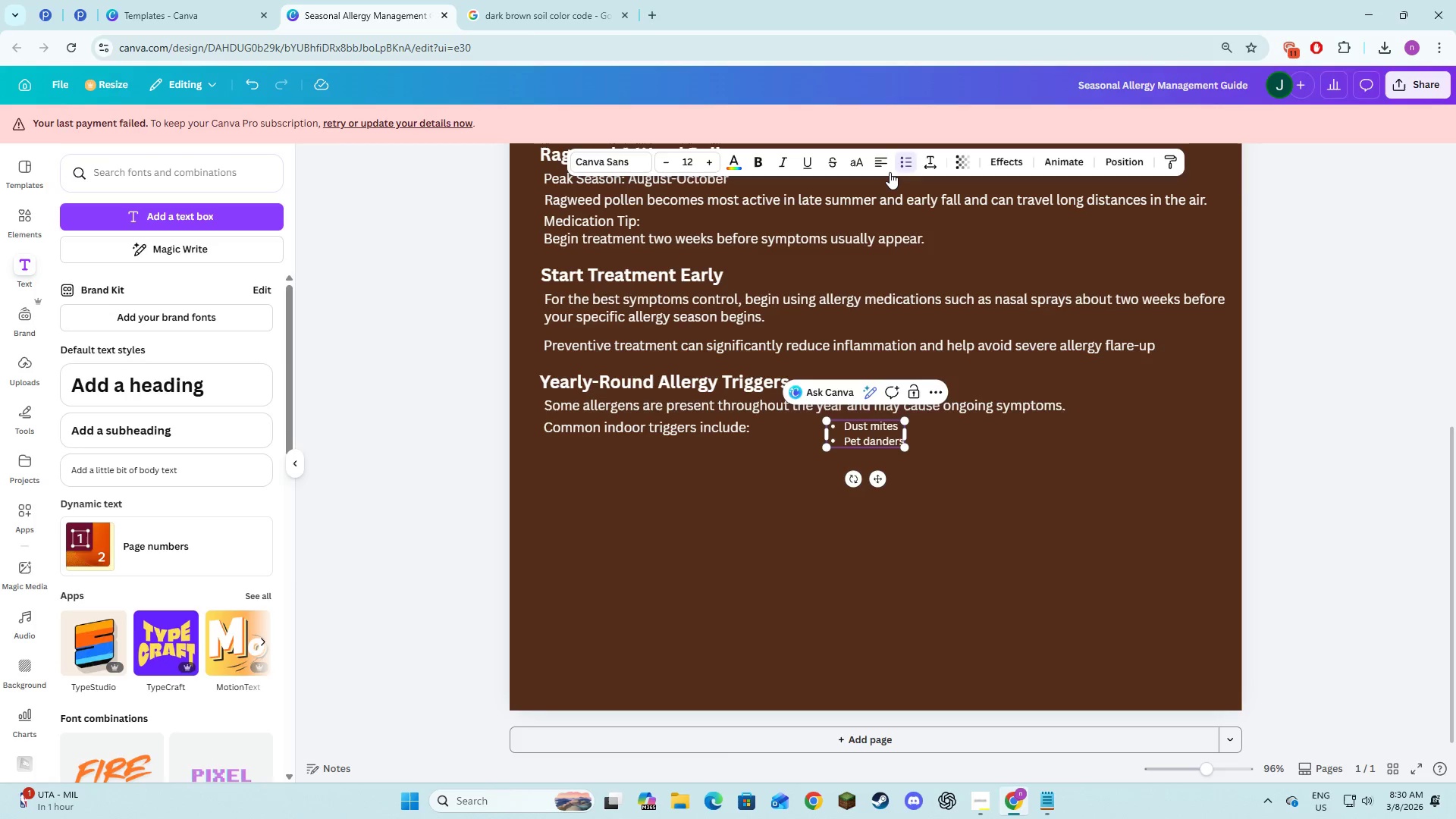 
key(Alt+AltLeft)
 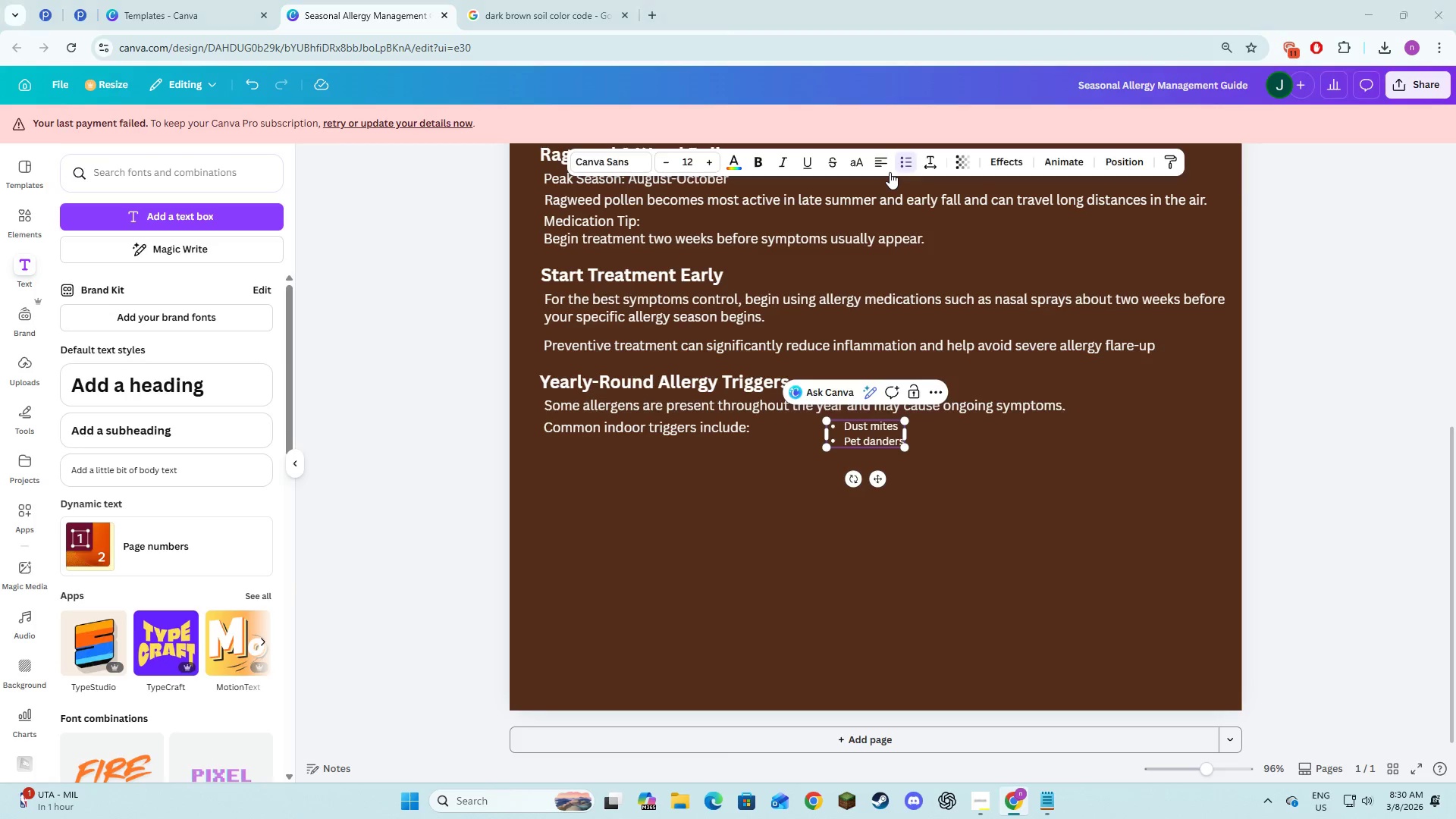 
key(Alt+Tab)
 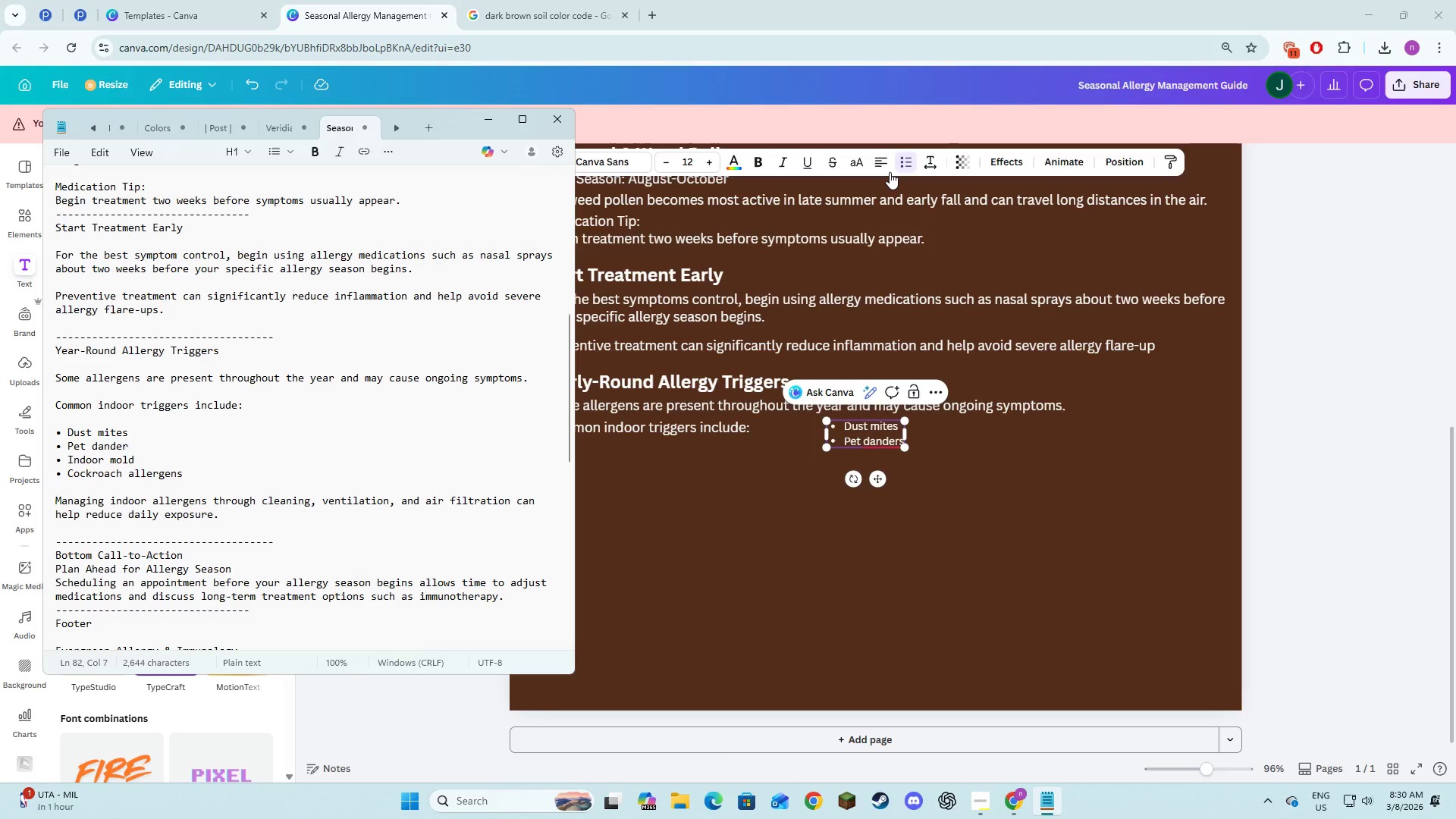 
key(Alt+AltLeft)
 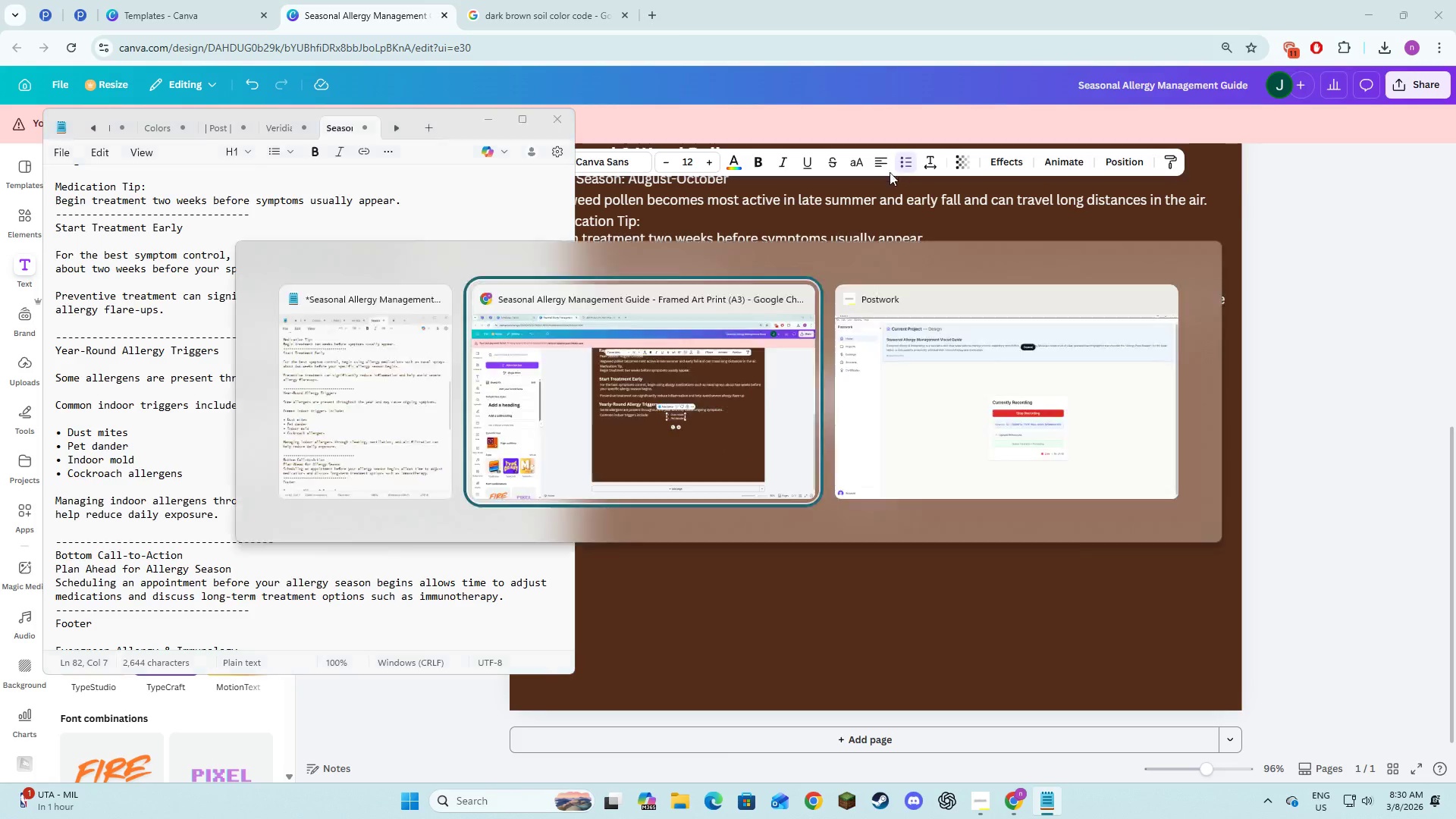 
key(Alt+Tab)
 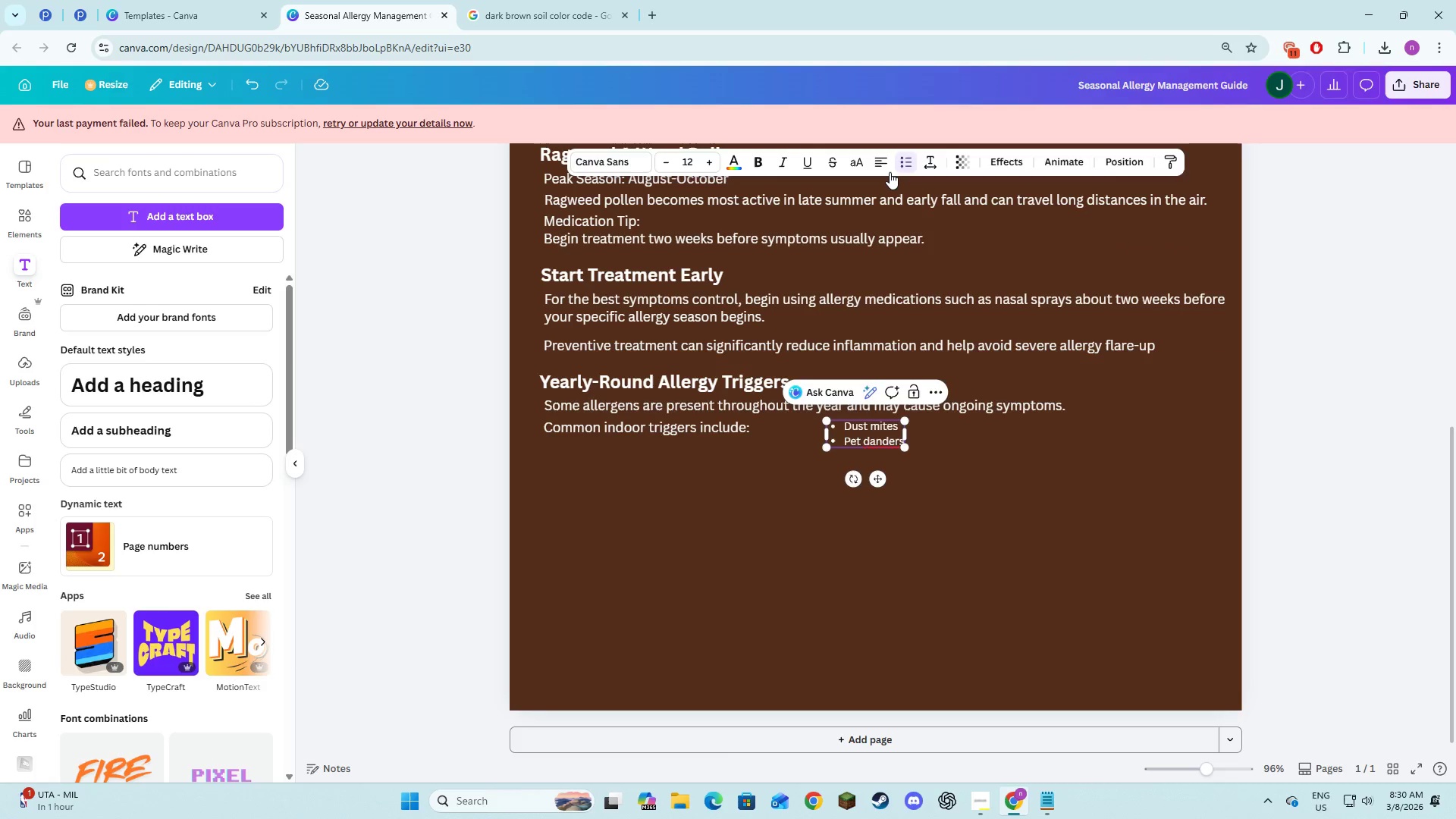 
key(Backspace)
 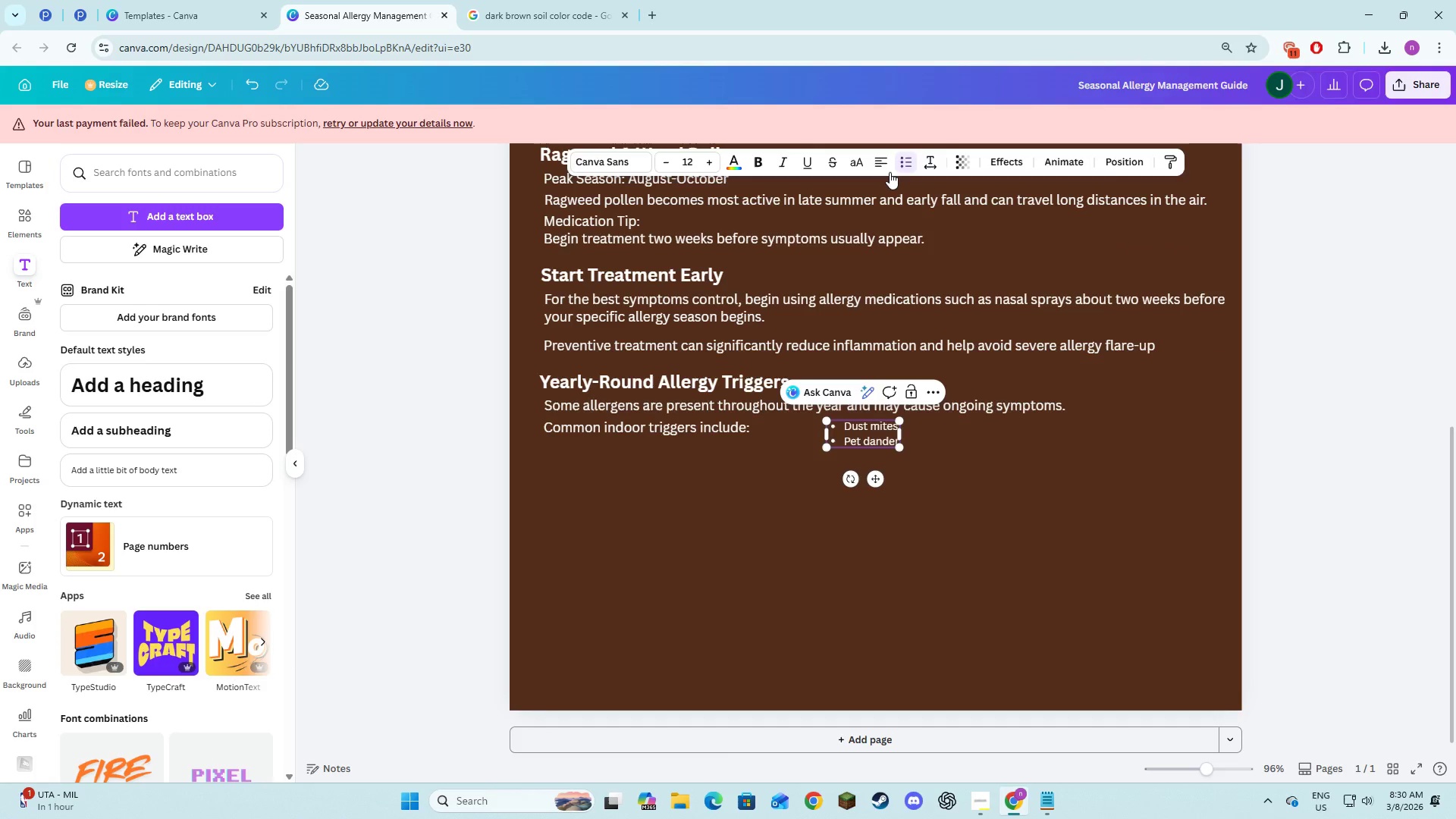 
key(Enter)
 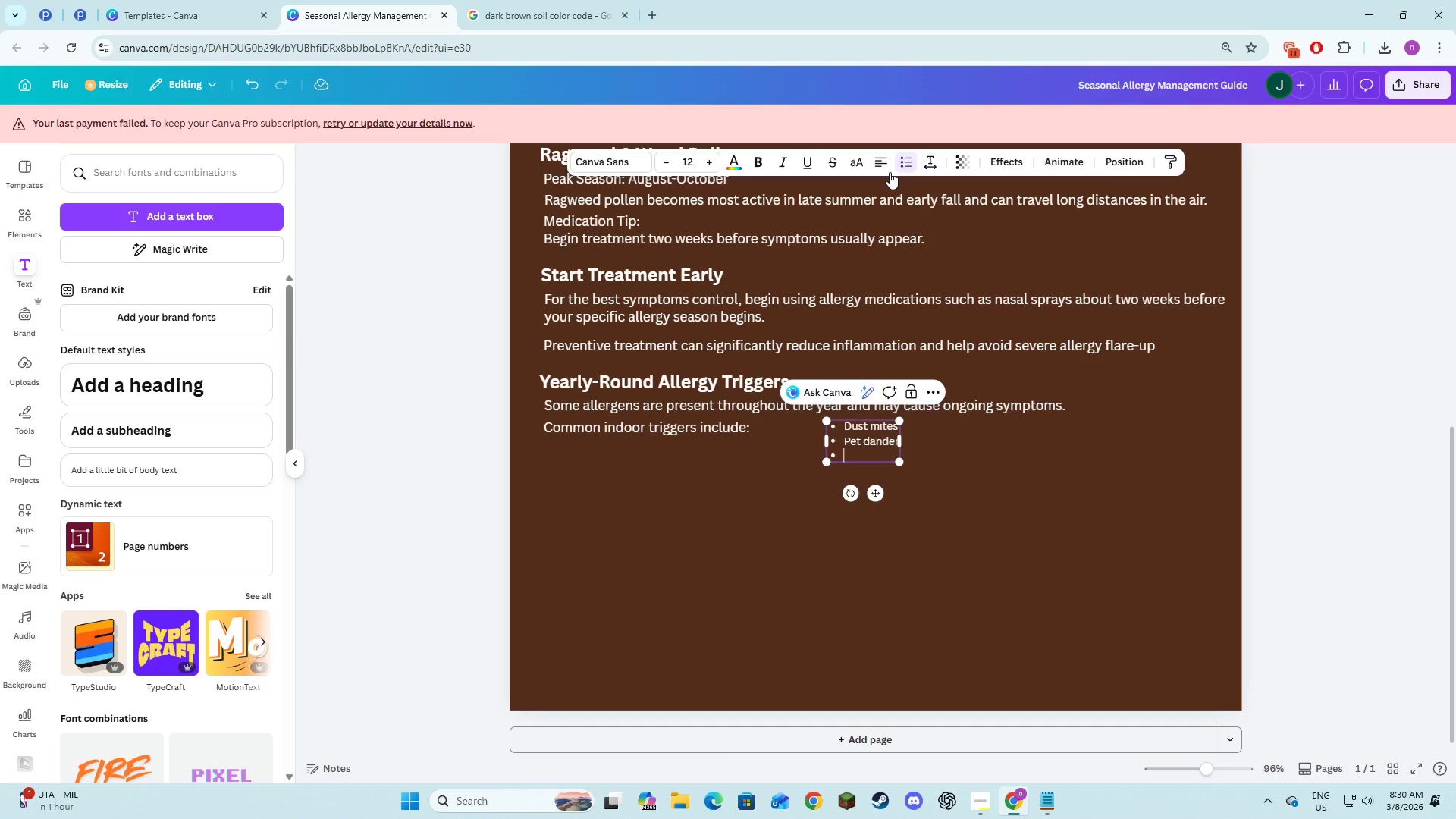 
key(Alt+AltLeft)
 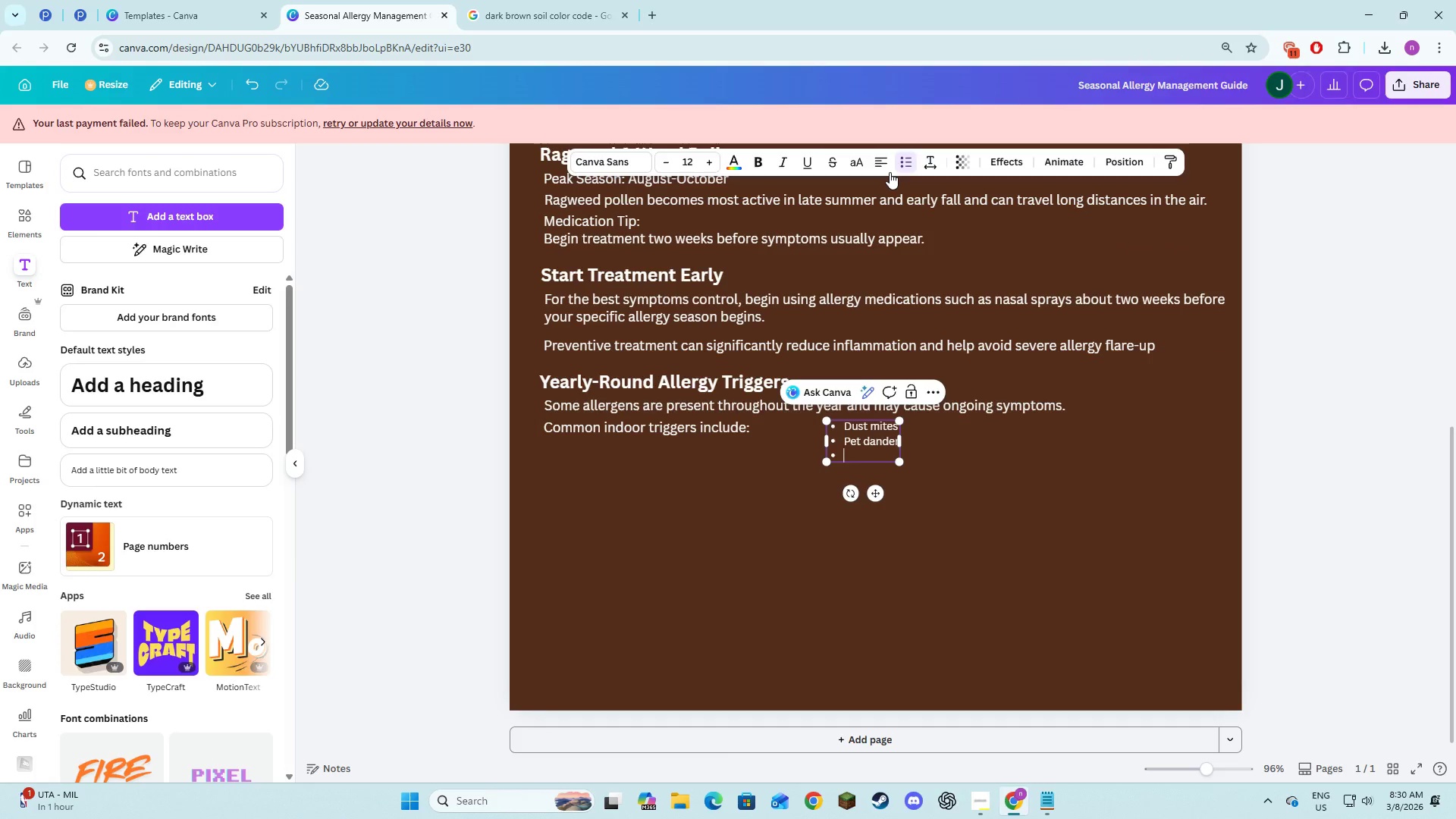 
key(Alt+Tab)
 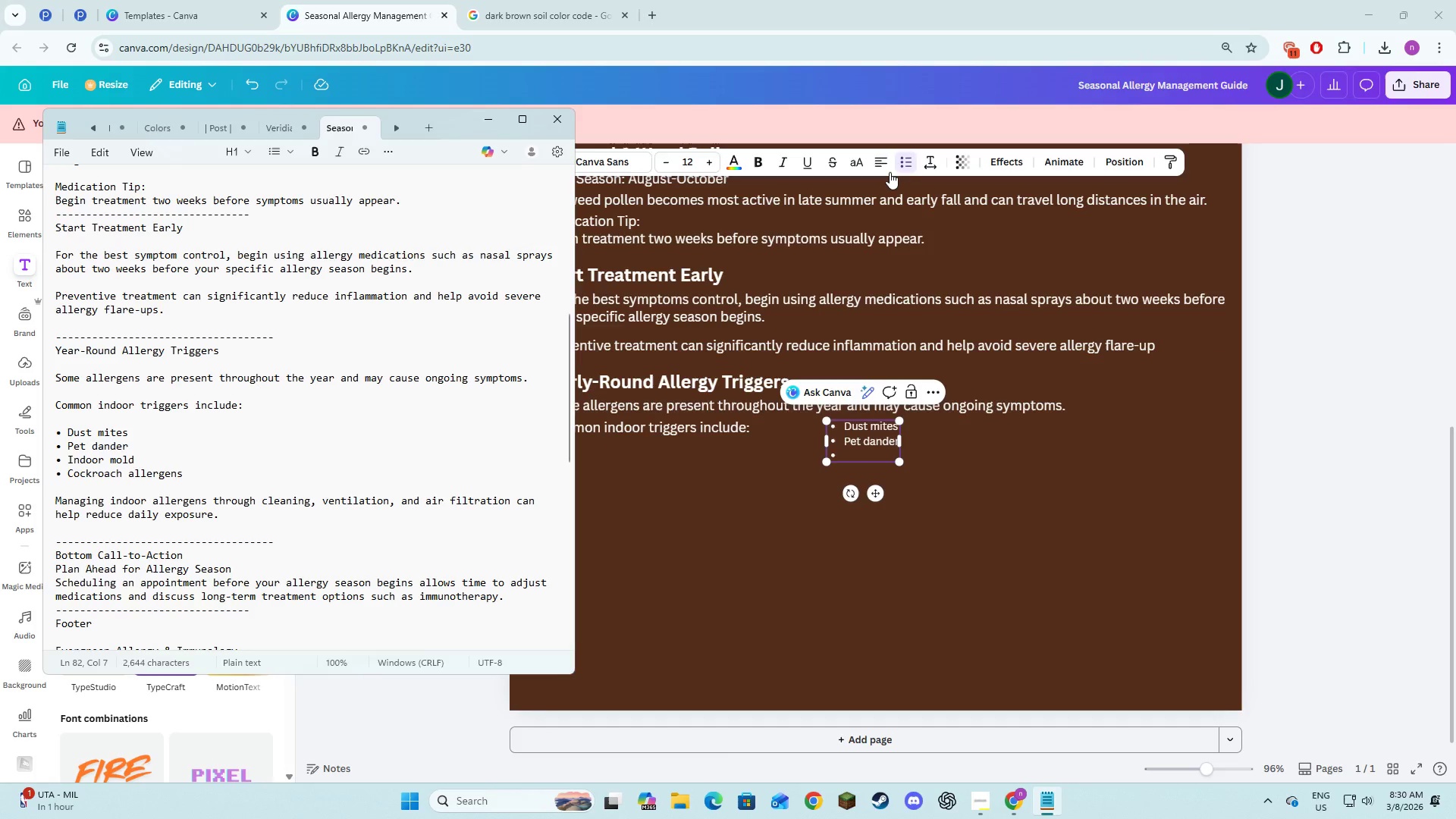 
key(Alt+AltLeft)
 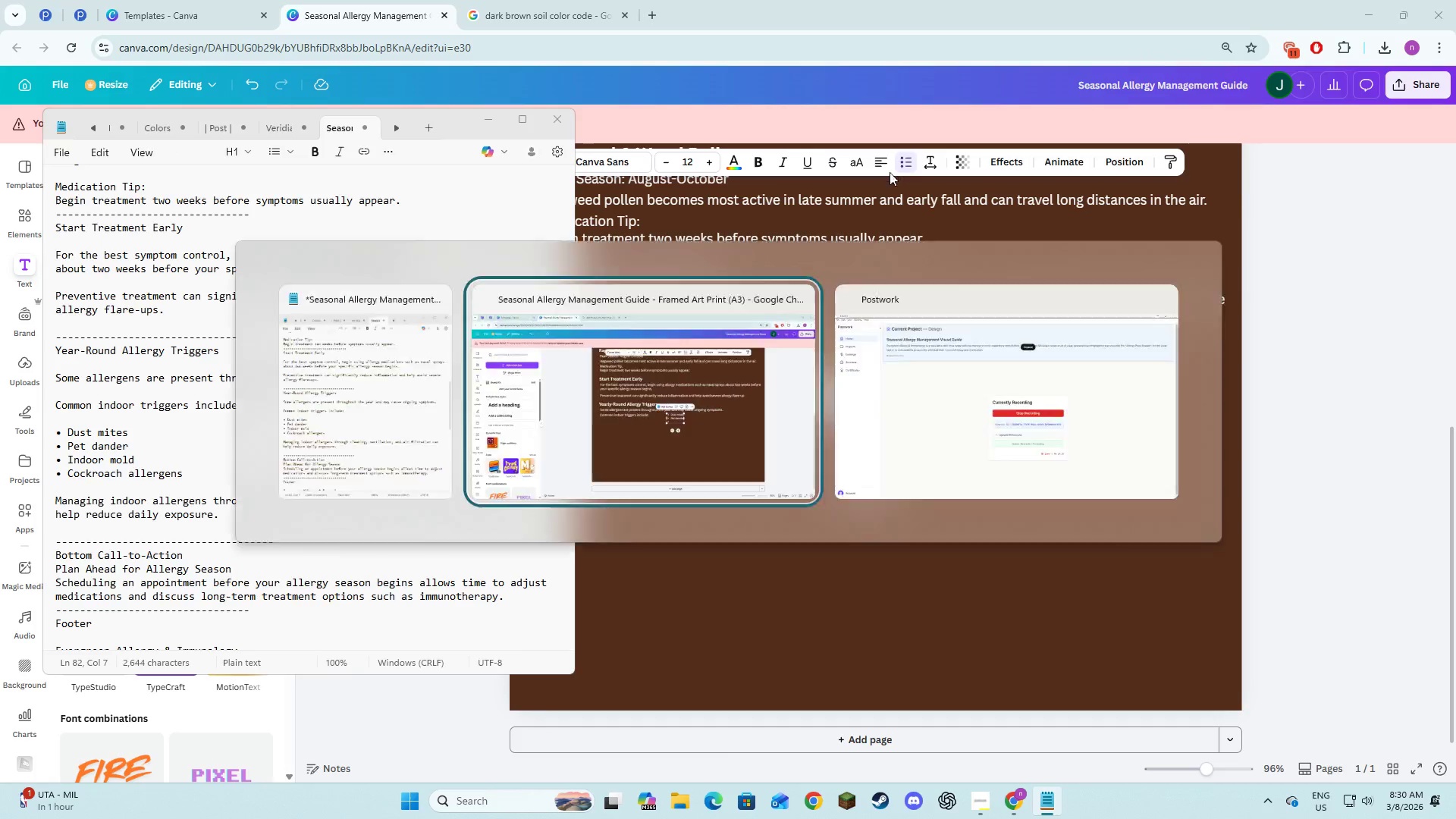 
key(Tab)
type(Indoor )
 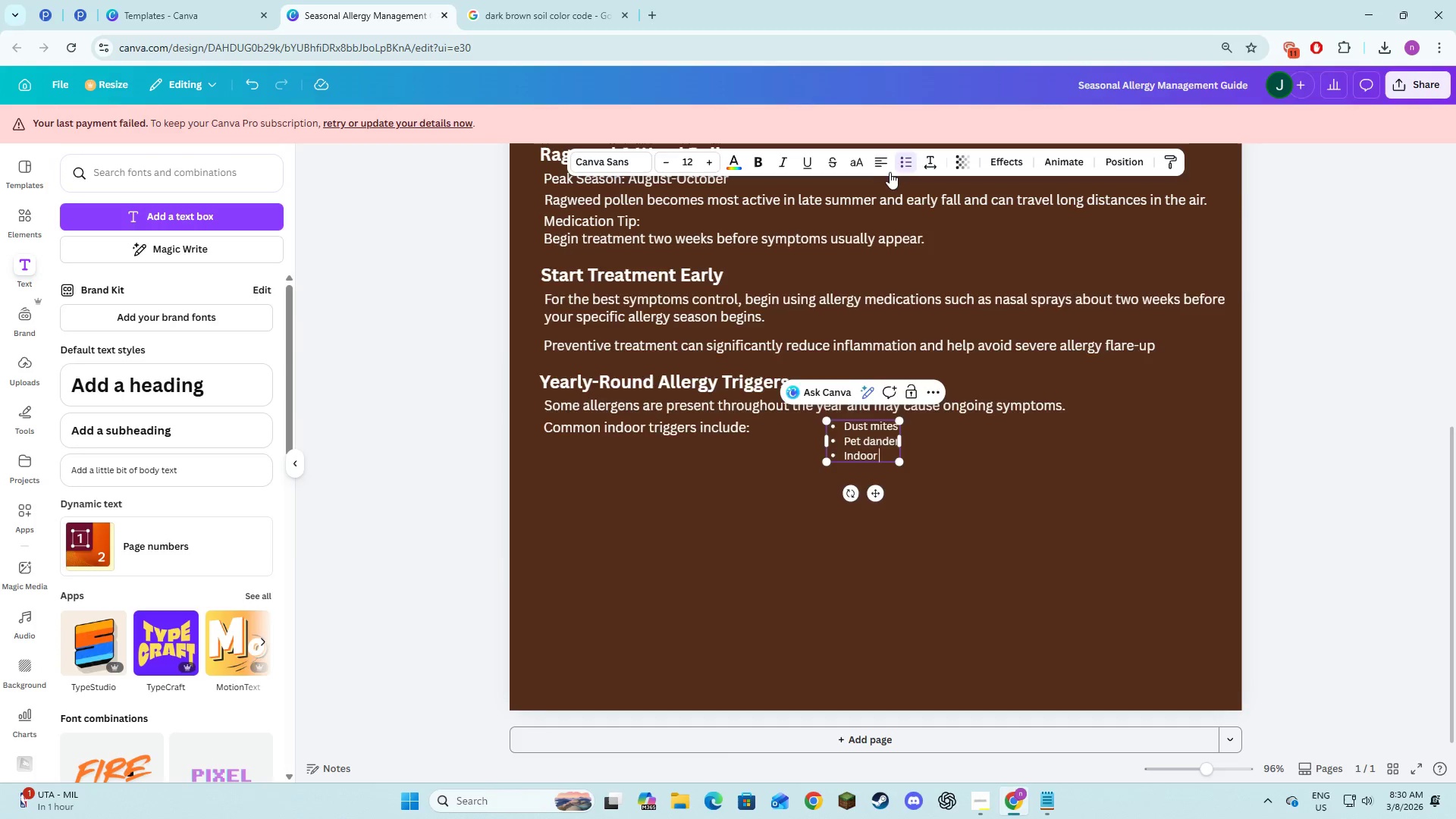 
key(Alt+AltLeft)
 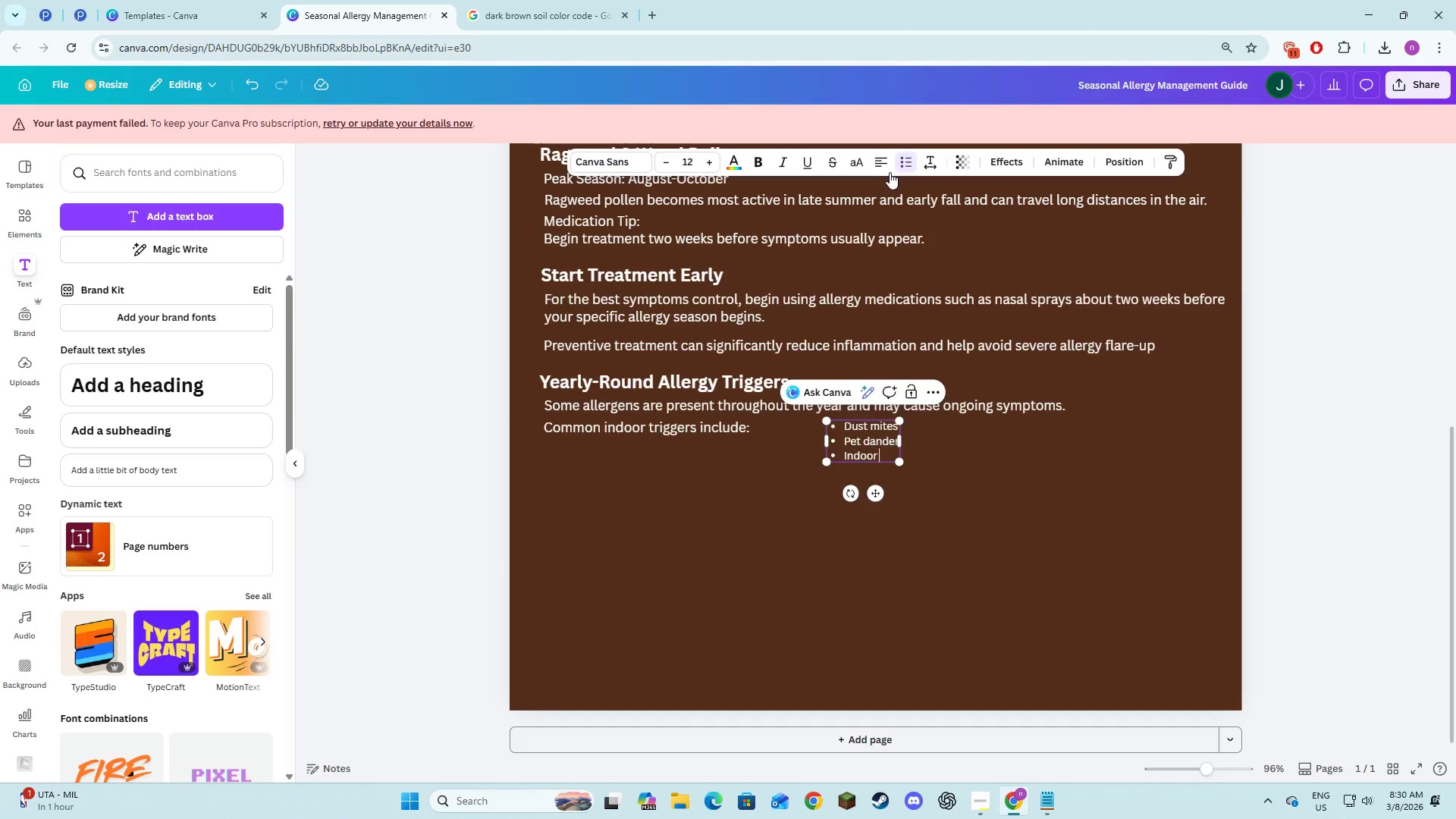 
key(Alt+Tab)
 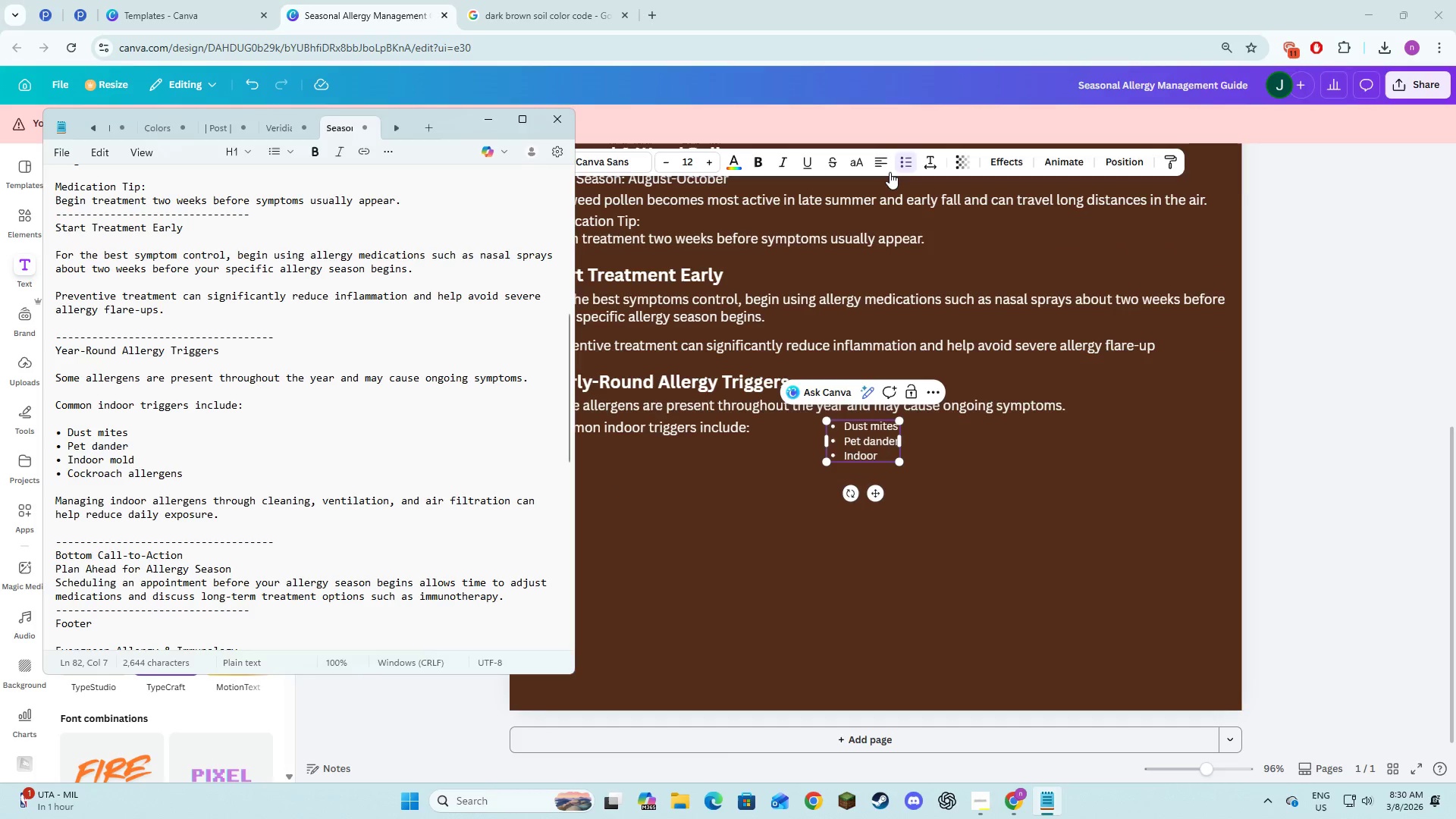 
key(Alt+AltLeft)
 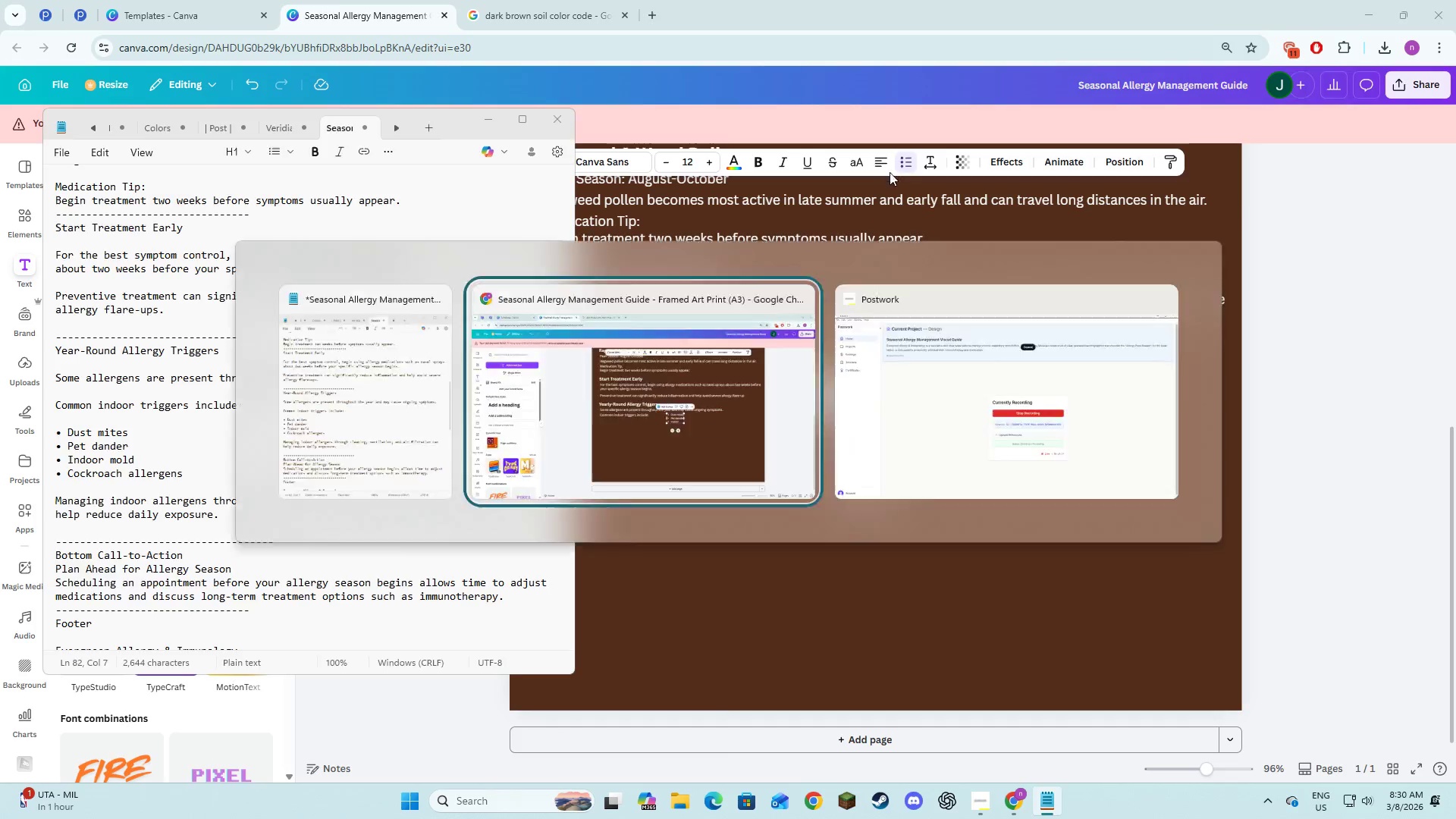 
key(Tab)
type(mold)
 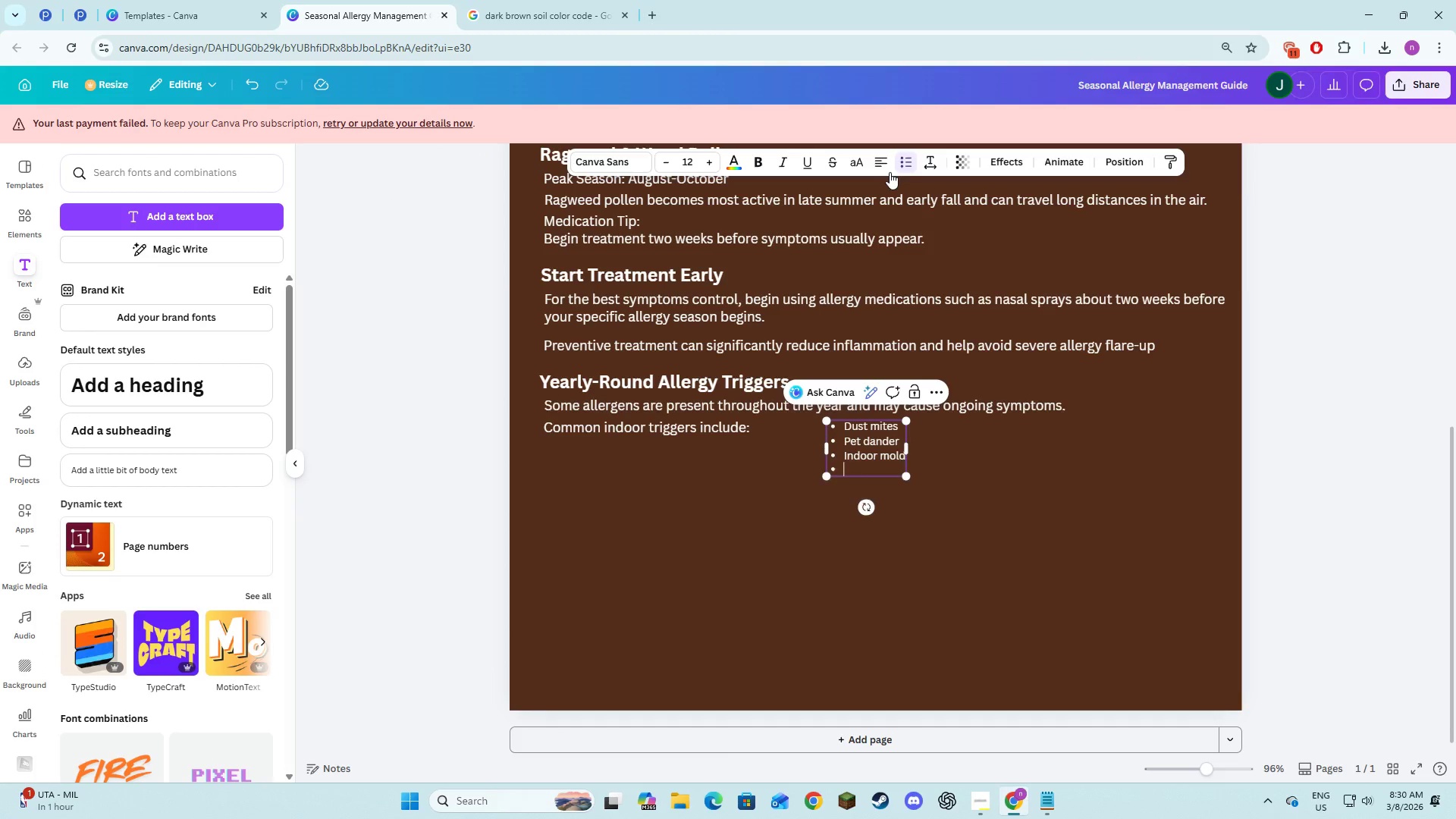 
key(Enter)
 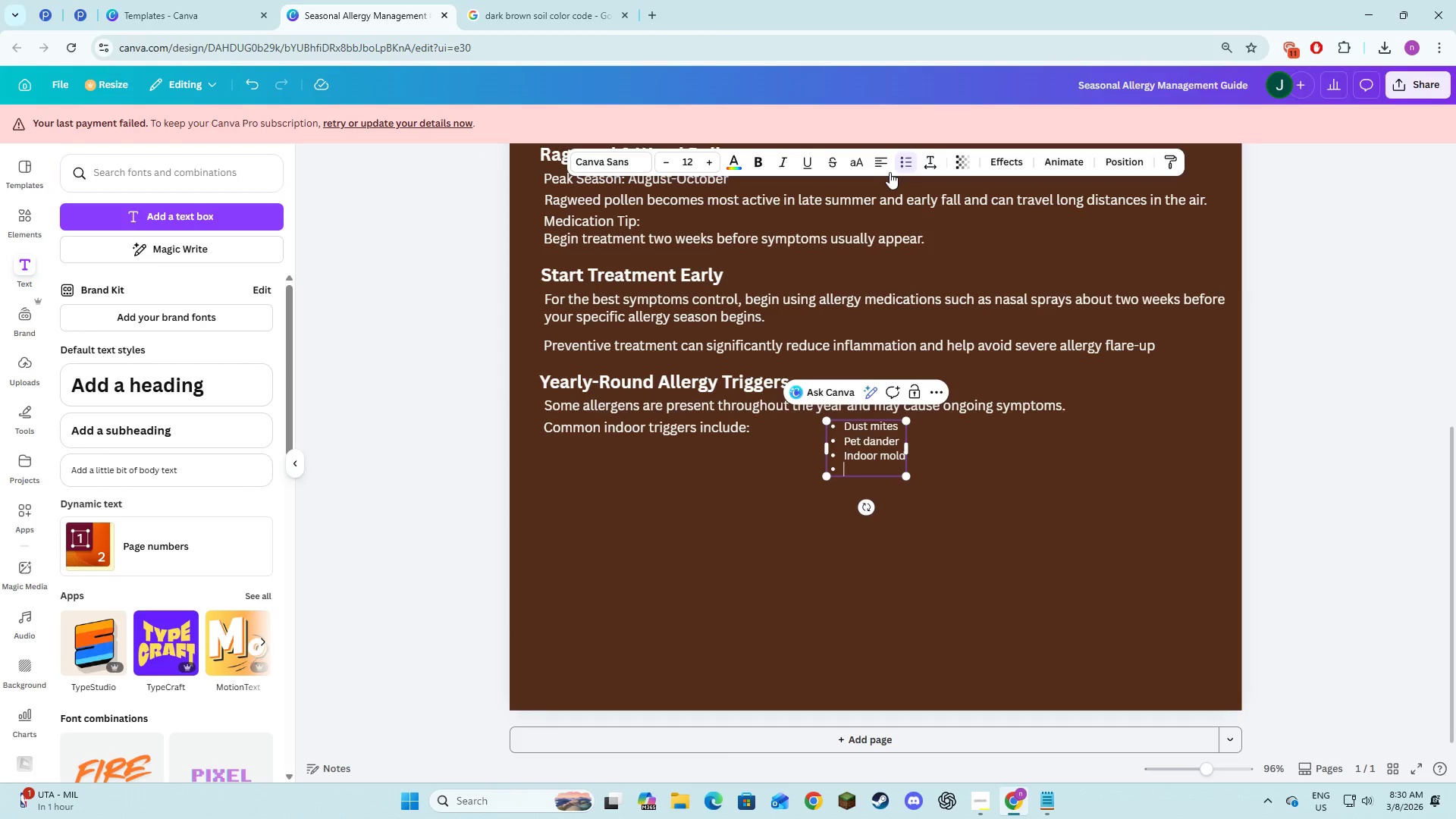 
key(Alt+AltLeft)
 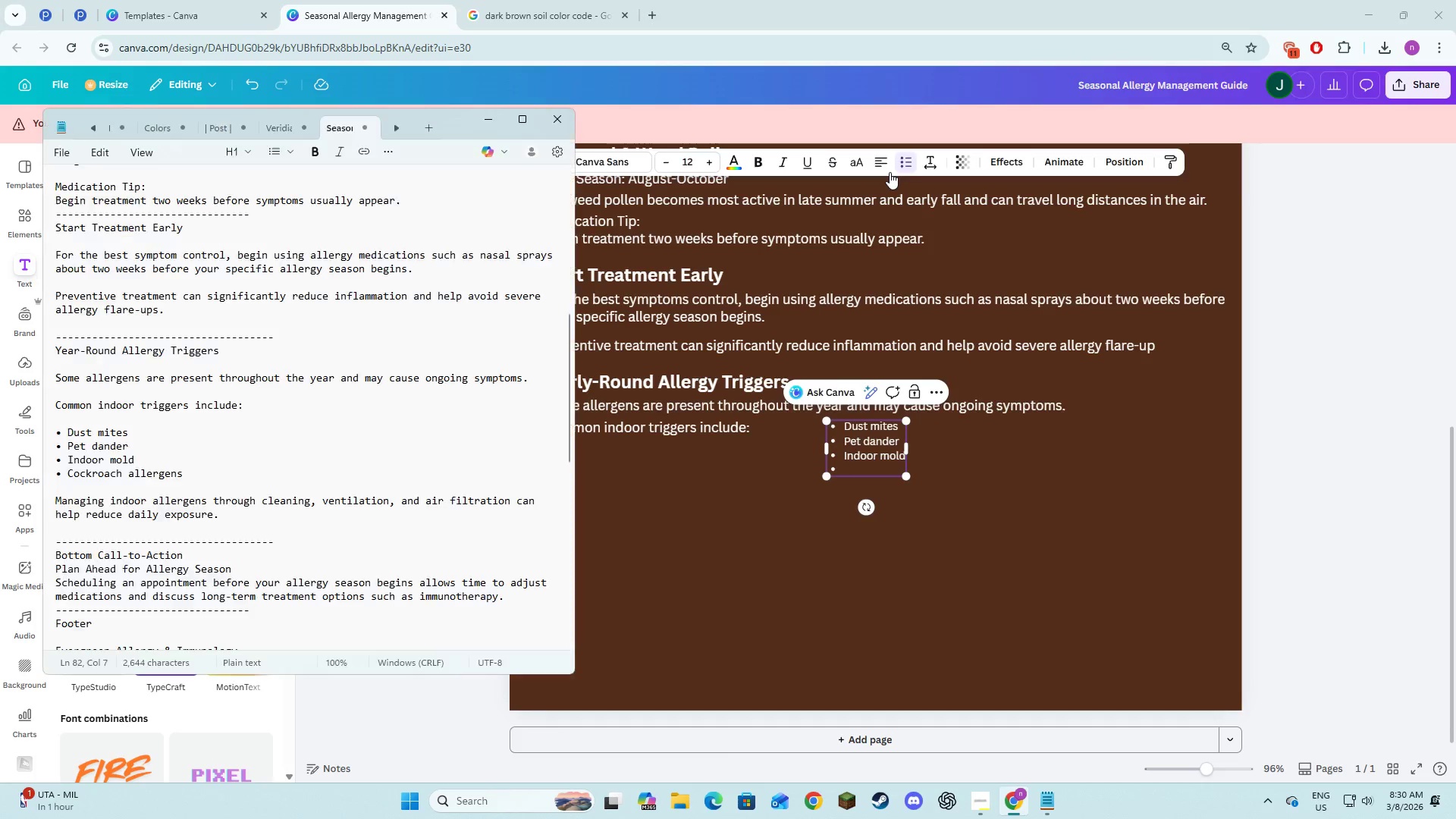 
key(Alt+Tab)
 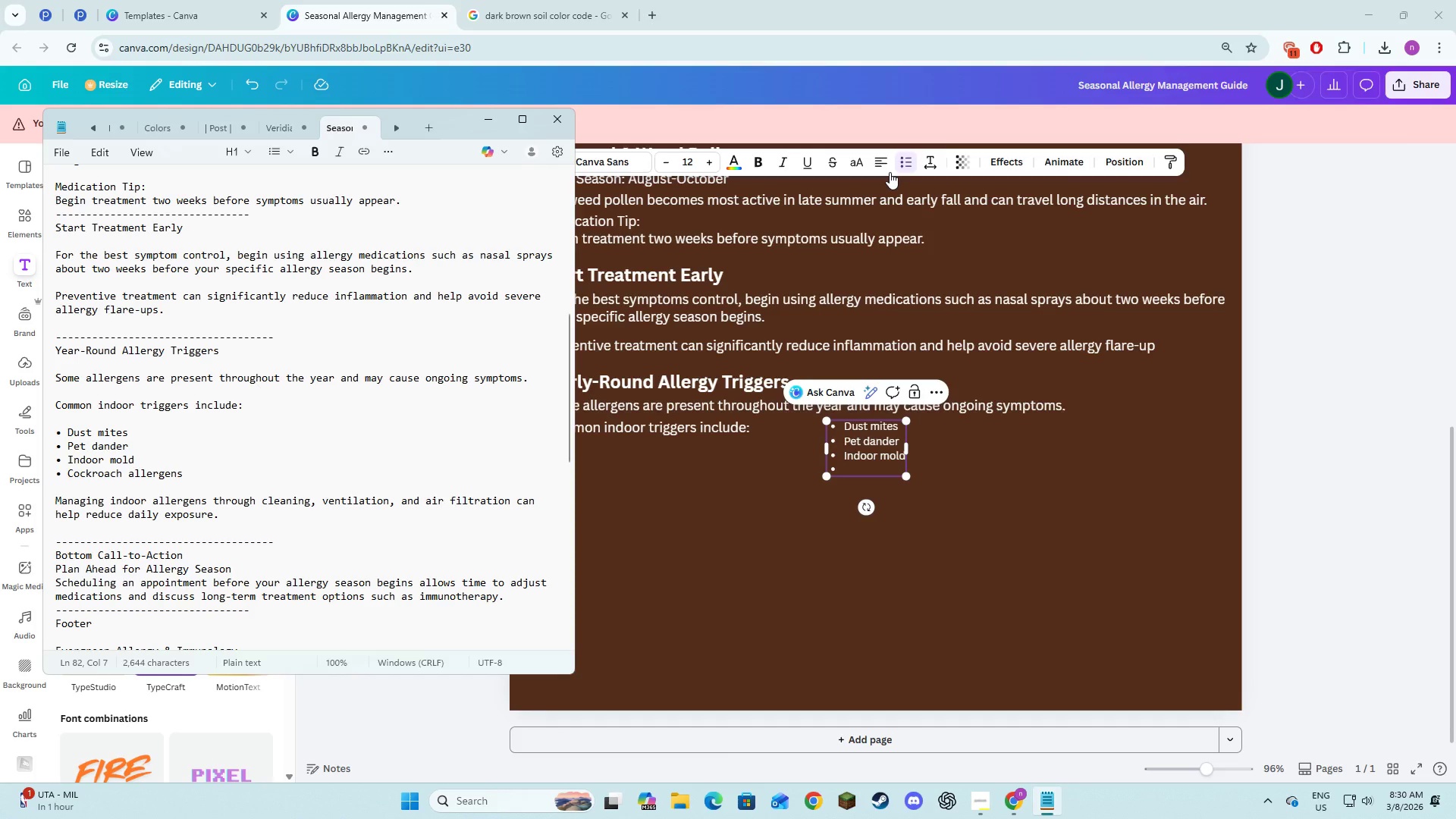 
key(Alt+AltLeft)
 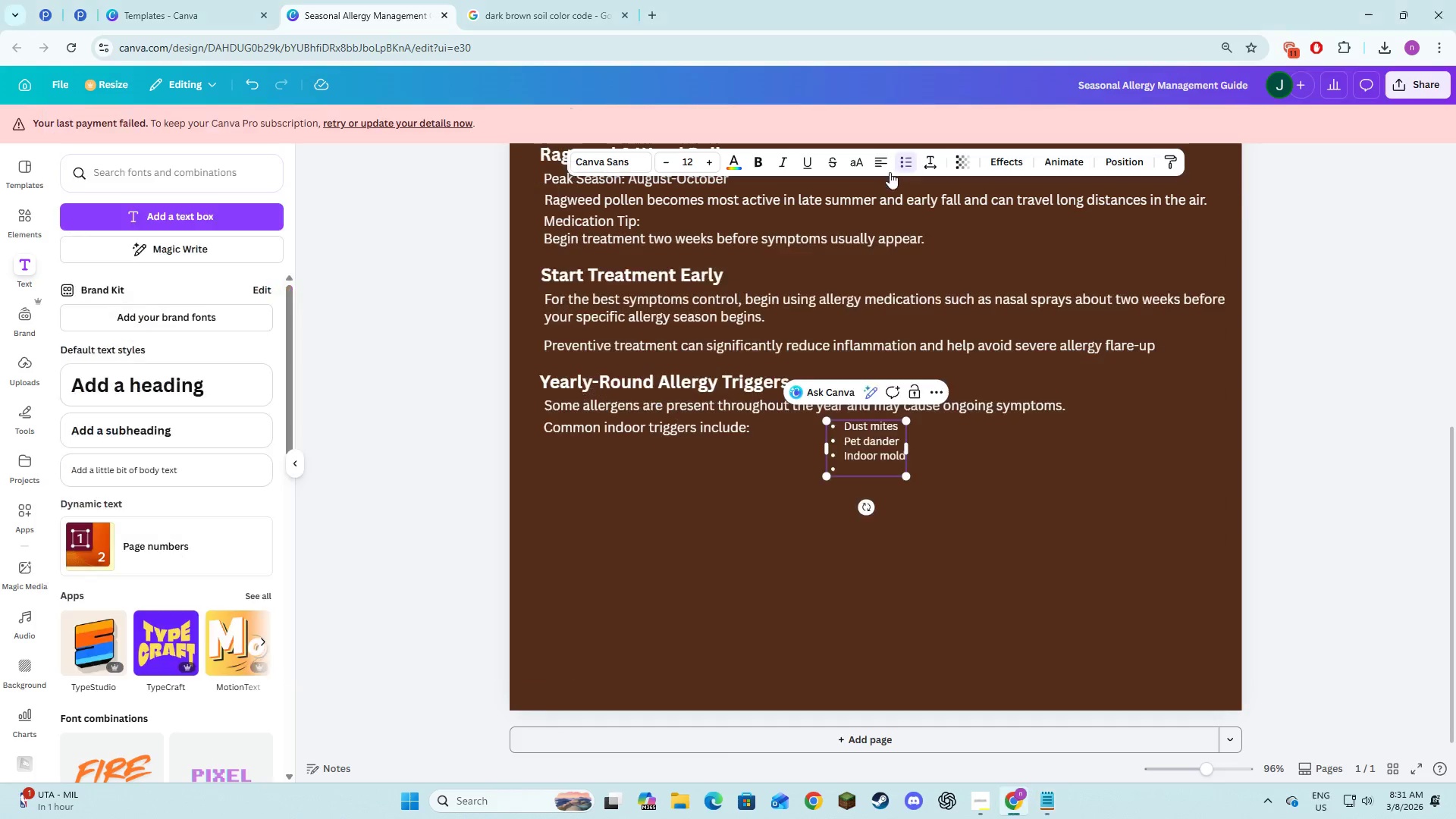 
key(Tab)
type(Cockroach )
 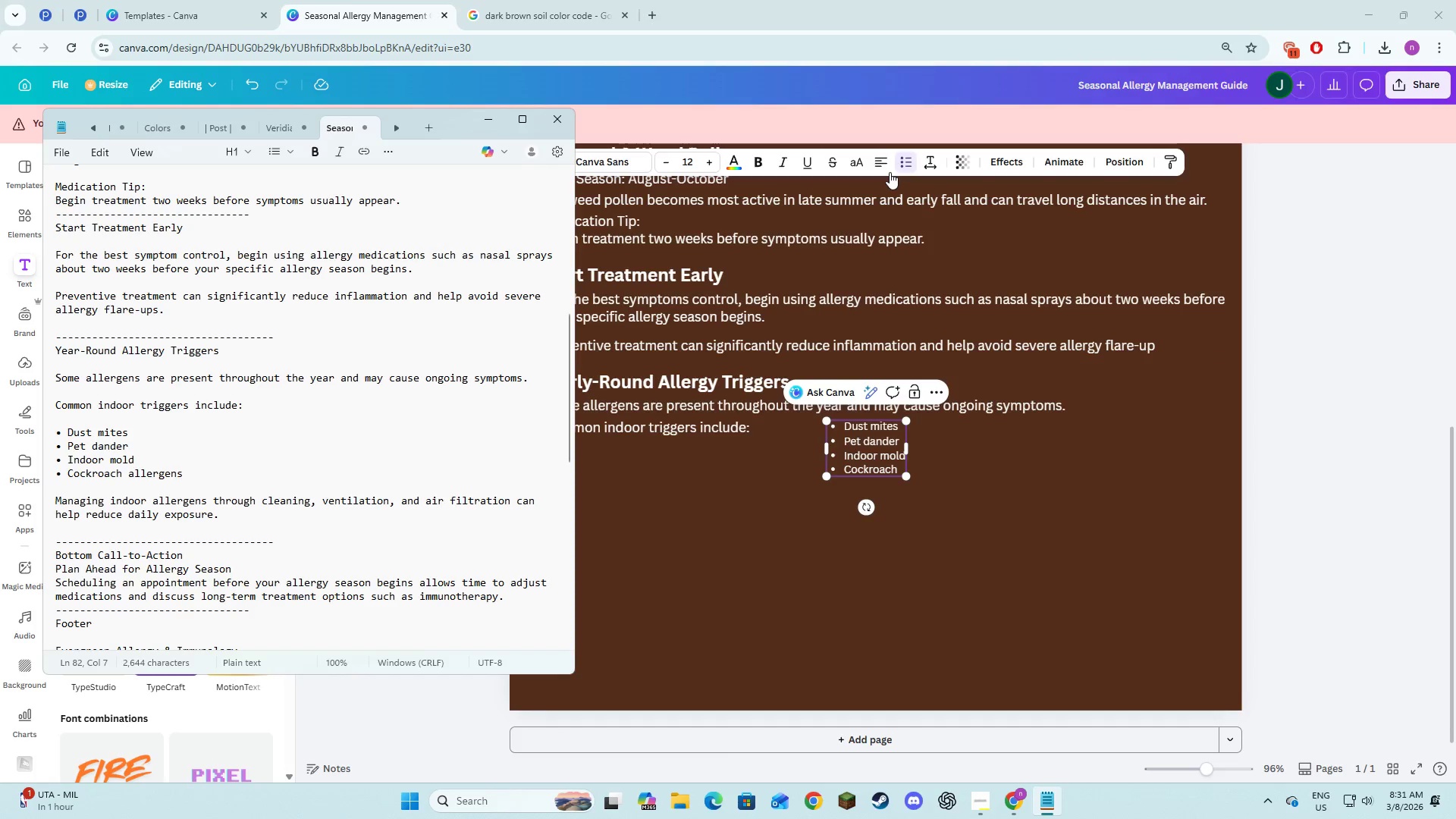 
 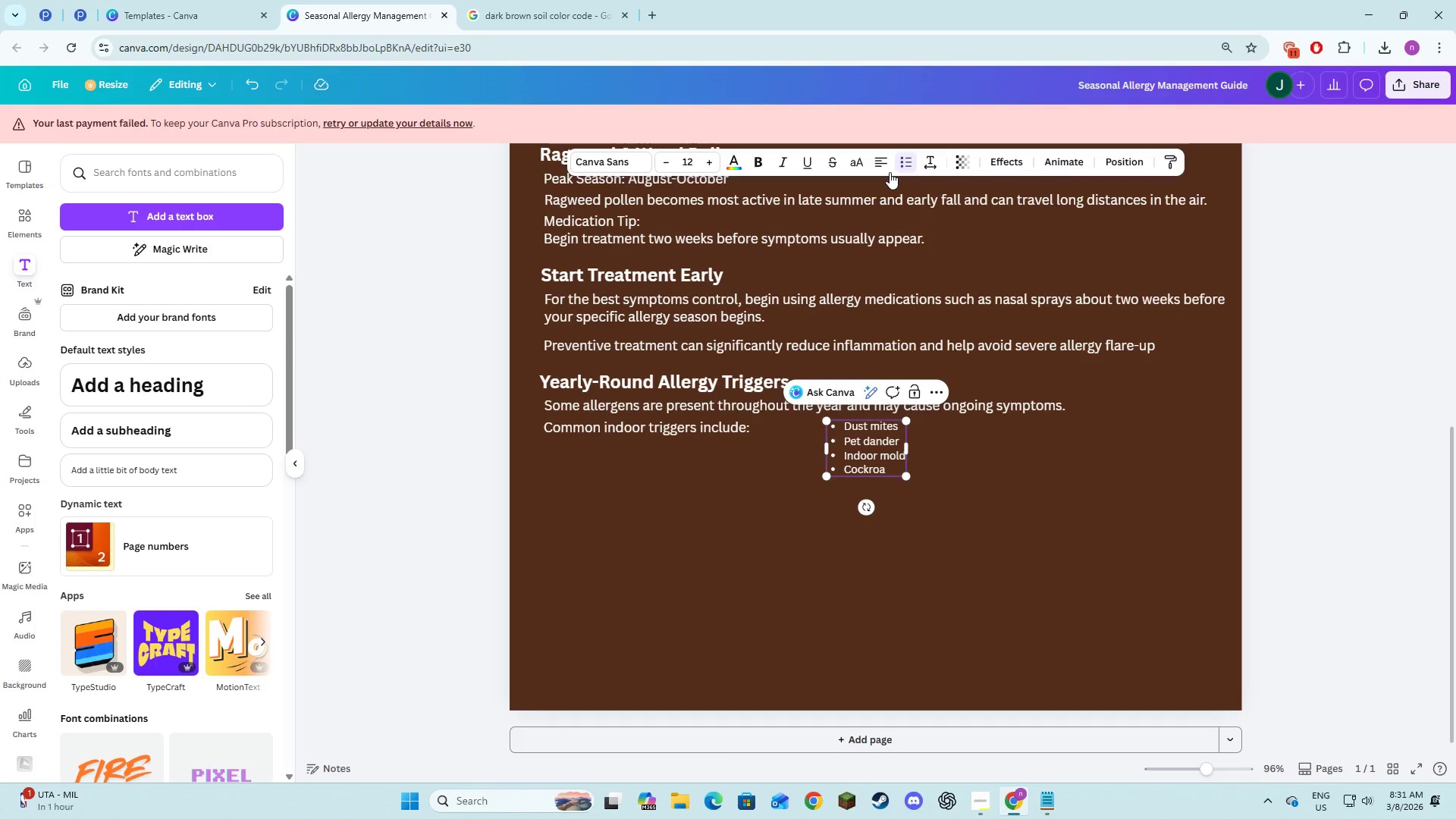 
key(Alt+AltLeft)
 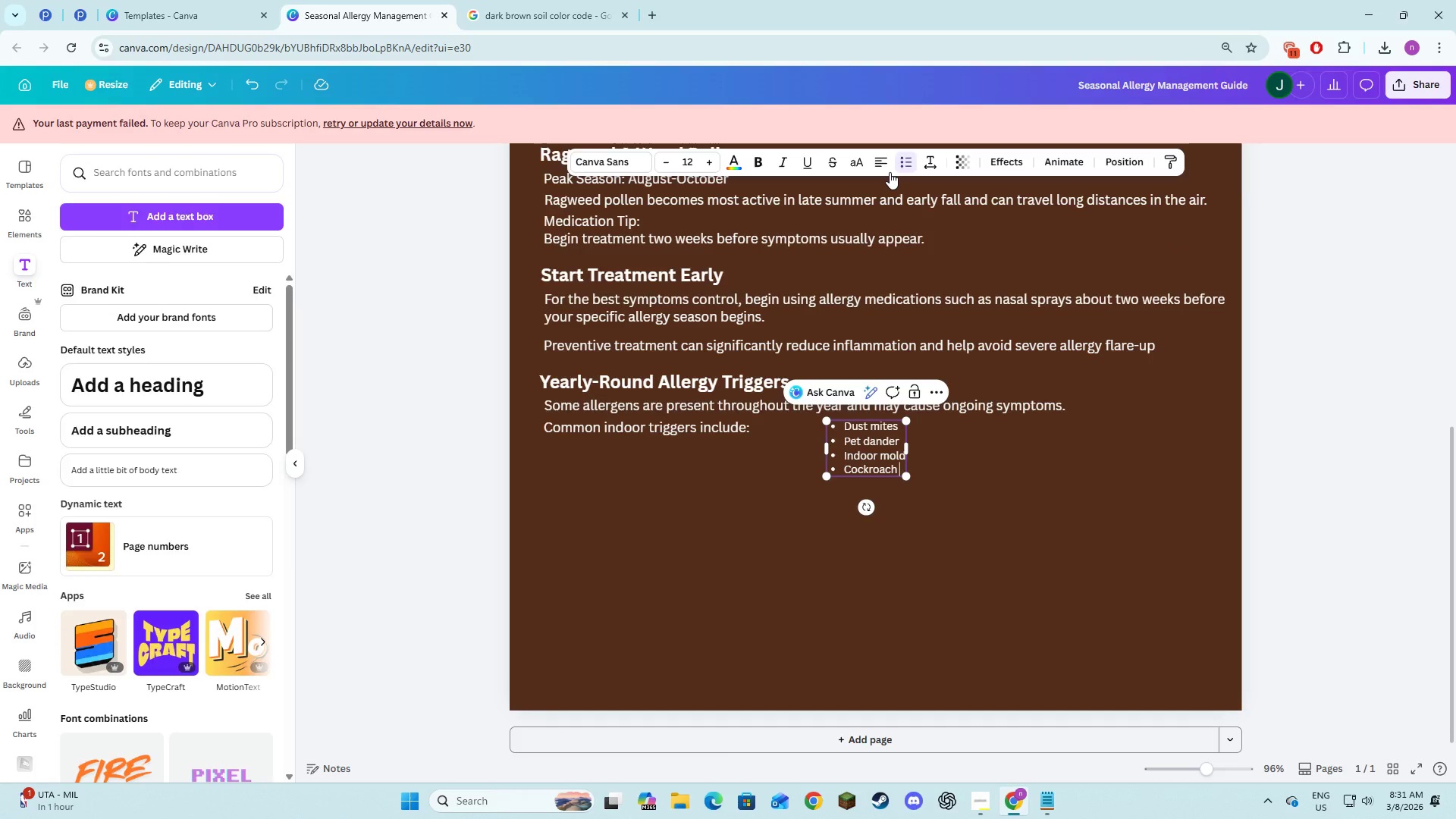 
key(Alt+Tab)
 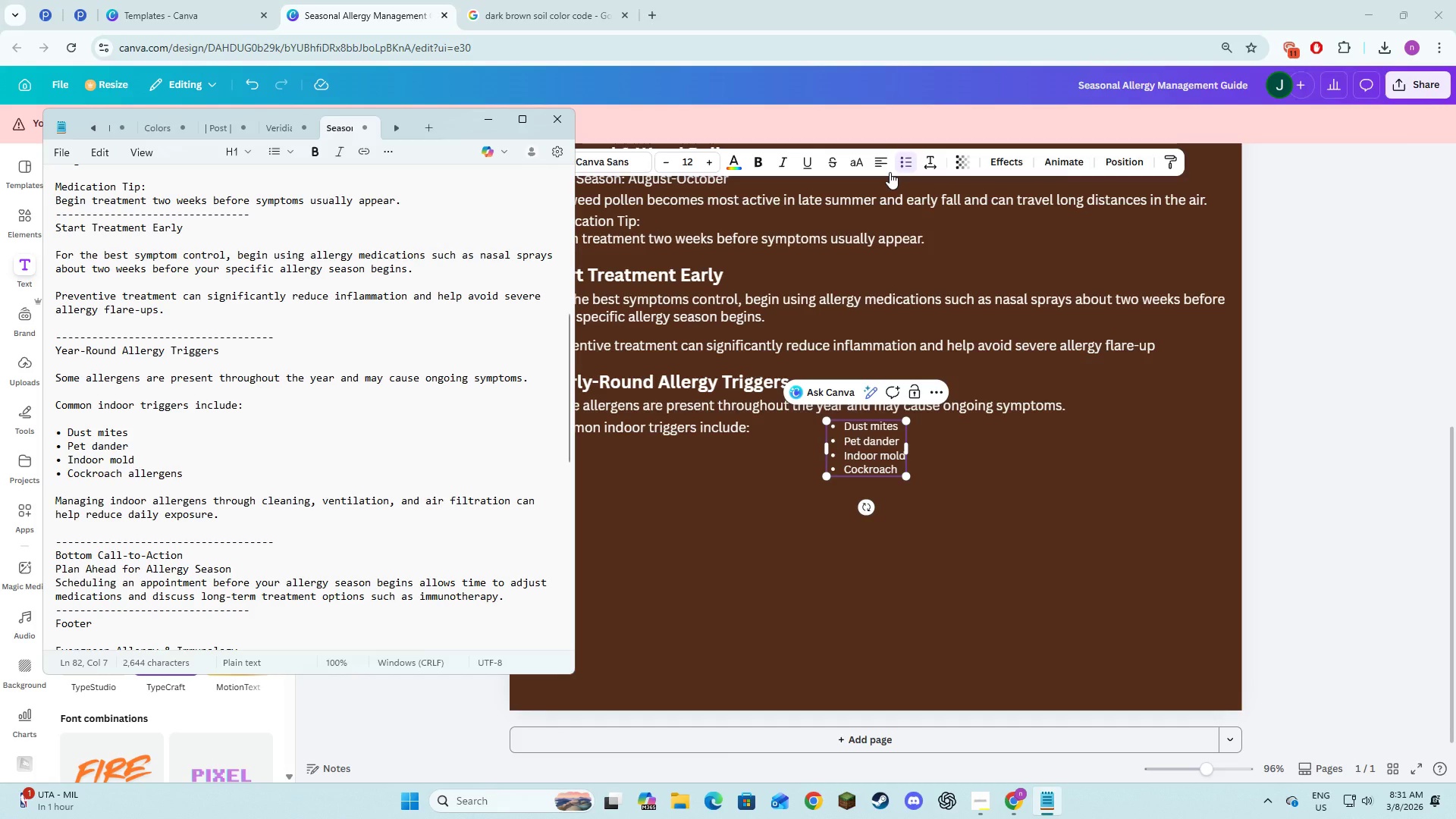 
key(Alt+AltLeft)
 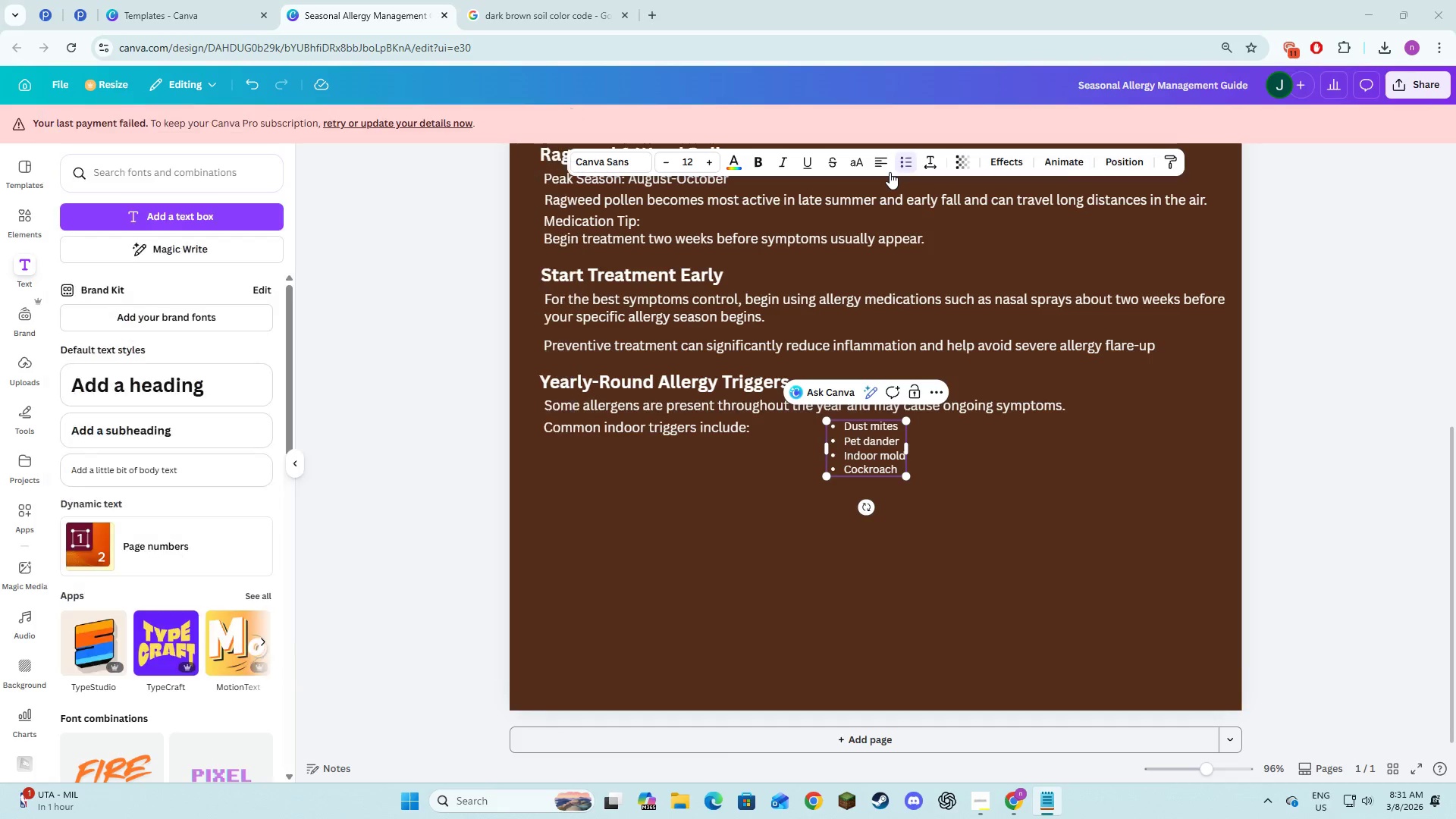 
key(Tab)
type(allergn)
key(Backspace)
type(ens)
 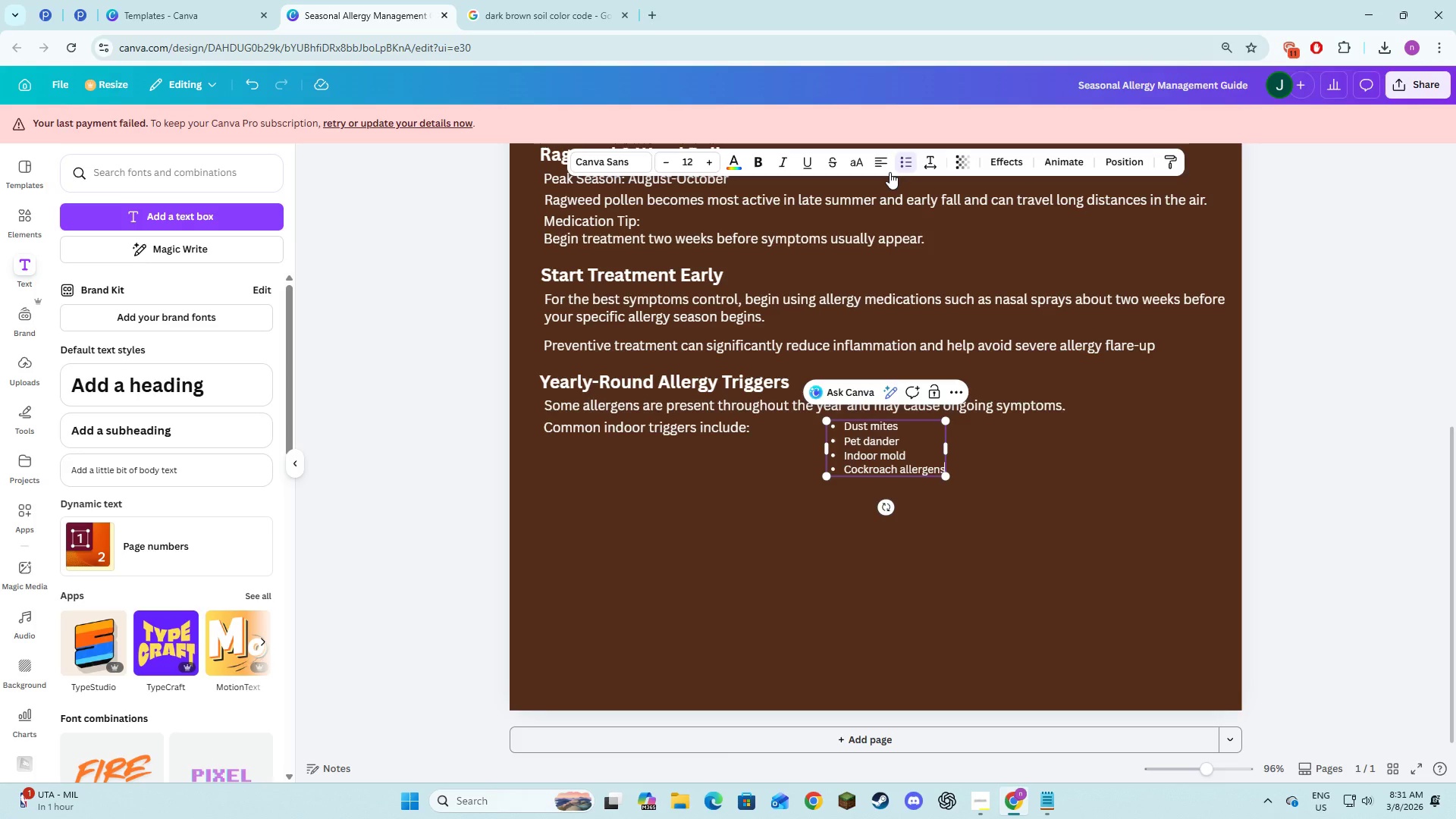 
key(Alt+AltLeft)
 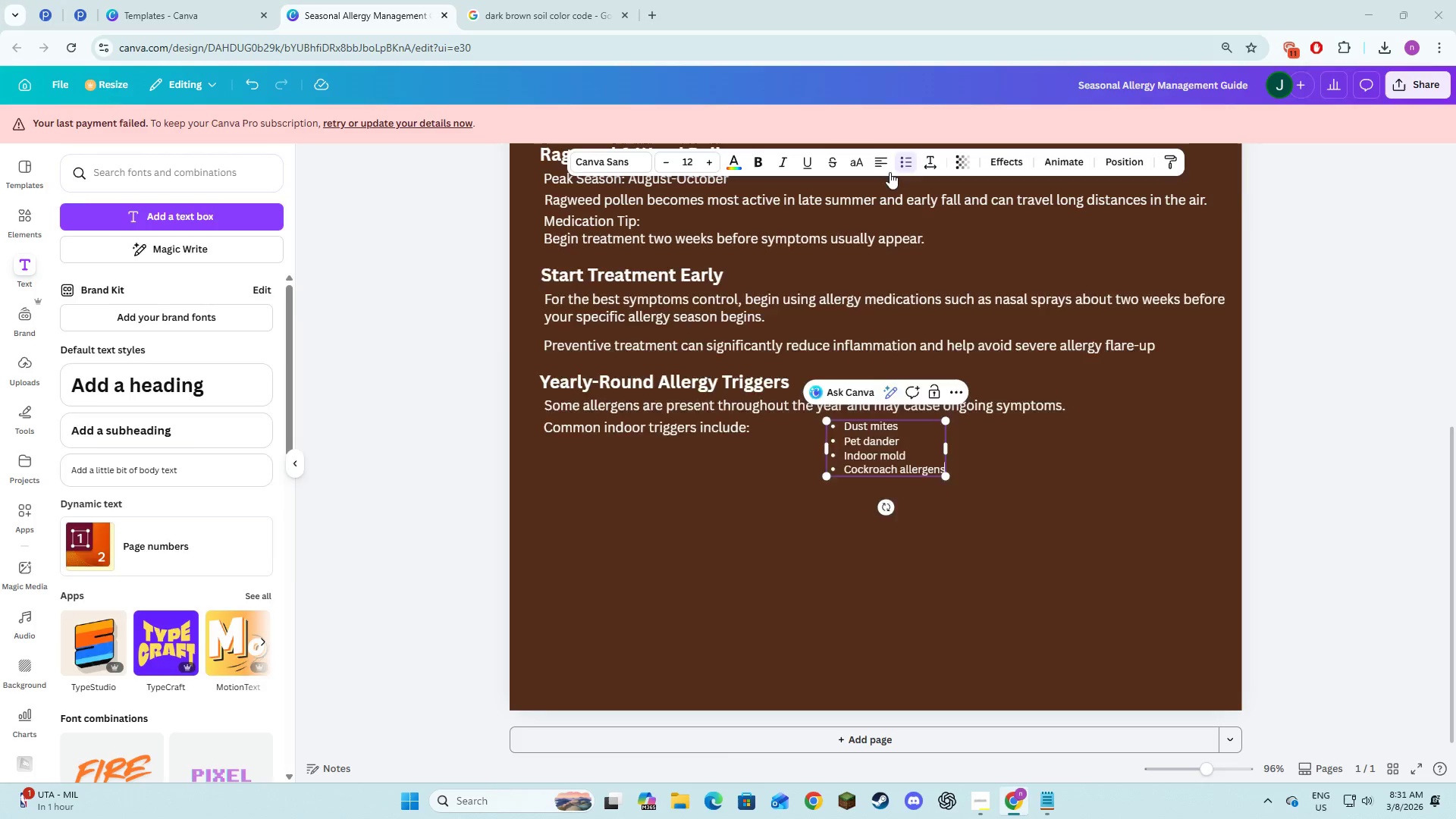 
key(Alt+Tab)
 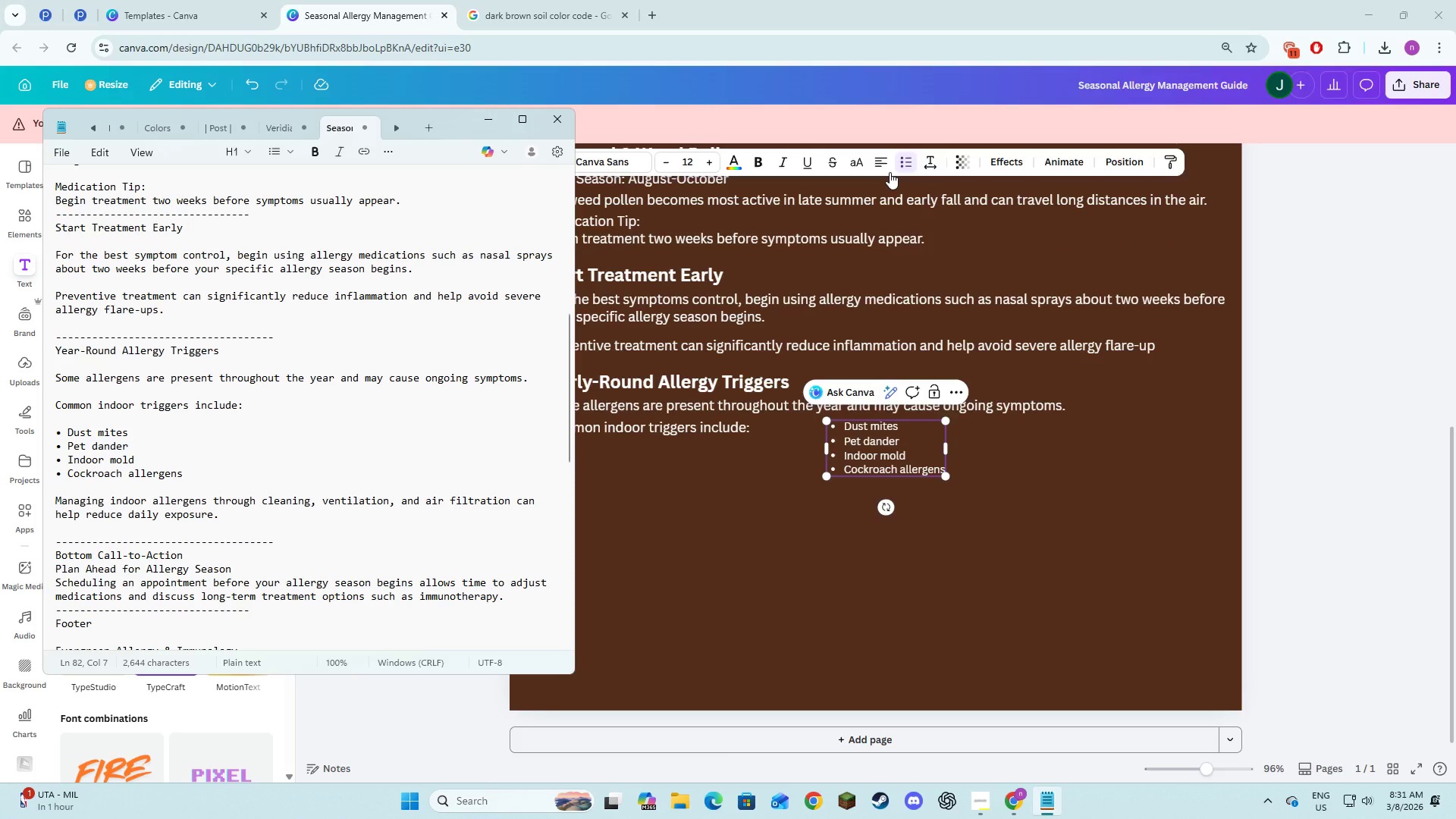 
key(Alt+AltLeft)
 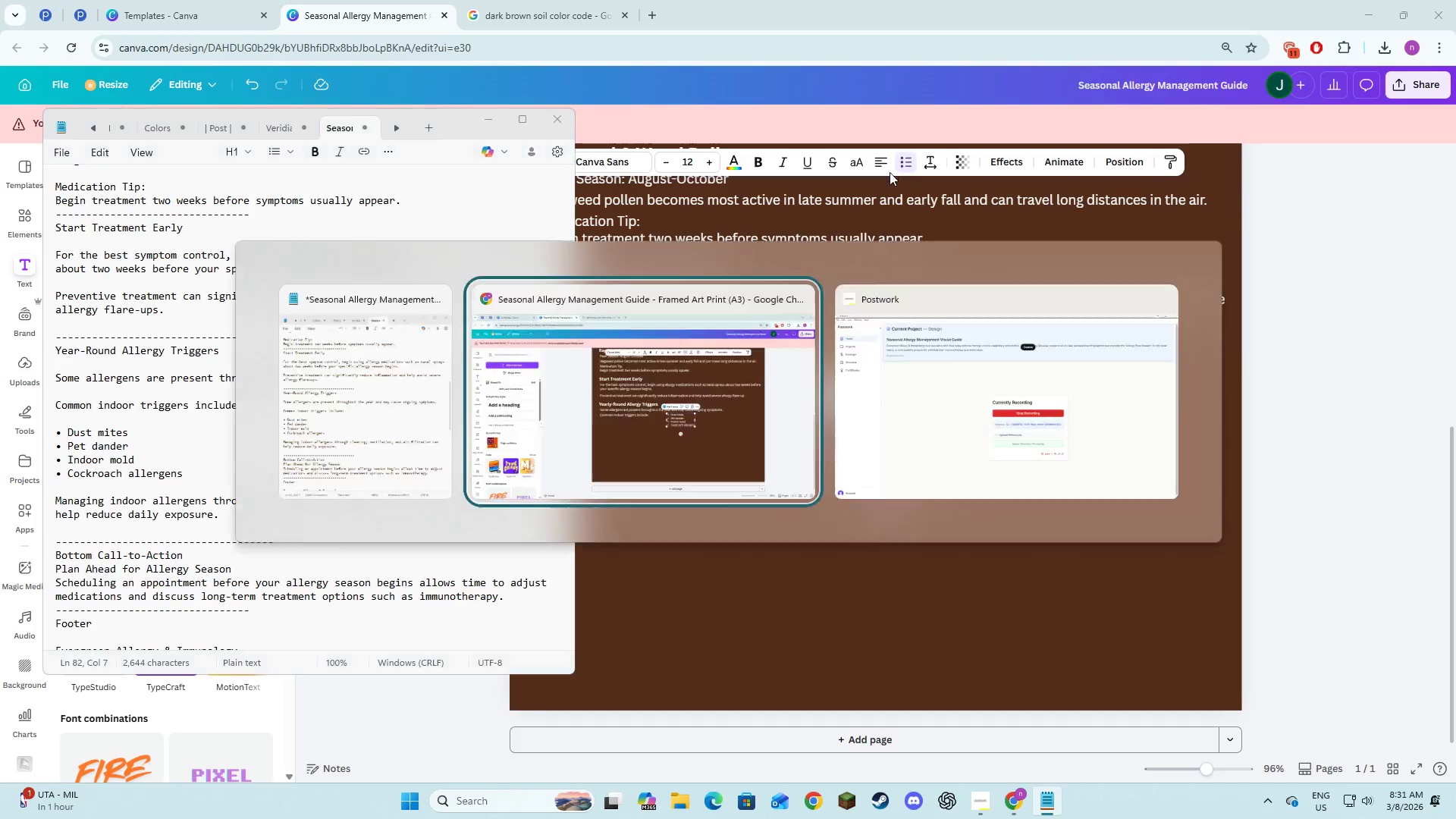 
key(Alt+Tab)
 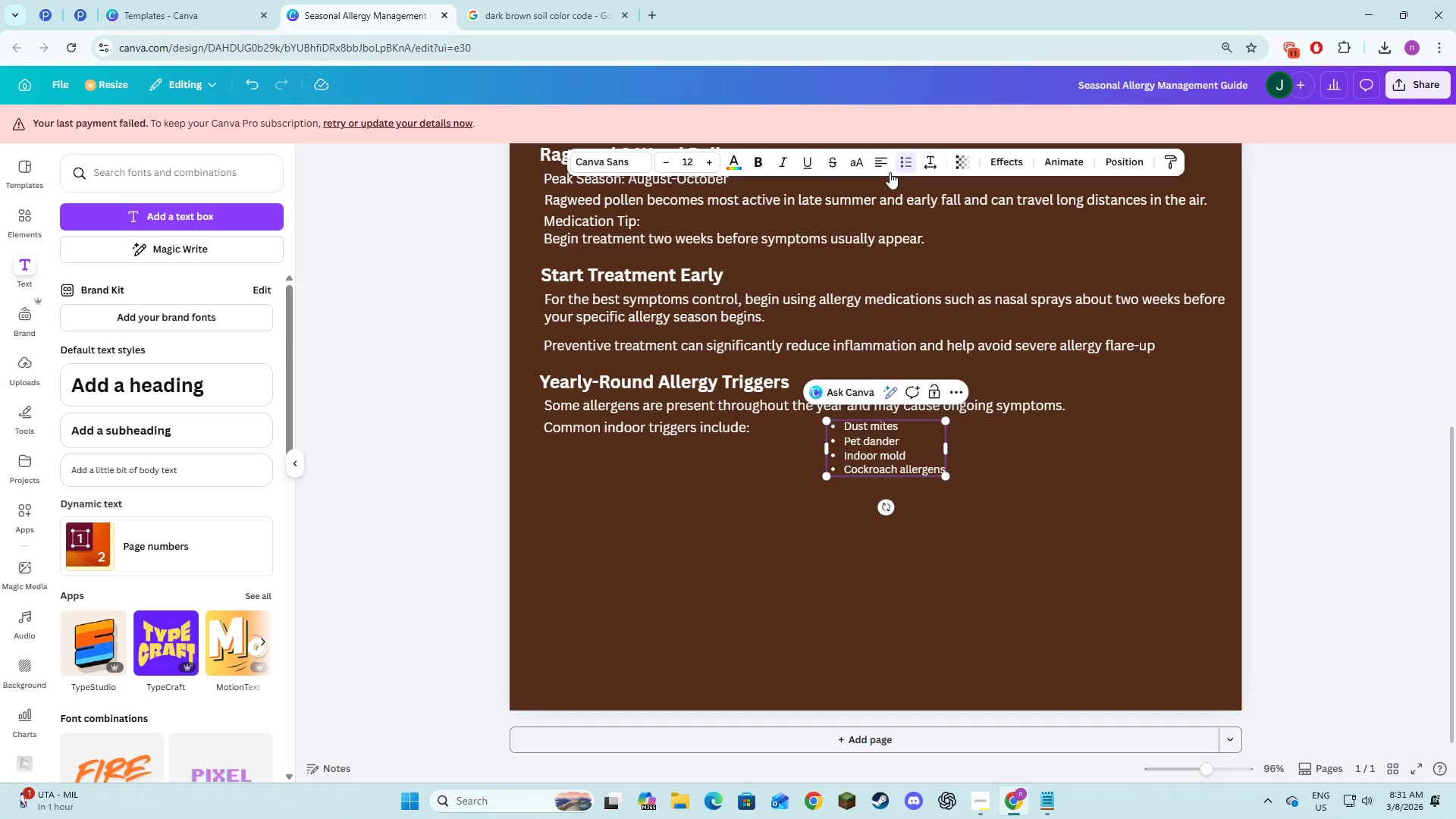 
key(Control+A)
 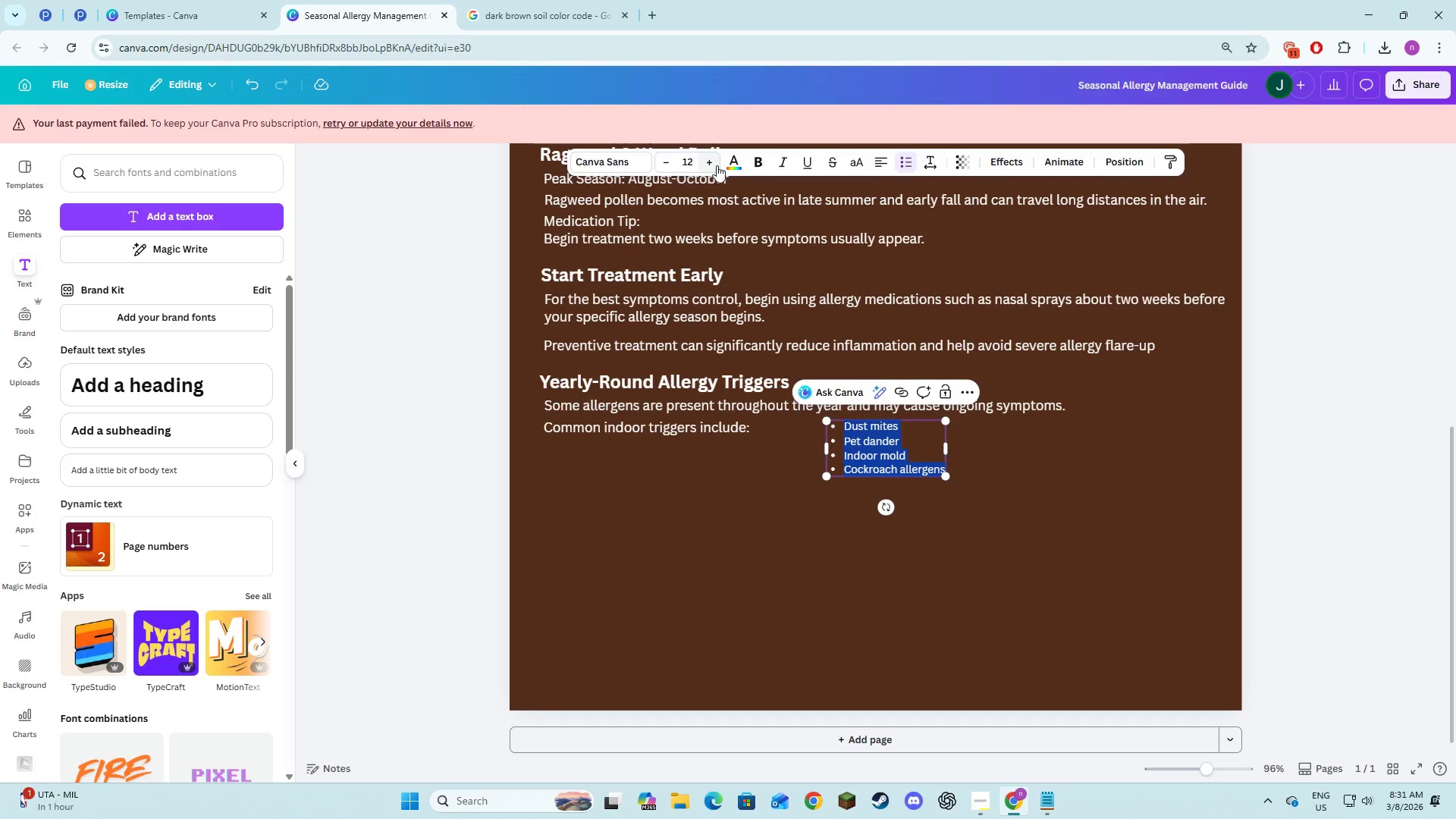 
double_click([715, 165])
 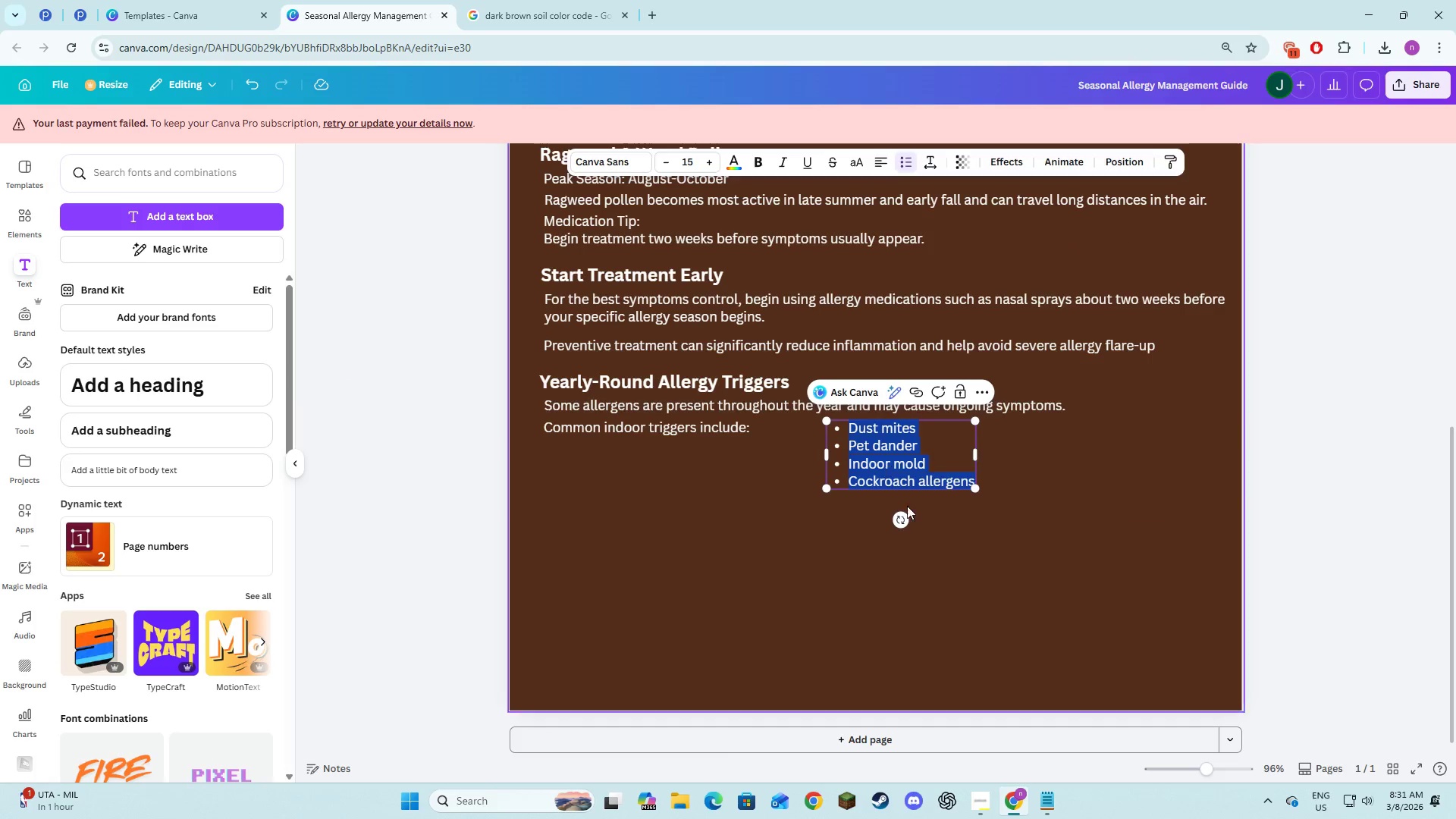 
double_click([908, 482])
 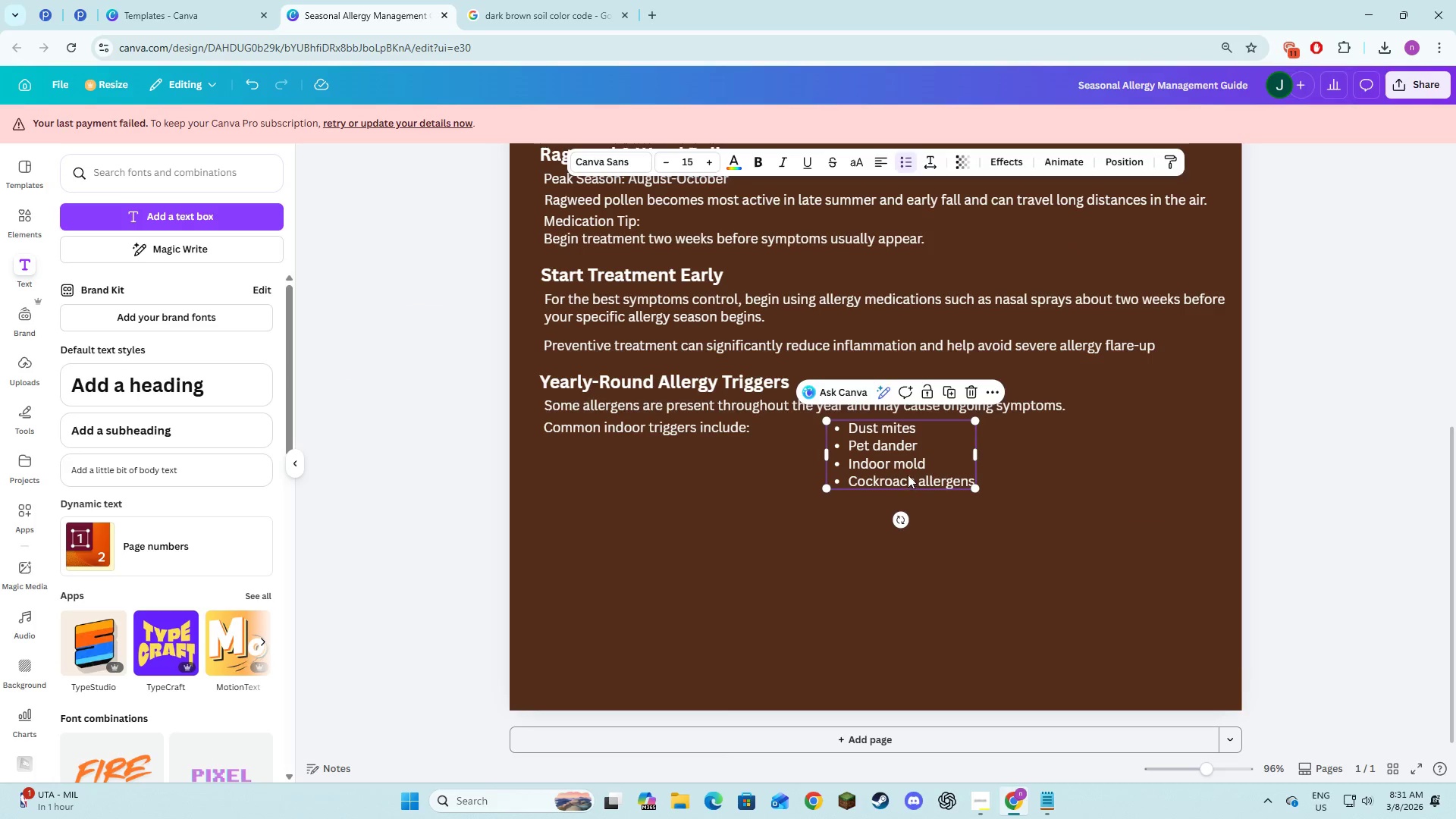 
left_click_drag(start_coordinate=[907, 475], to_coordinate=[648, 494])
 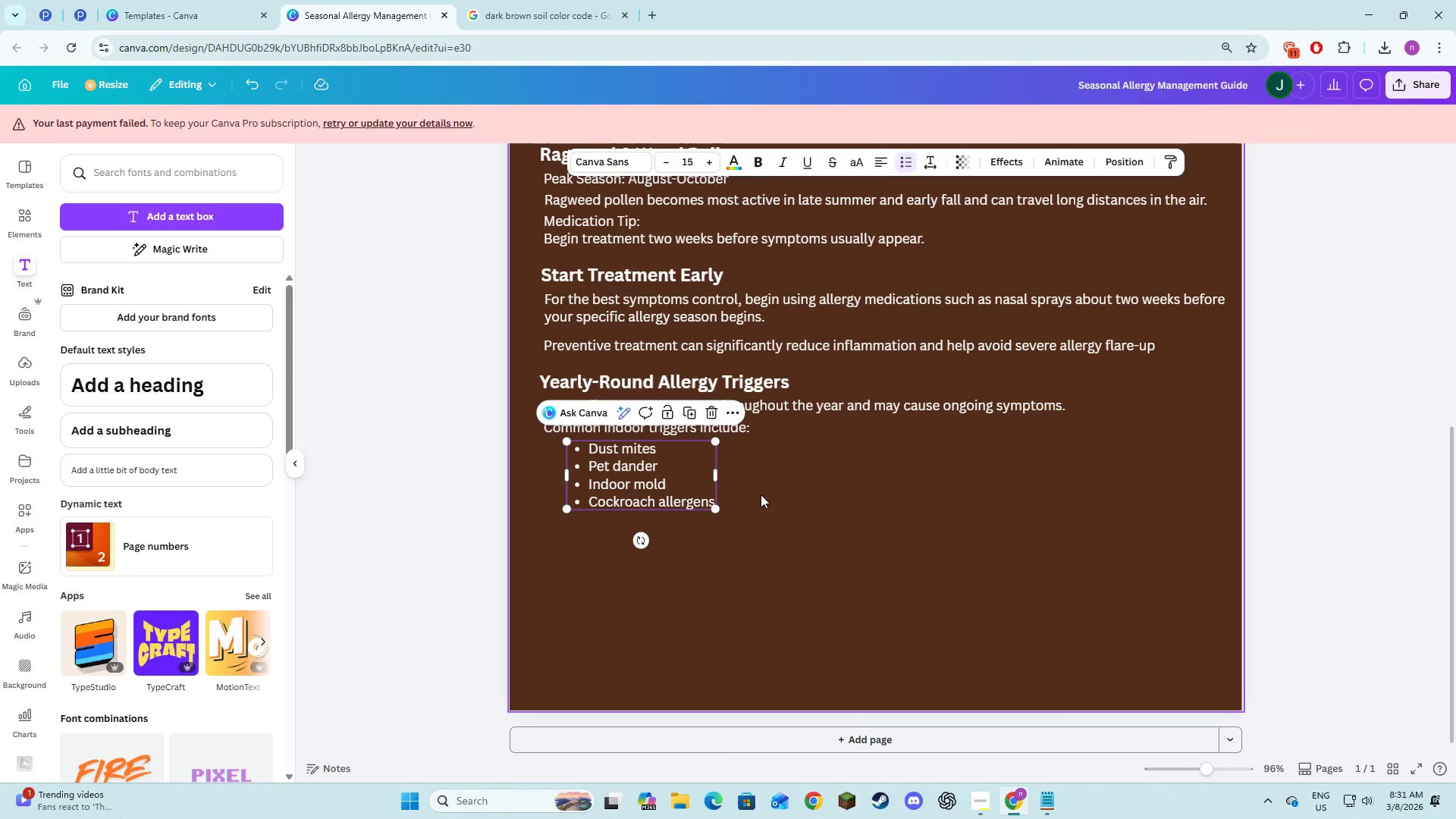 
left_click([761, 494])
 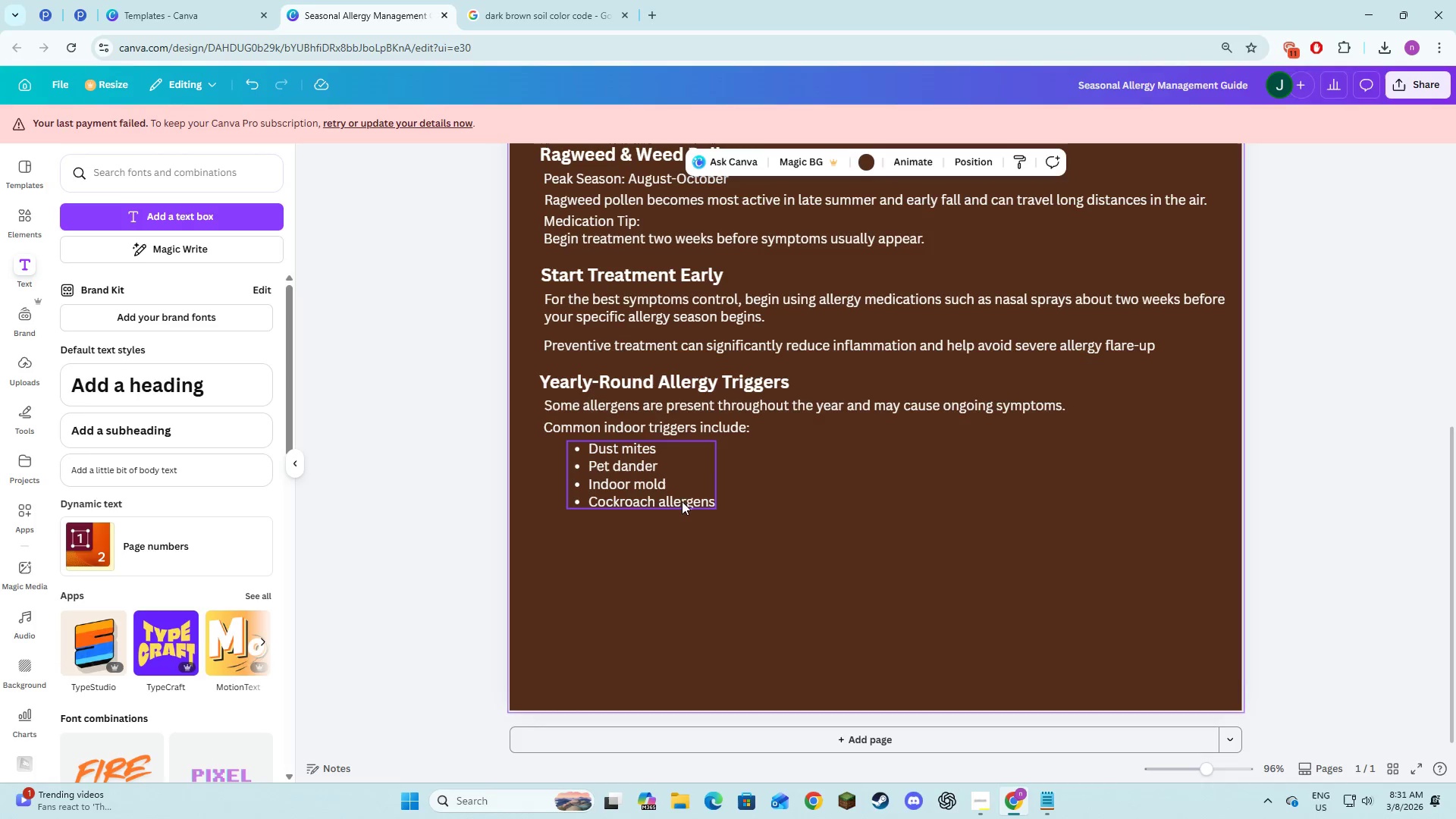 
left_click([679, 501])
 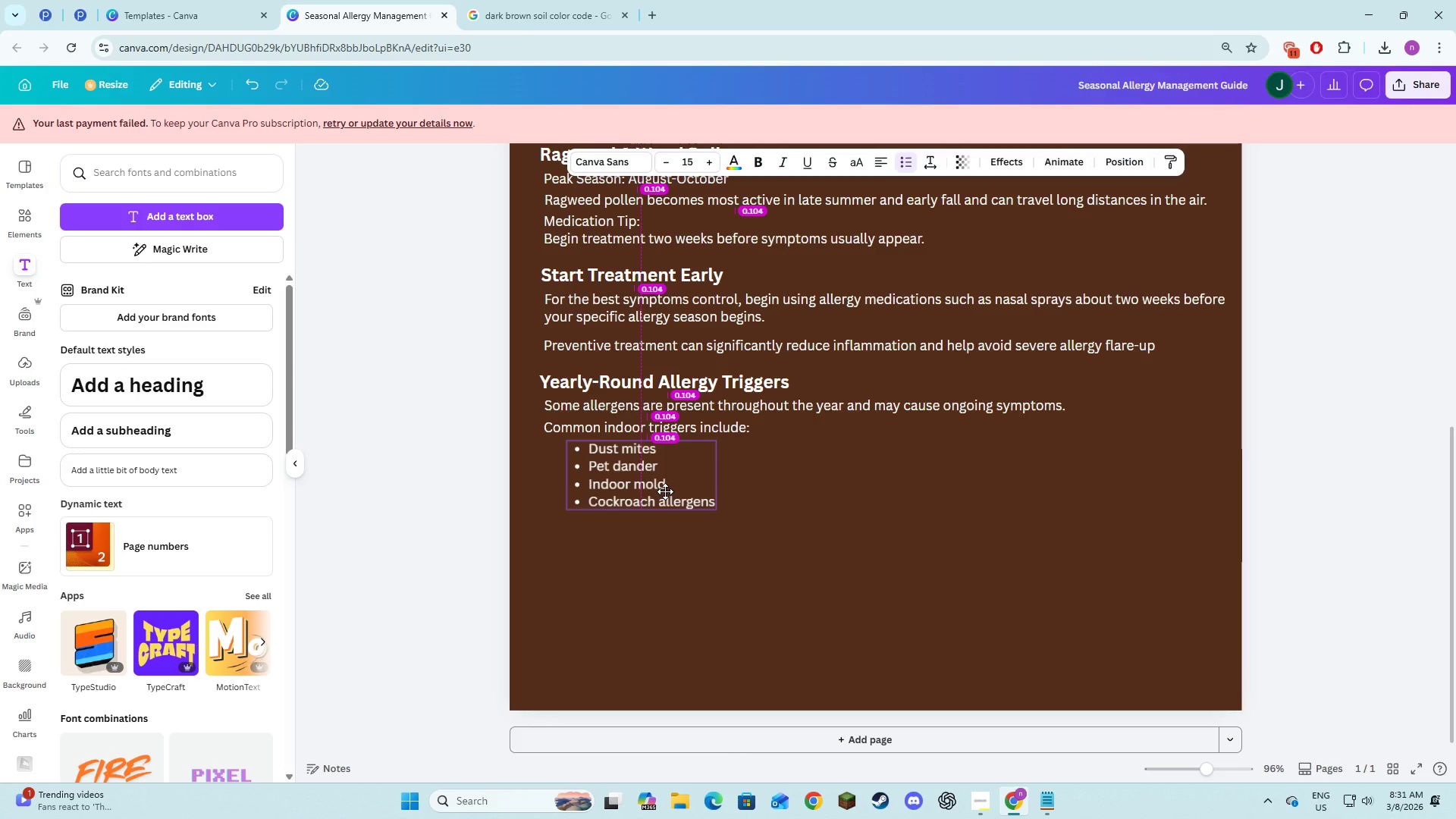 
left_click([834, 501])
 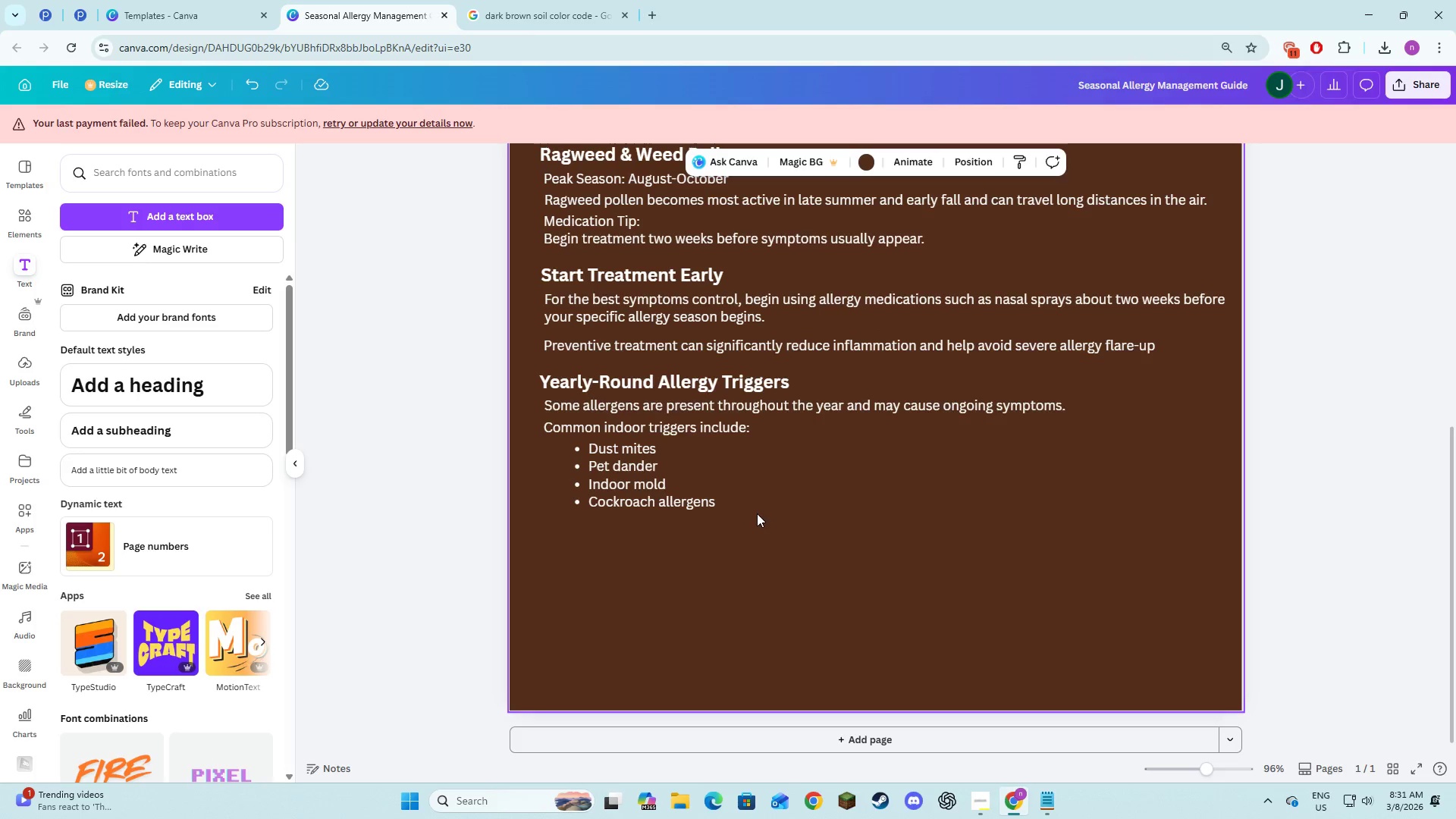 
key(Alt+AltLeft)
 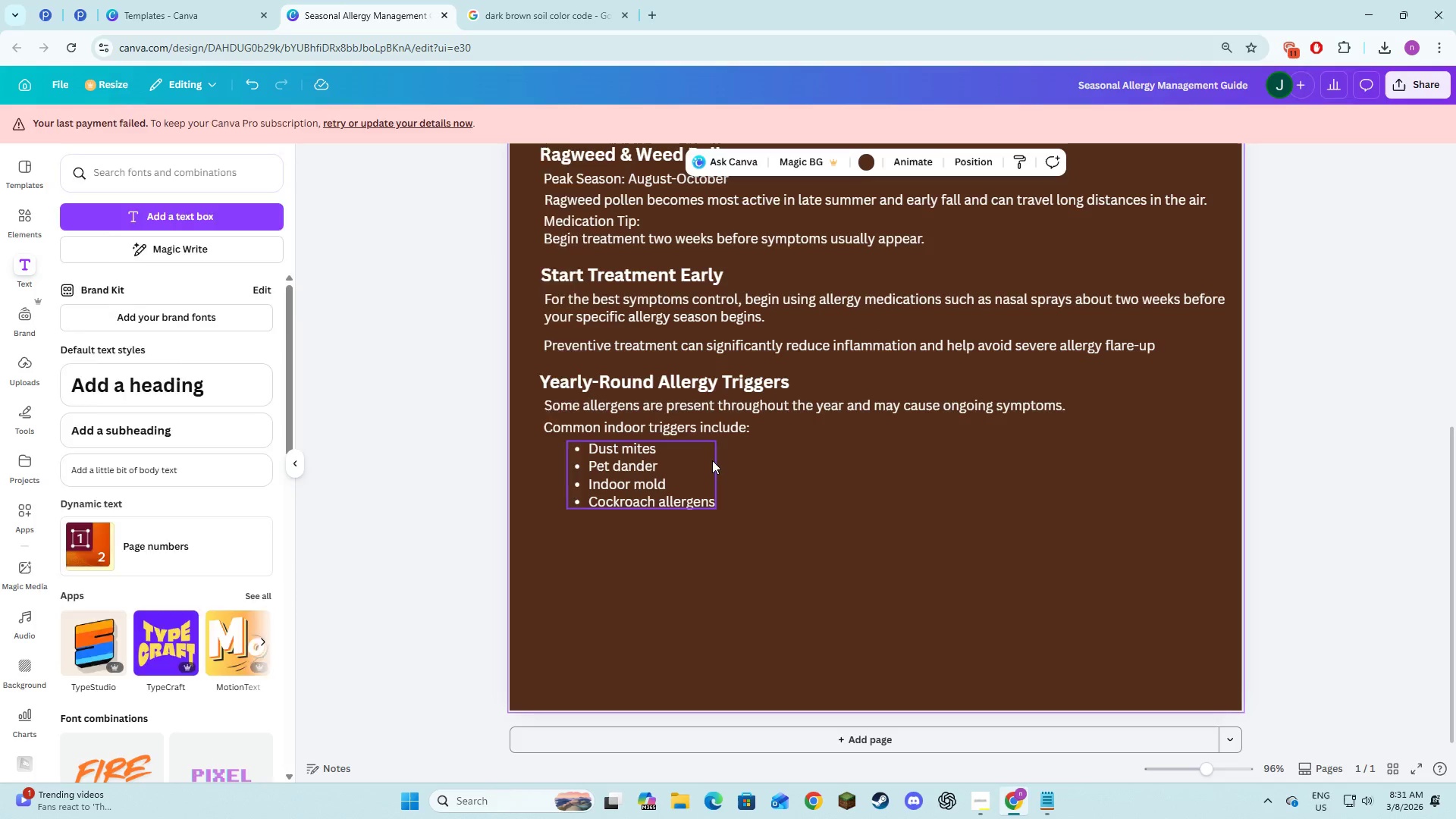 
key(Alt+Tab)
 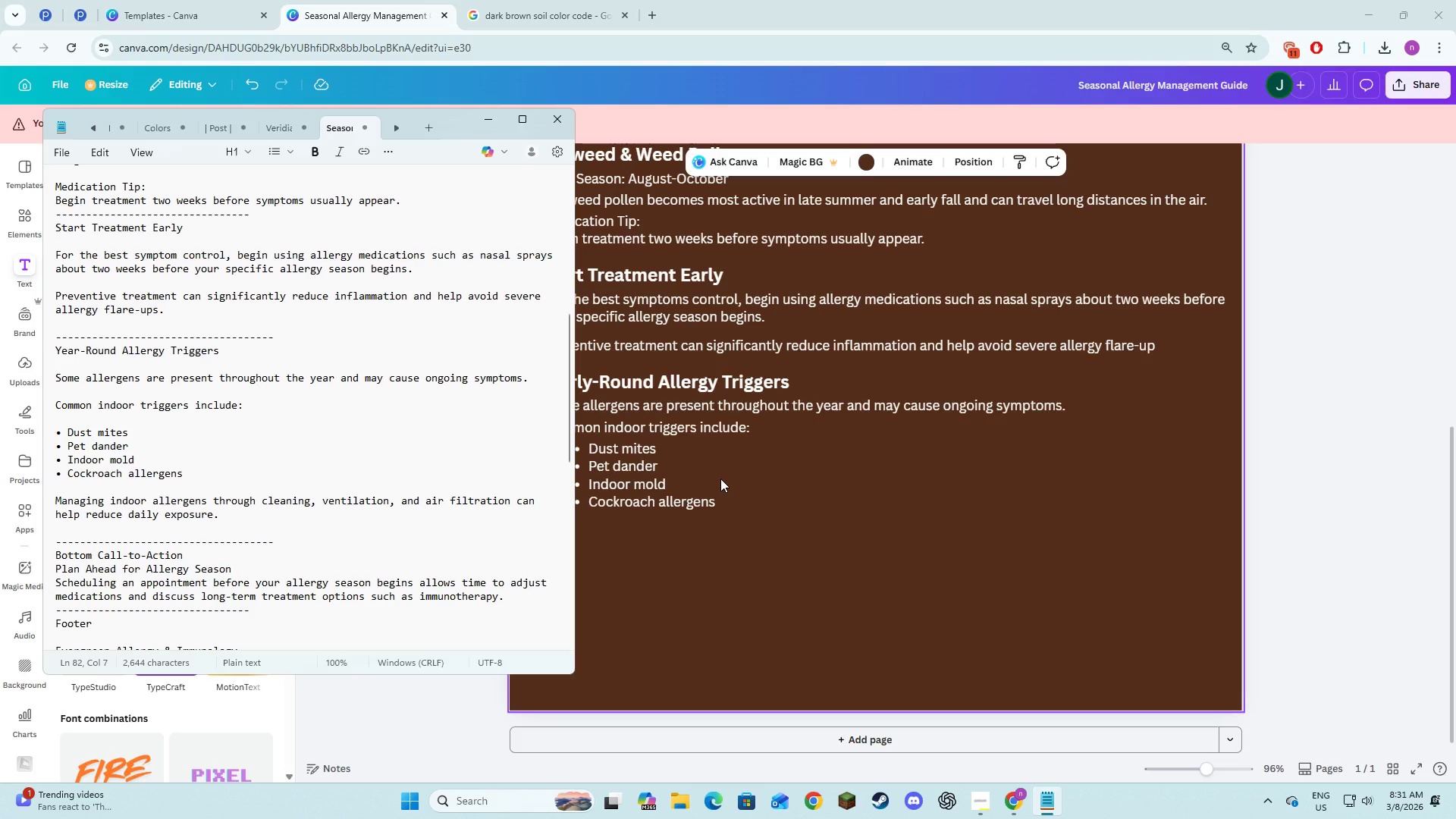 
wait(11.7)
 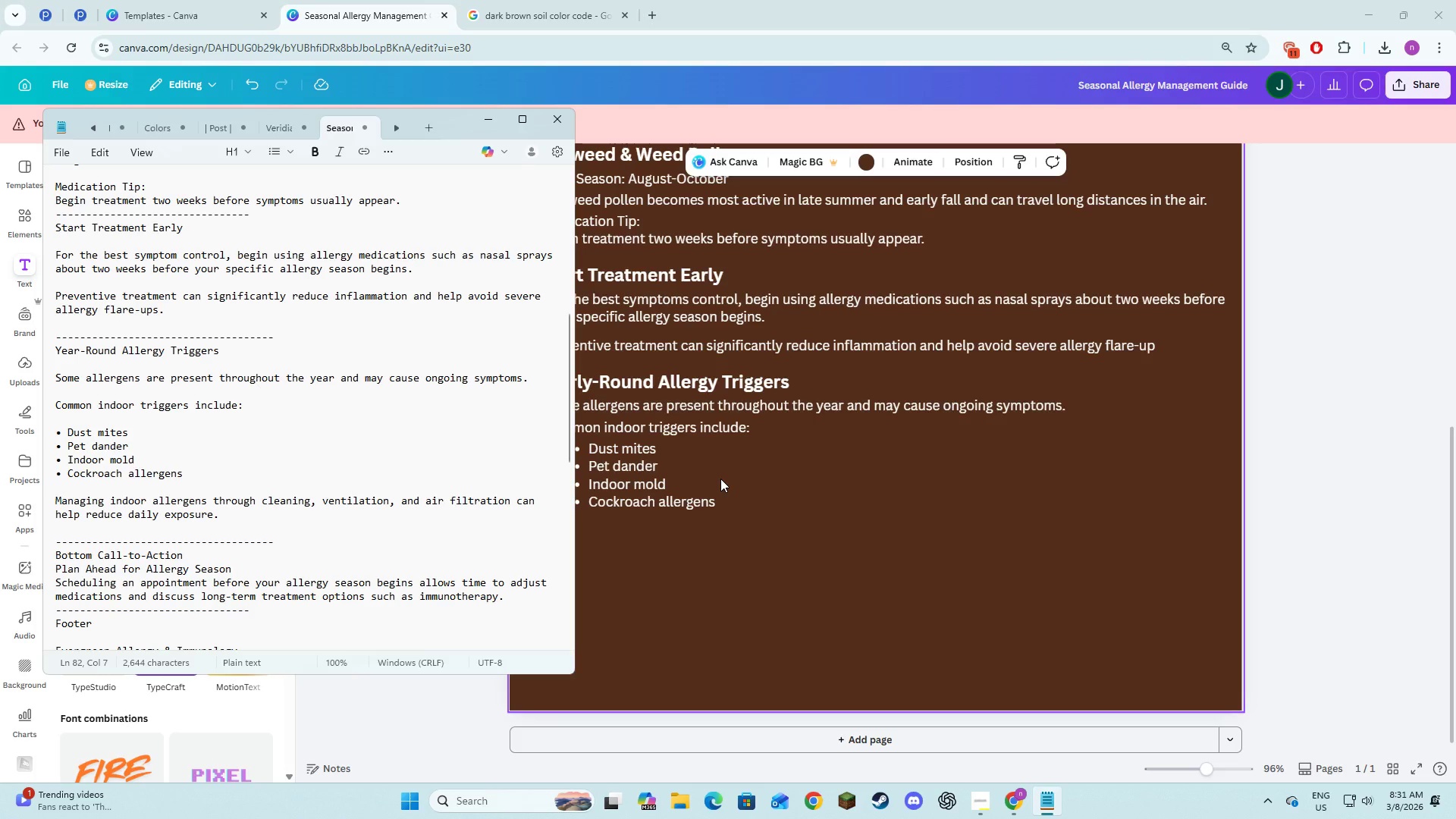 
key(Alt+AltLeft)
 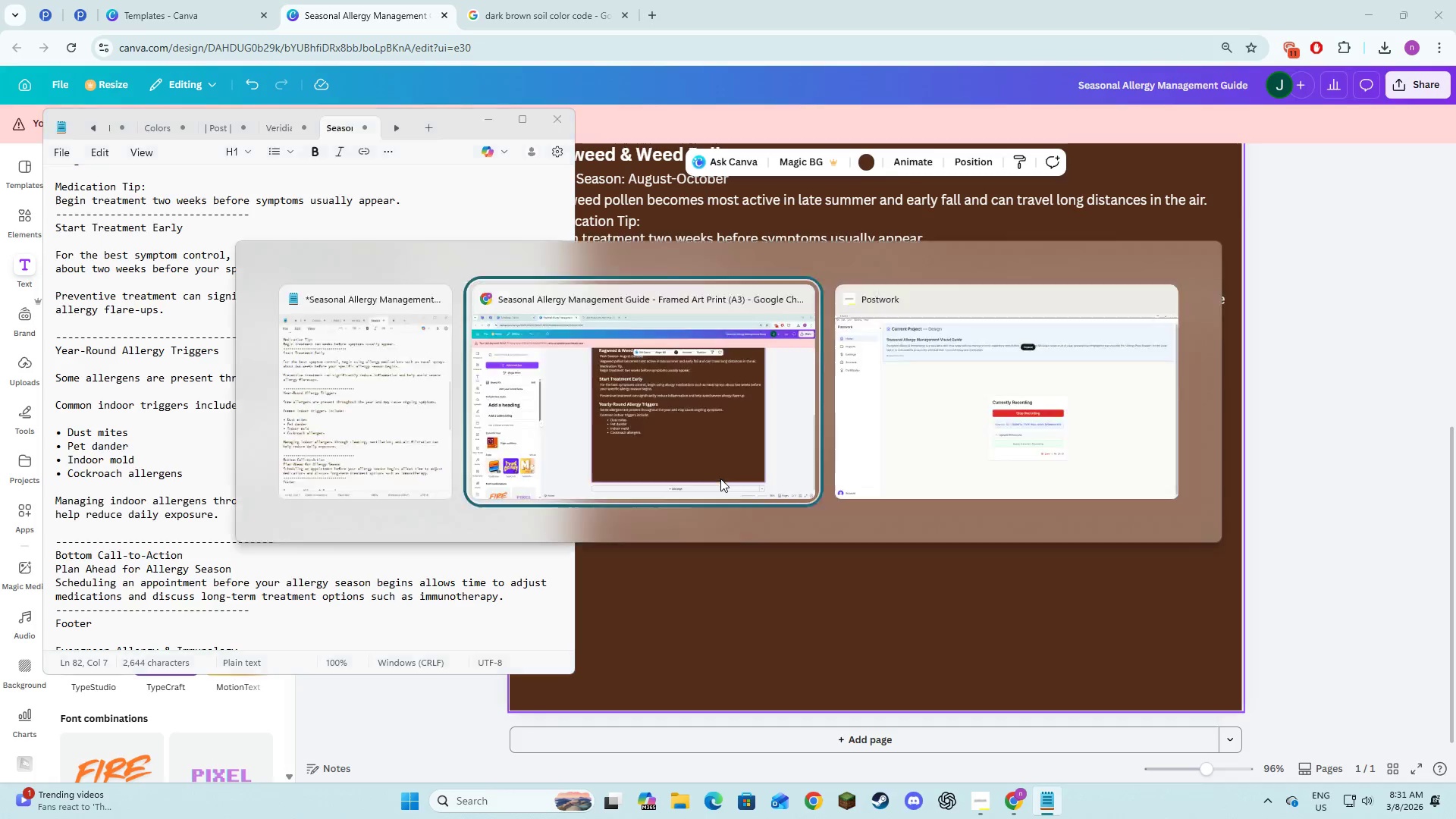 
key(Alt+Tab)
 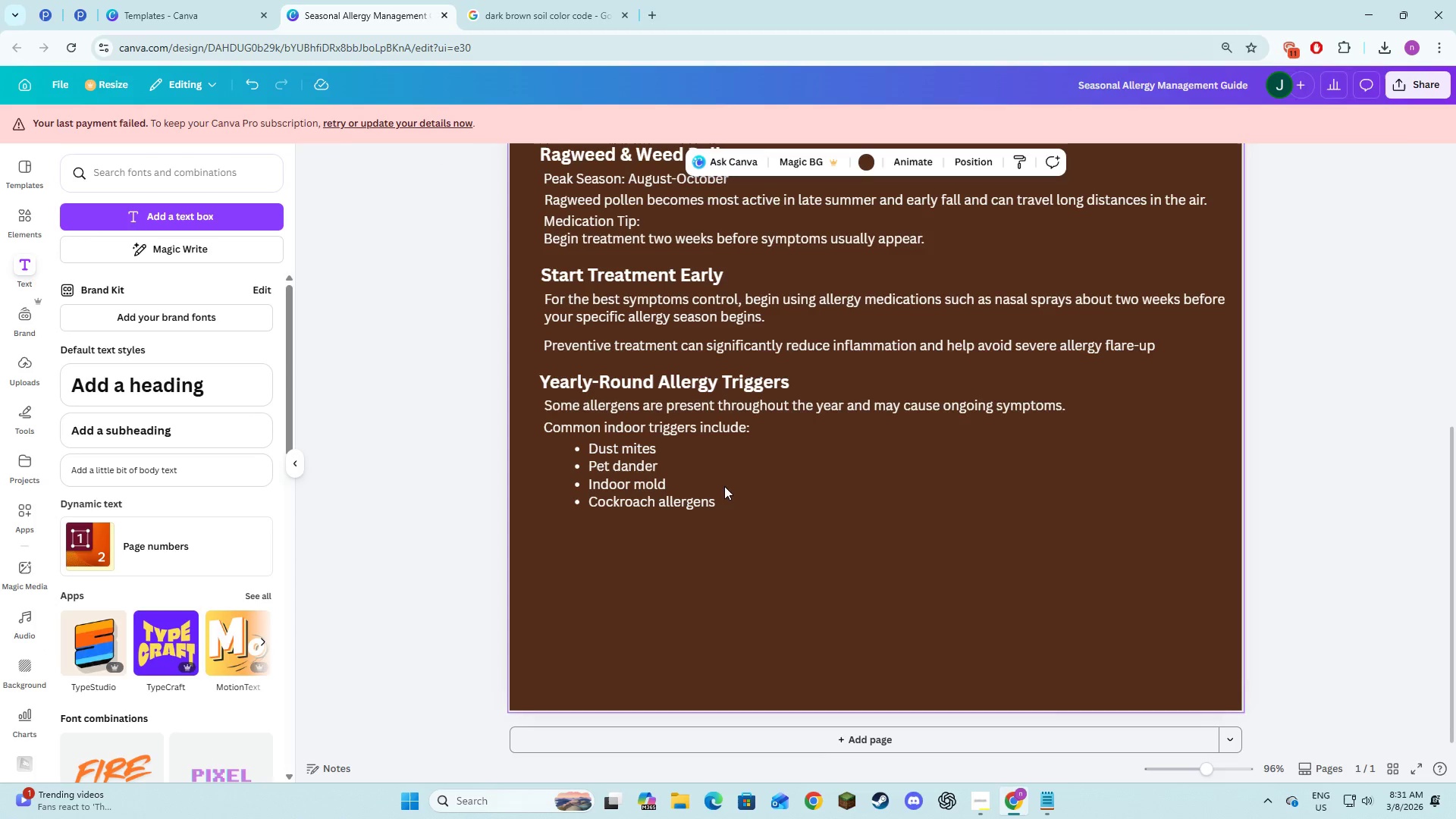 
left_click([768, 554])
 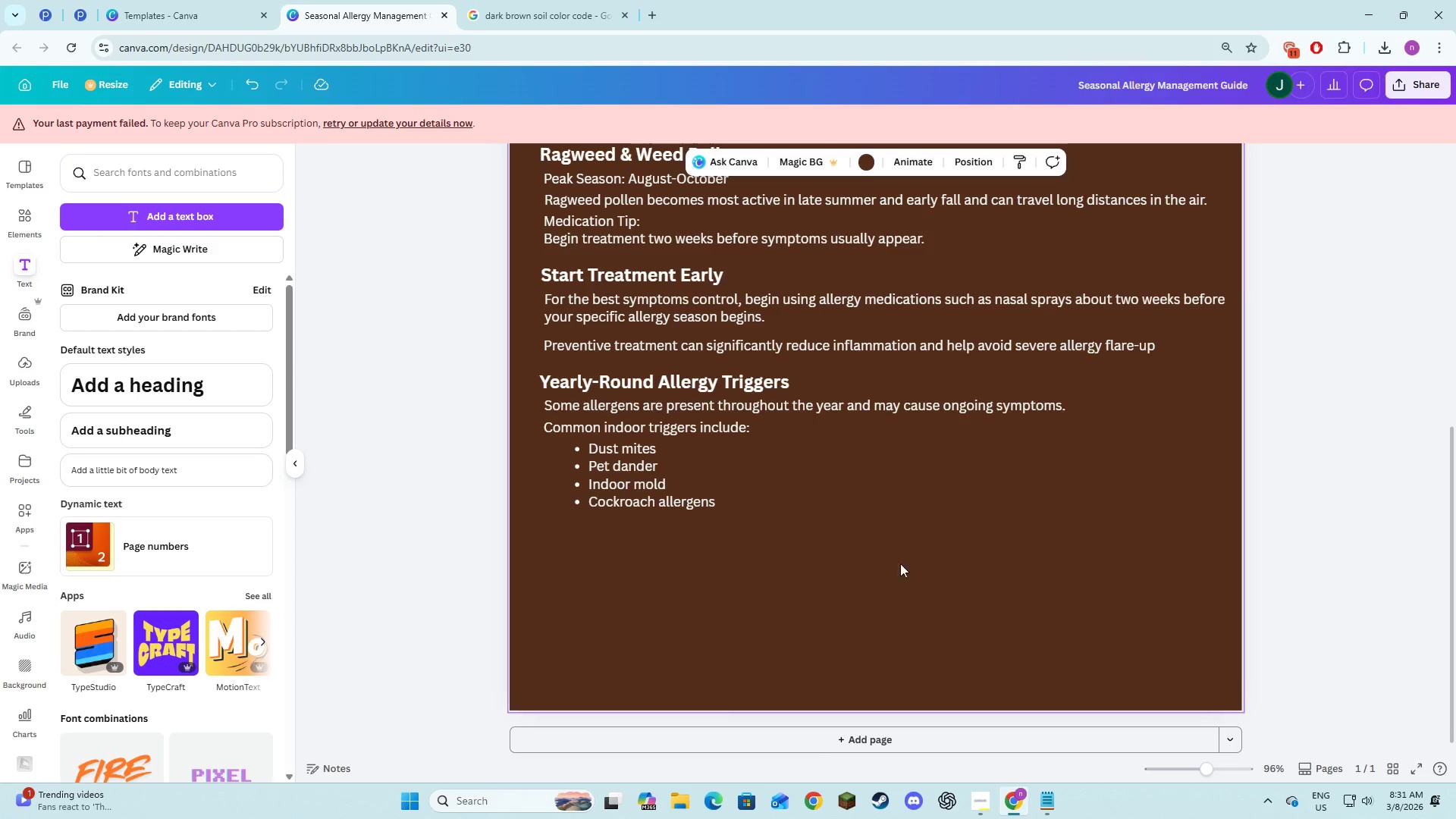 
left_click([557, 0])
 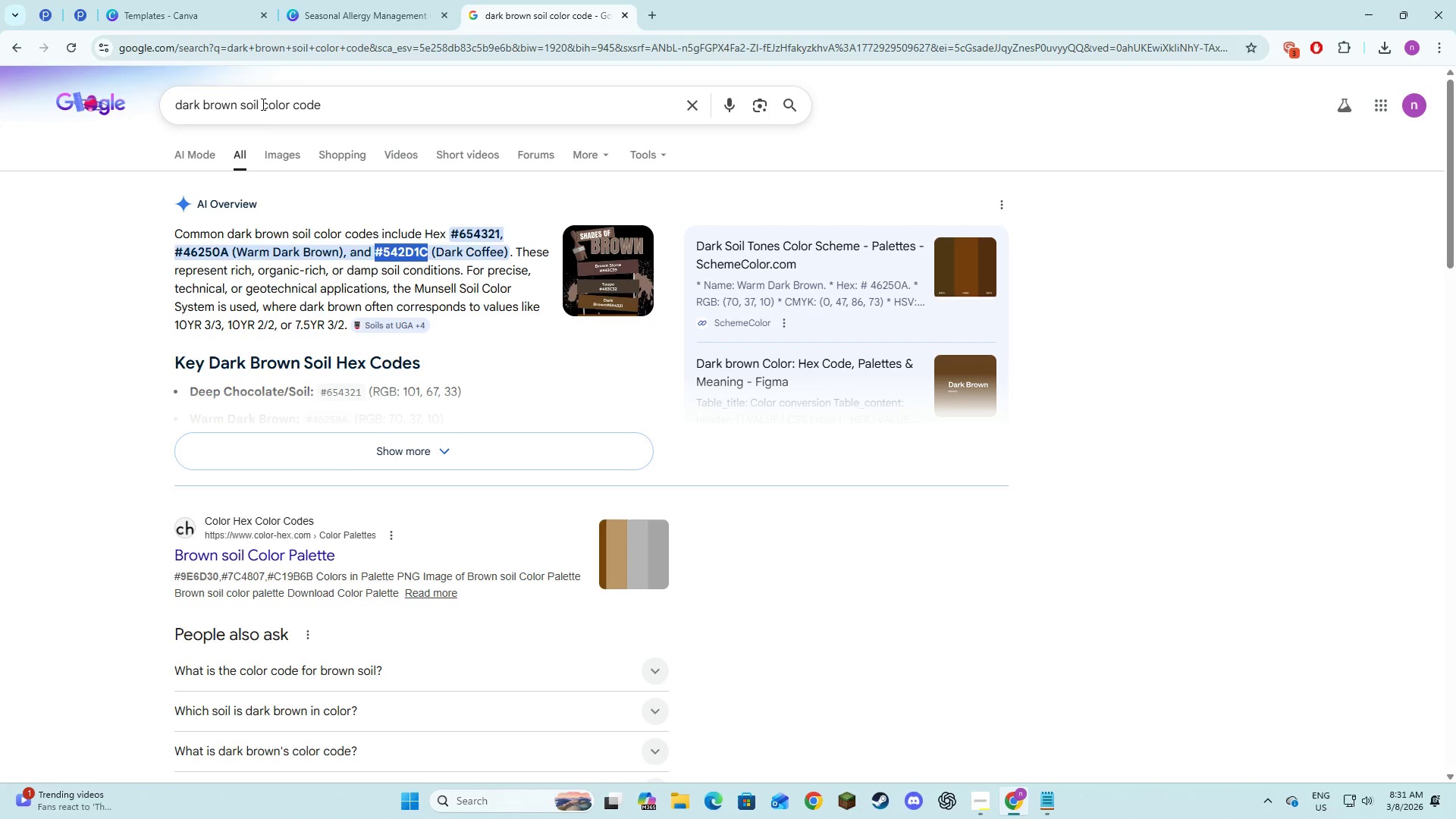 
left_click_drag(start_coordinate=[258, 103], to_coordinate=[171, 110])
 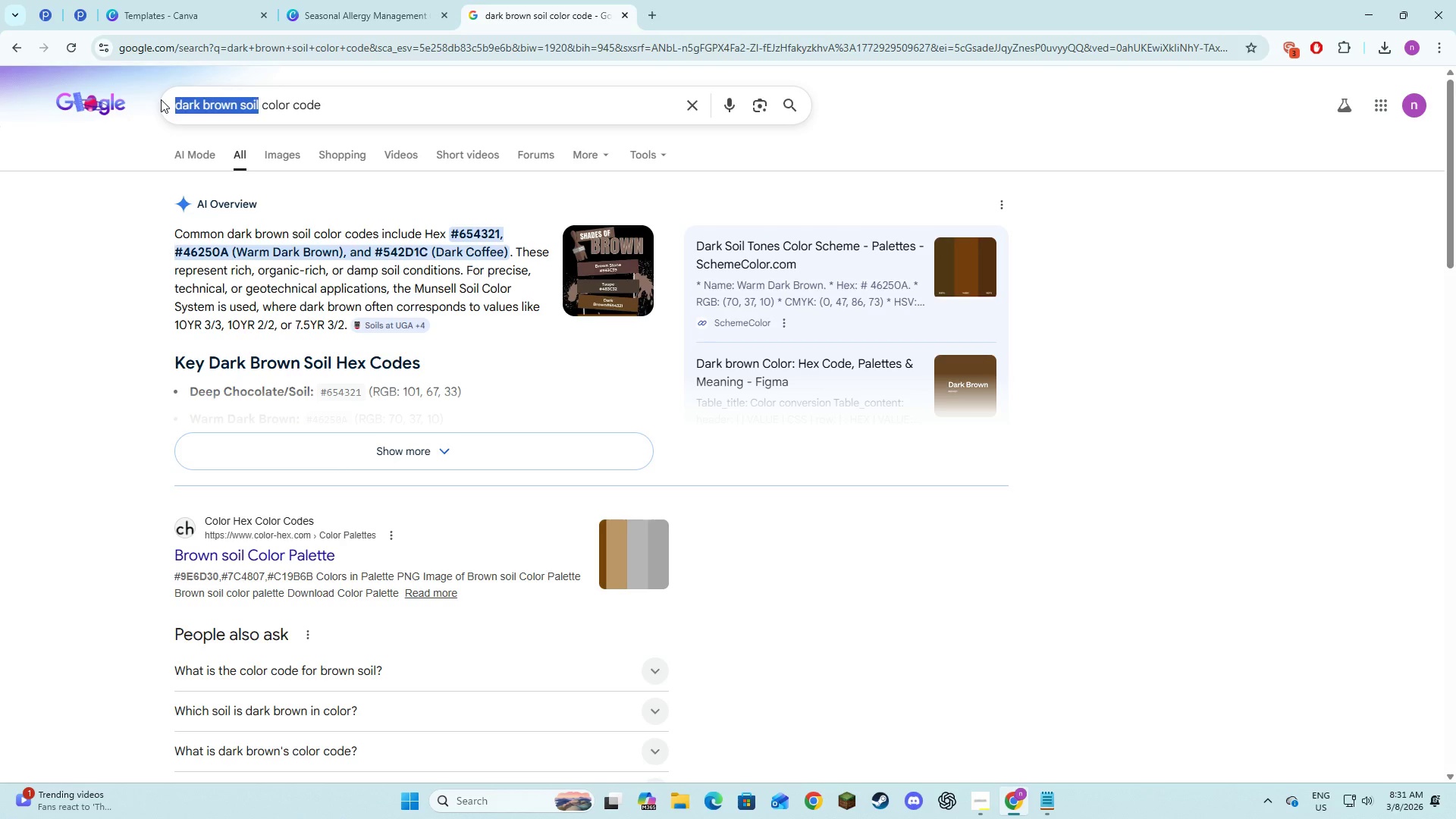 
type(forest )
 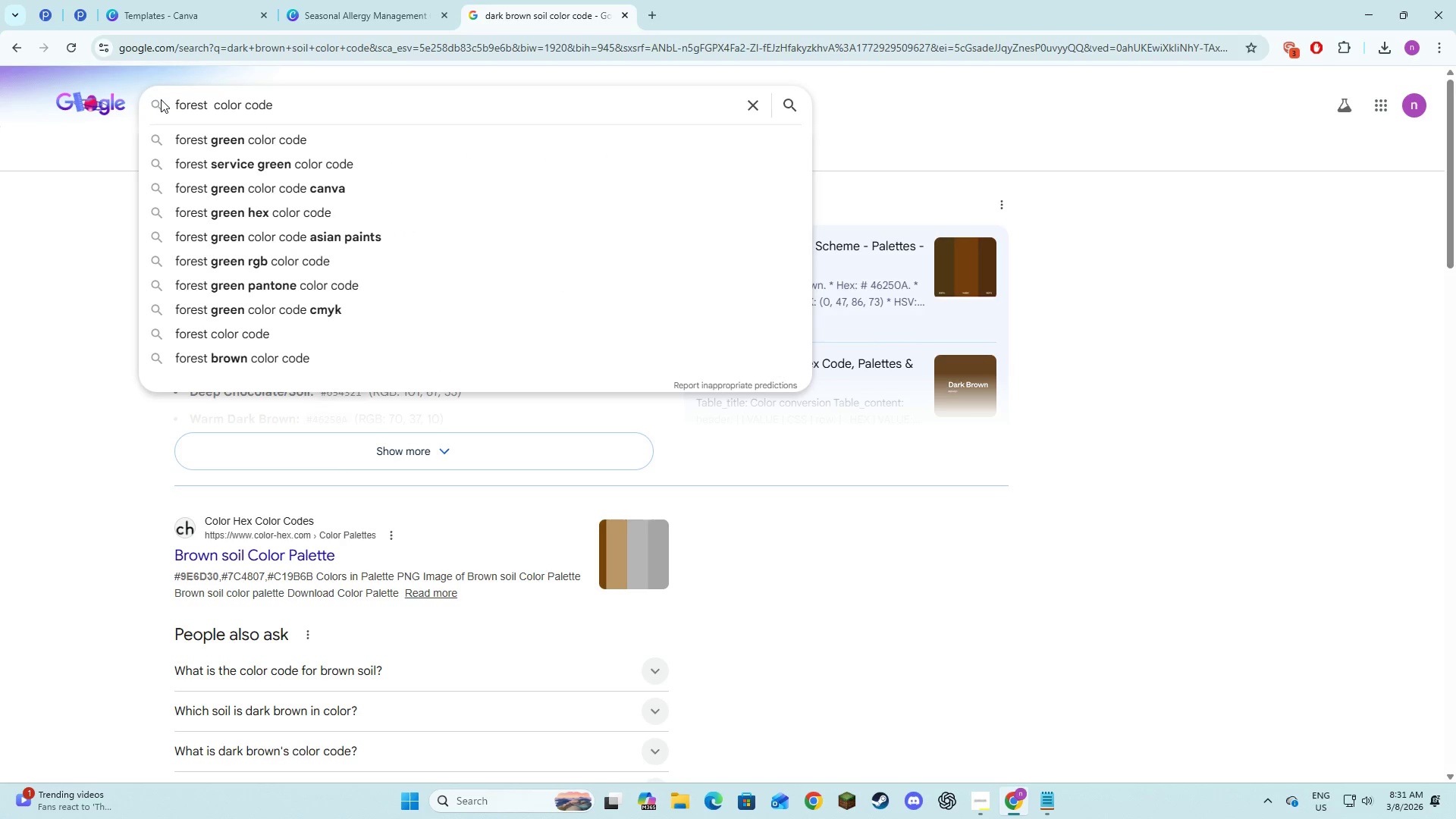 
key(ArrowDown)
 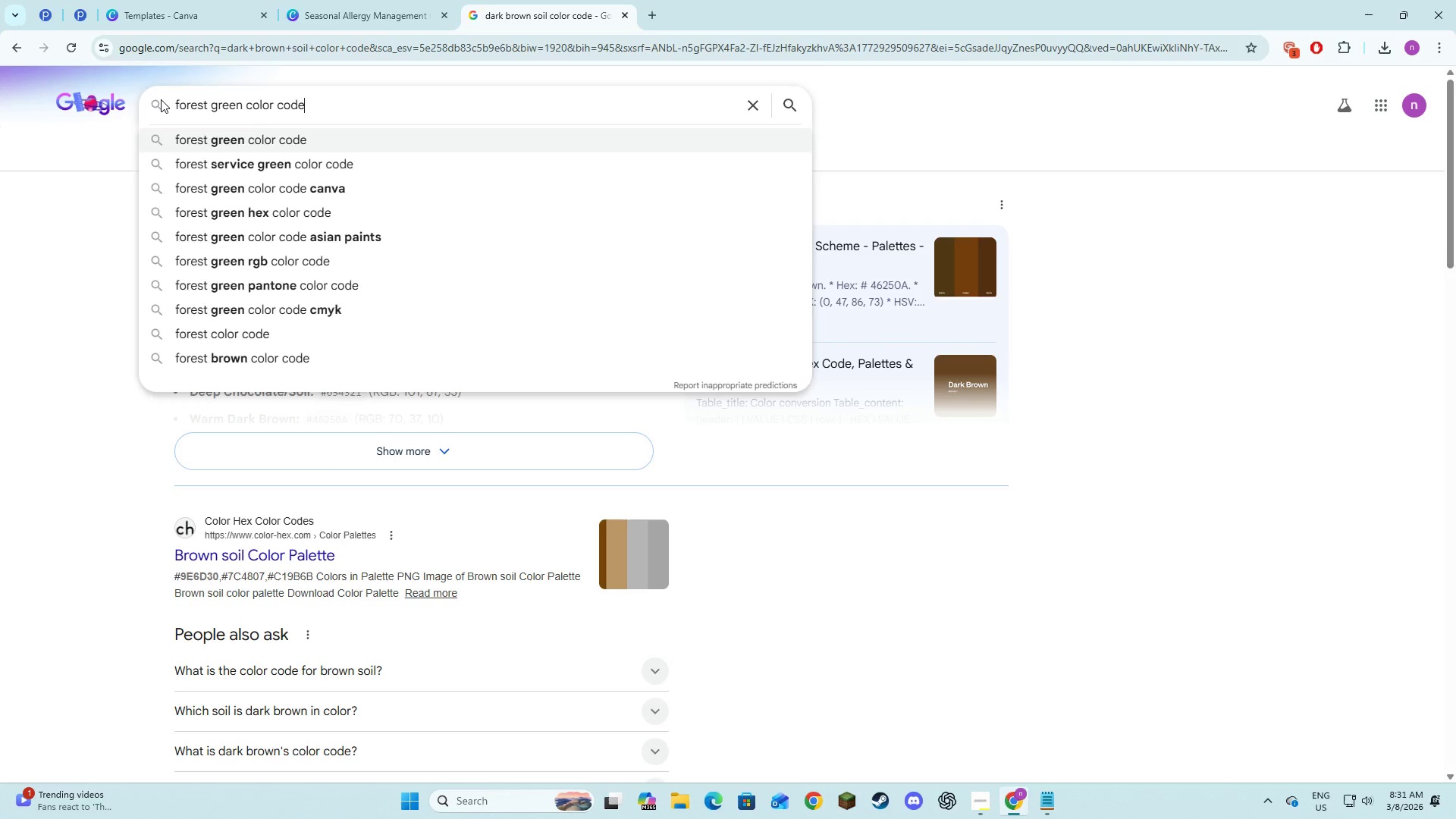 
key(Enter)
 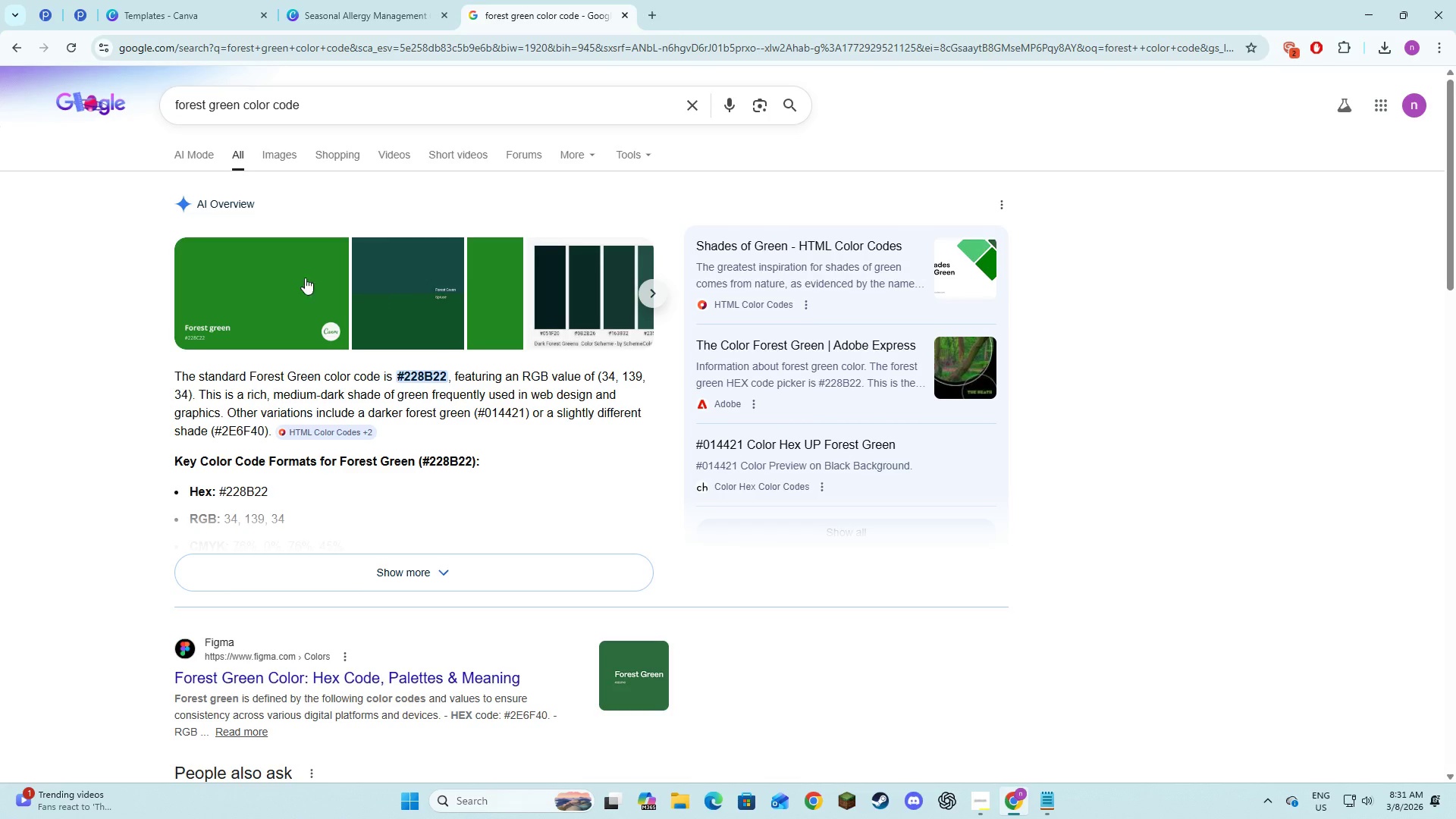 
wait(5.12)
 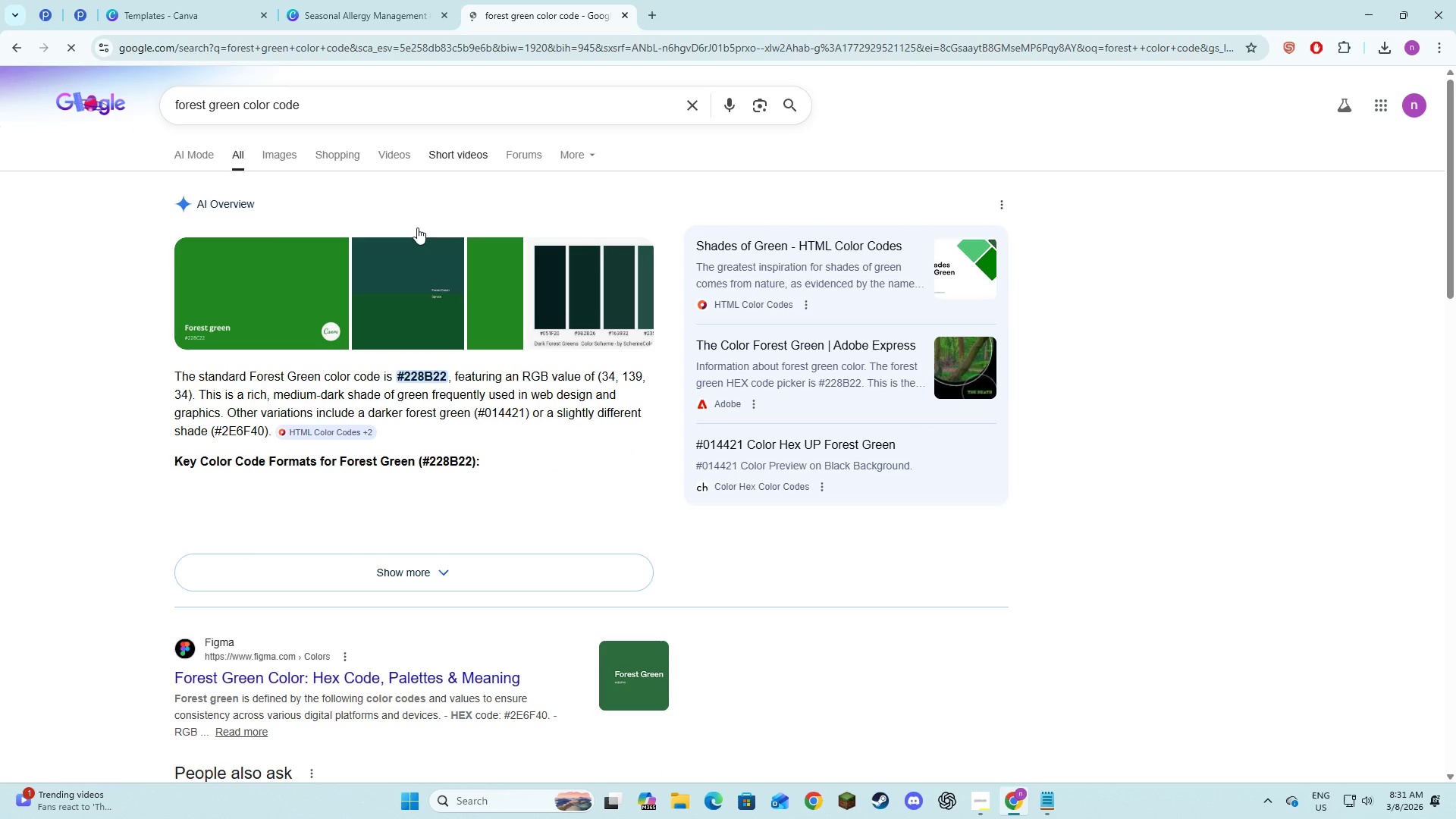 
double_click([174, 101])
 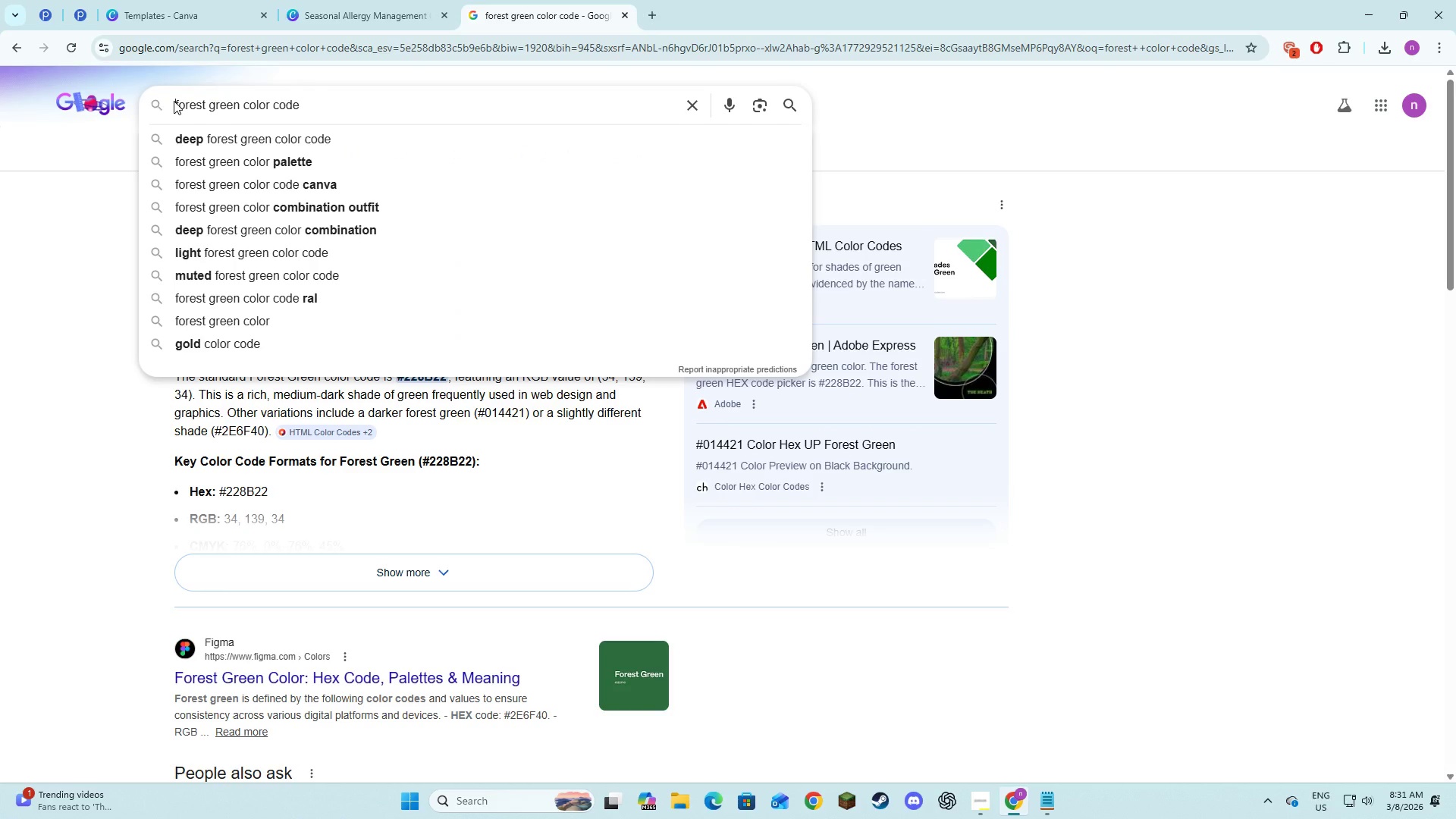 
type(dark )
 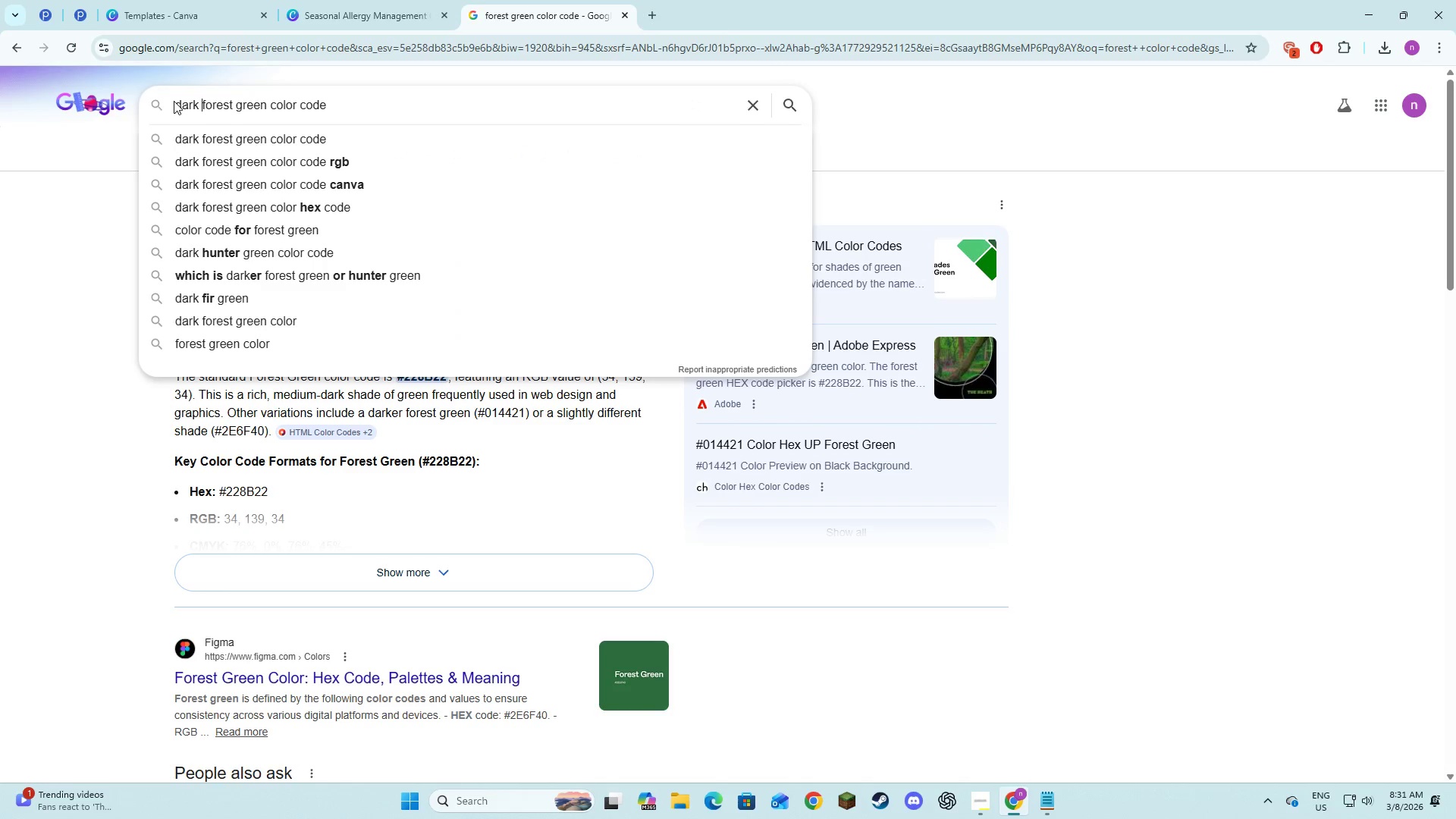 
key(Enter)
 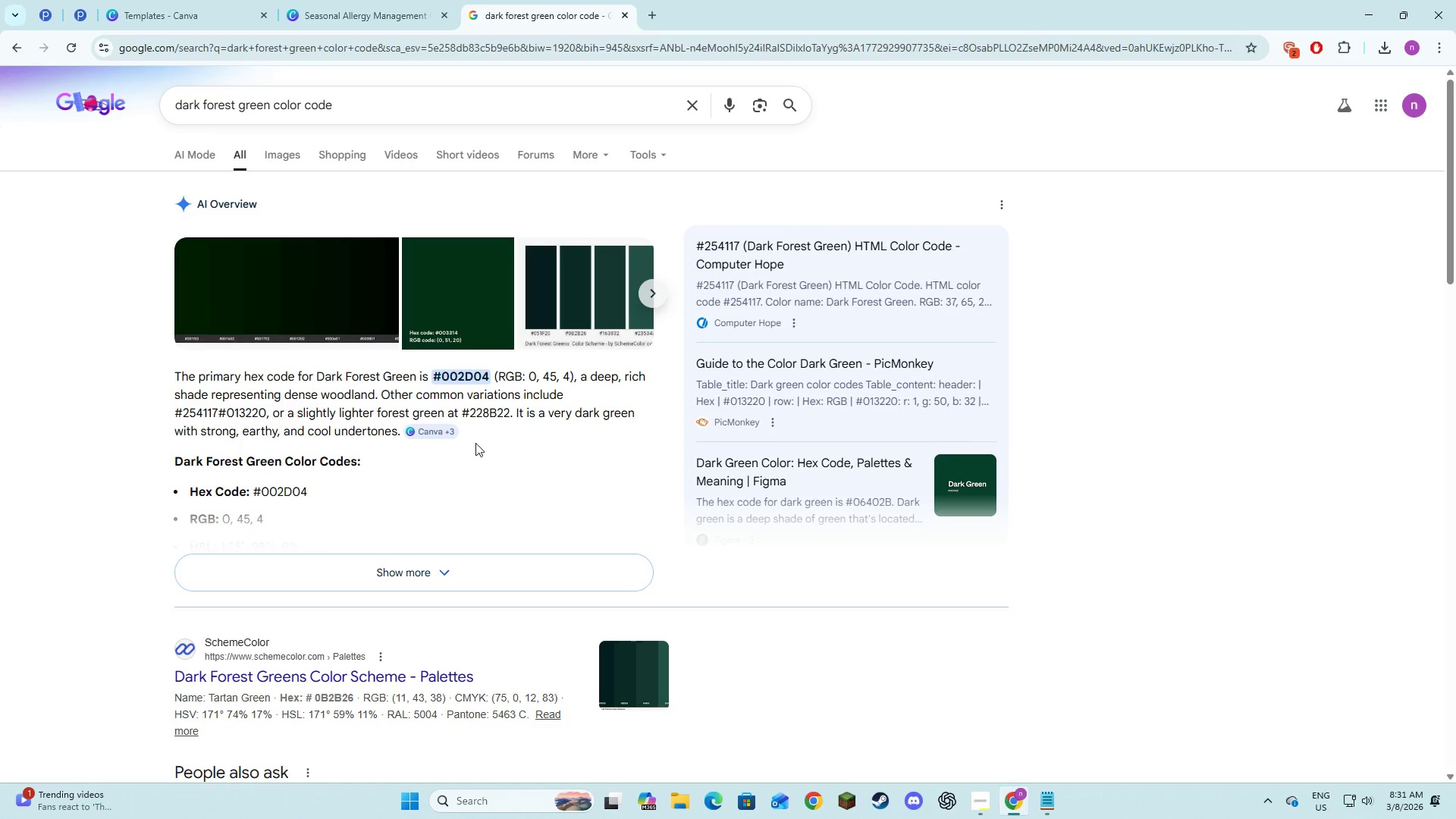 
left_click_drag(start_coordinate=[328, 491], to_coordinate=[253, 491])
 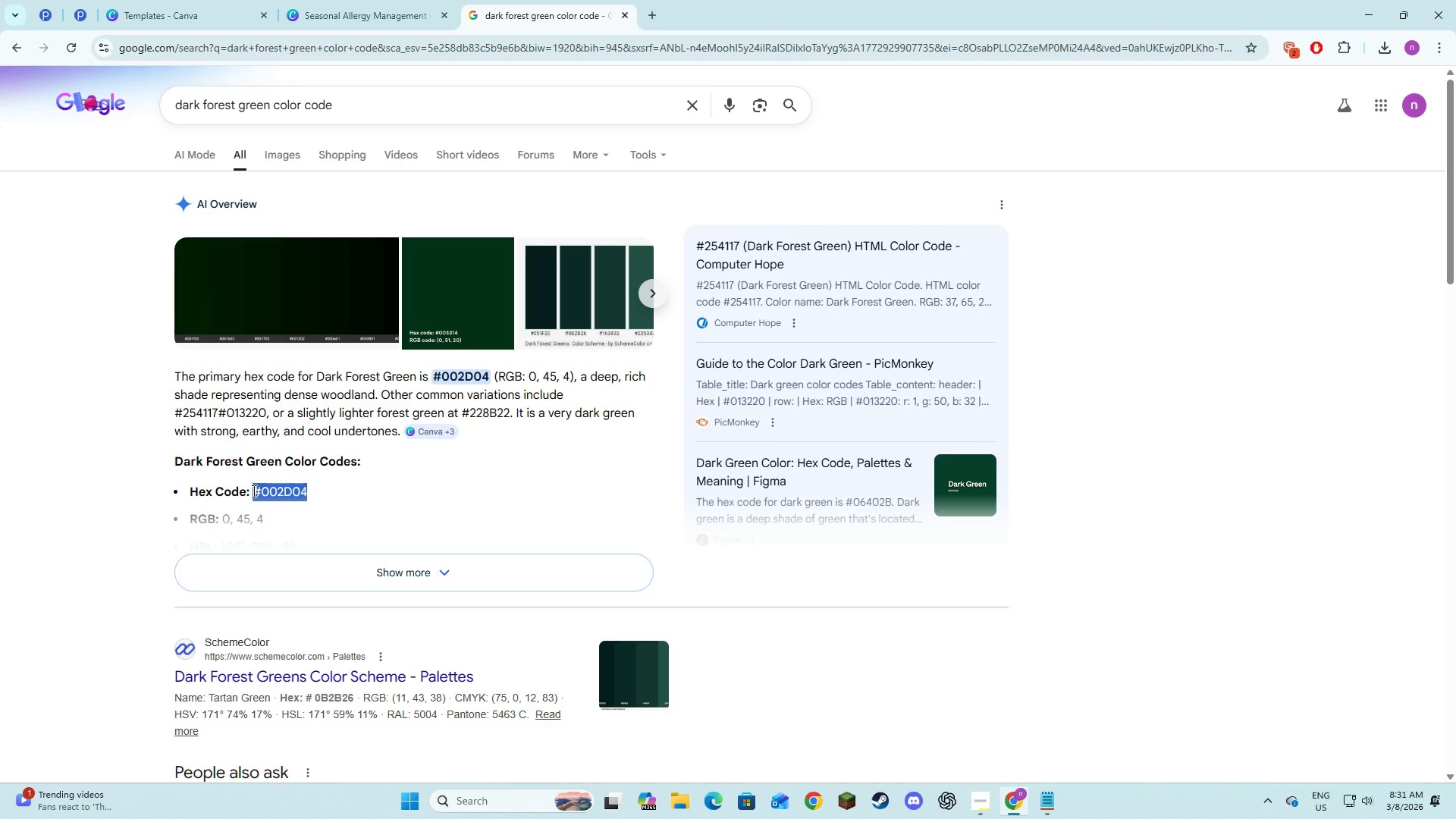 
key(Control+C)
 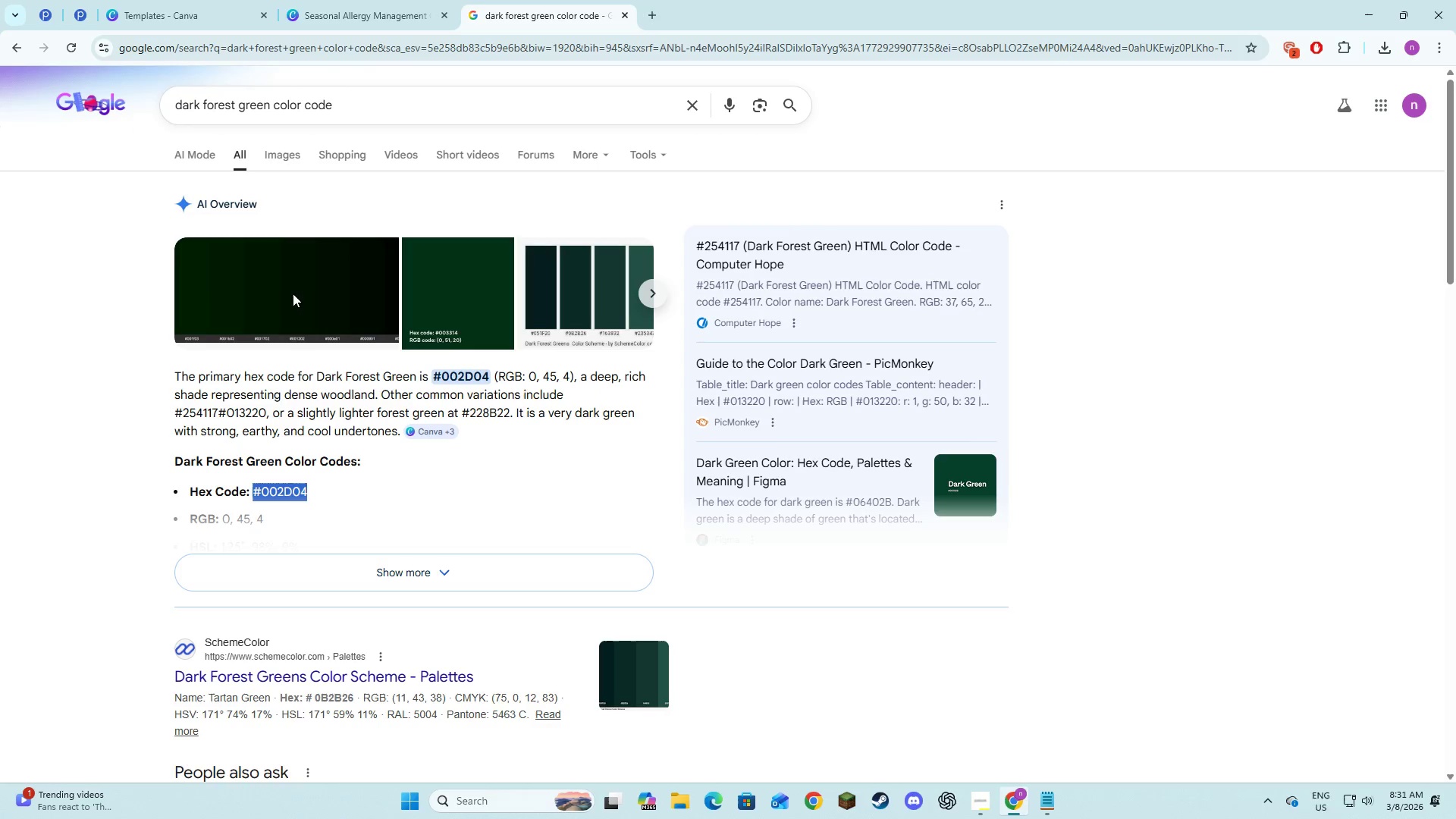 
key(Control+C)
 